 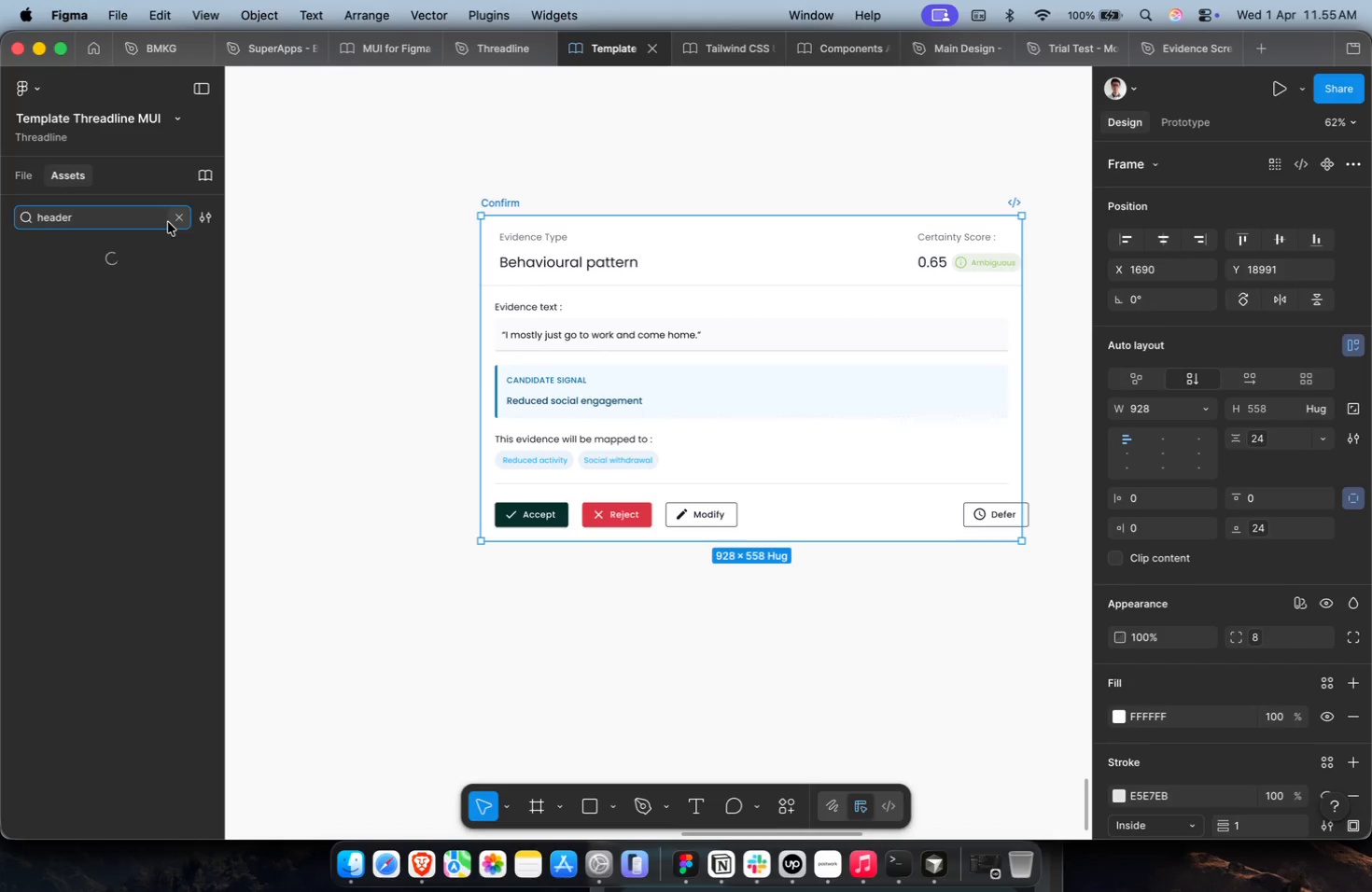 
left_click_drag(start_coordinate=[84, 286], to_coordinate=[386, 226])
 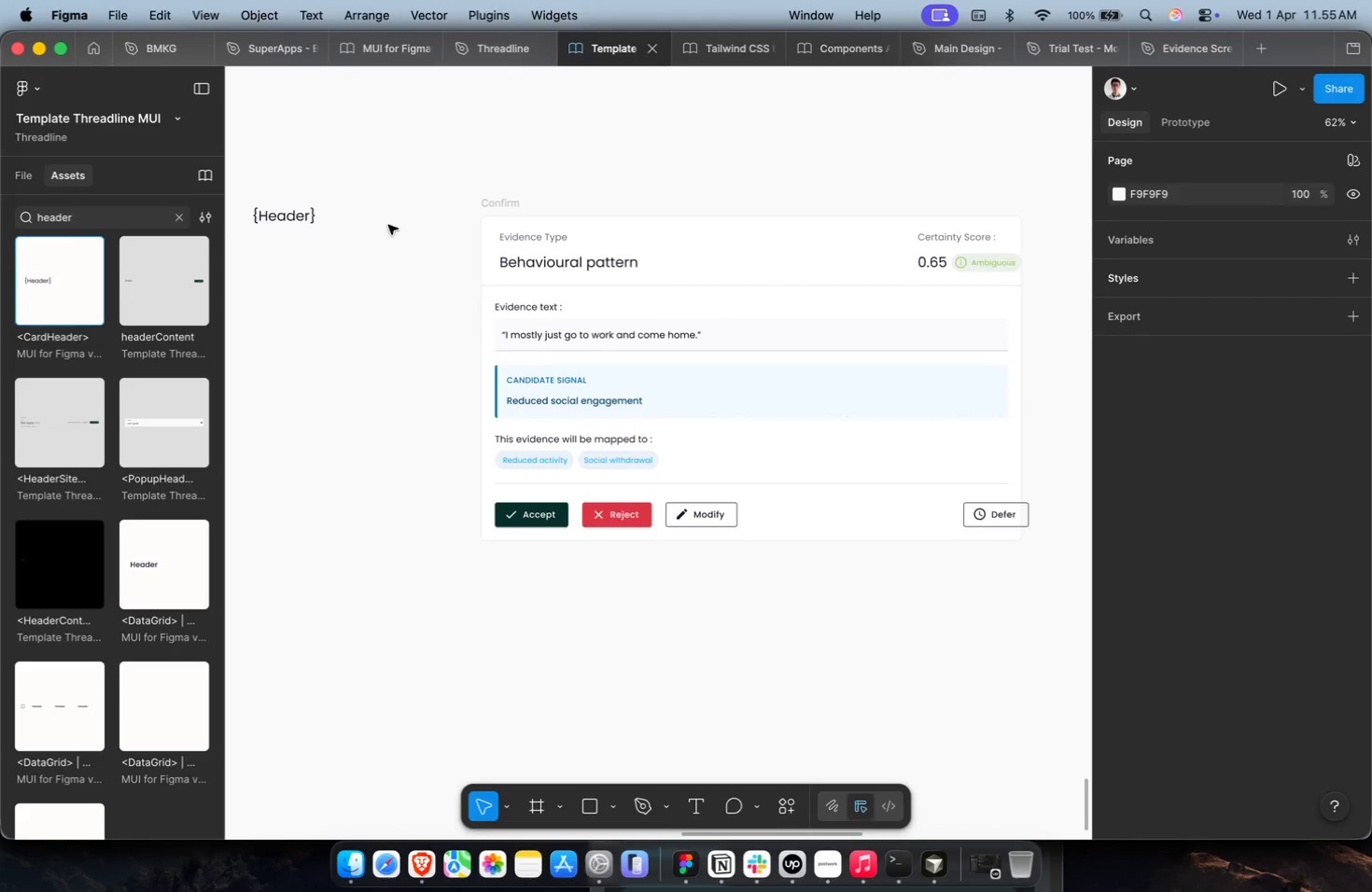 
hold_key(key=ShiftLeft, duration=0.49)
scroll: coordinate [388, 225], scroll_direction: up, amount: 2.0
 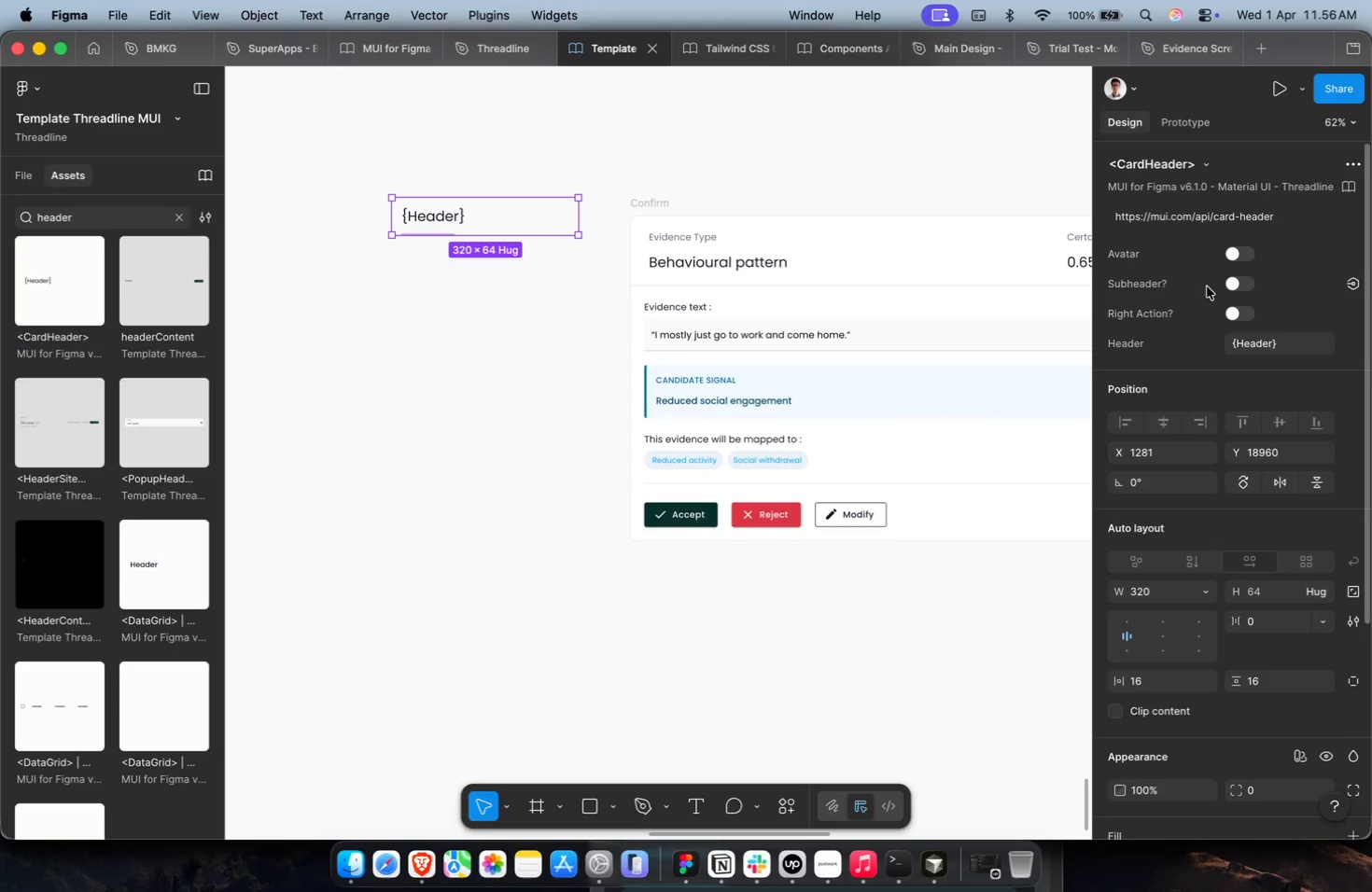 
left_click([1234, 285])
 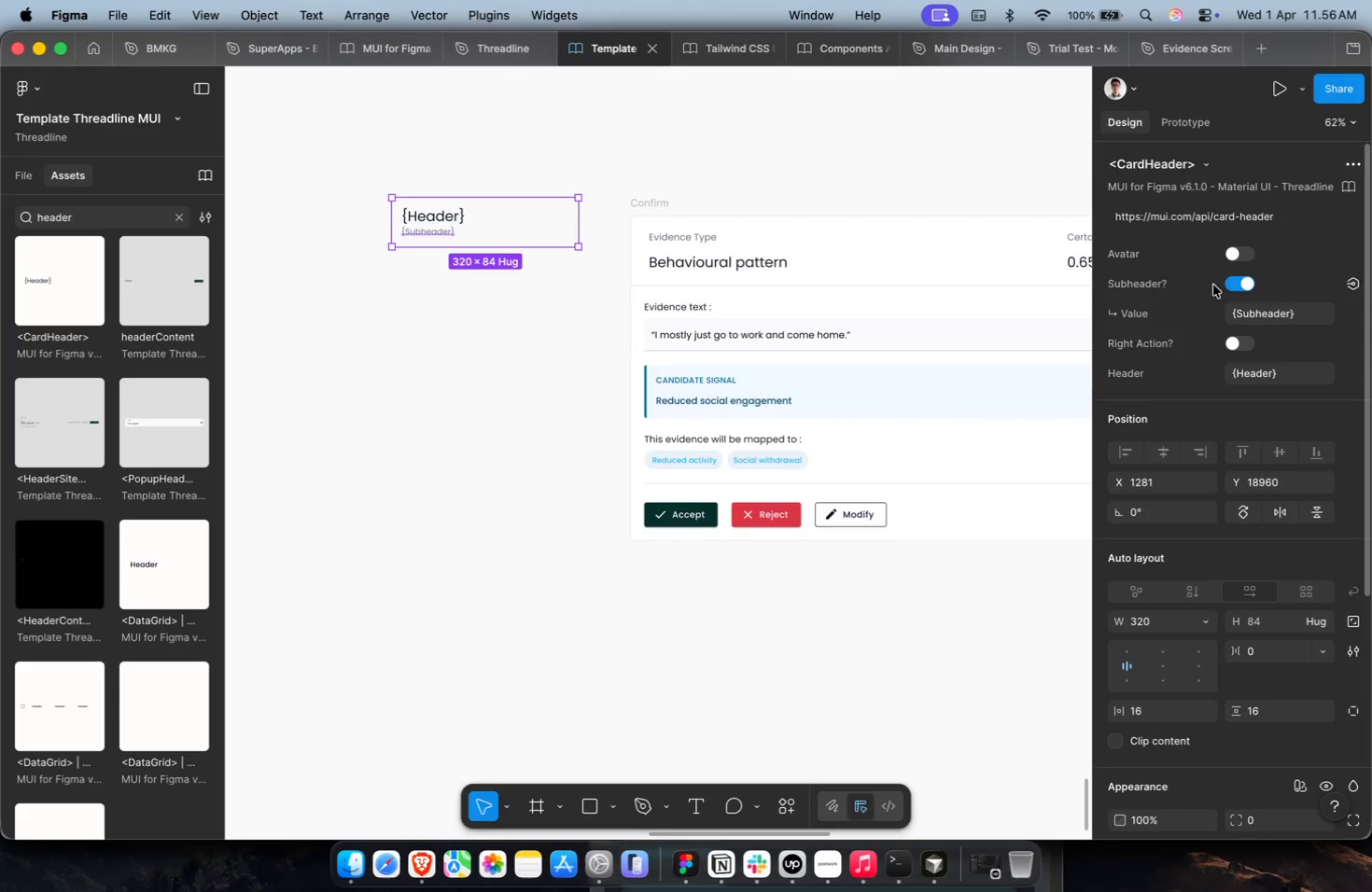 
key(Shift+ShiftLeft)
 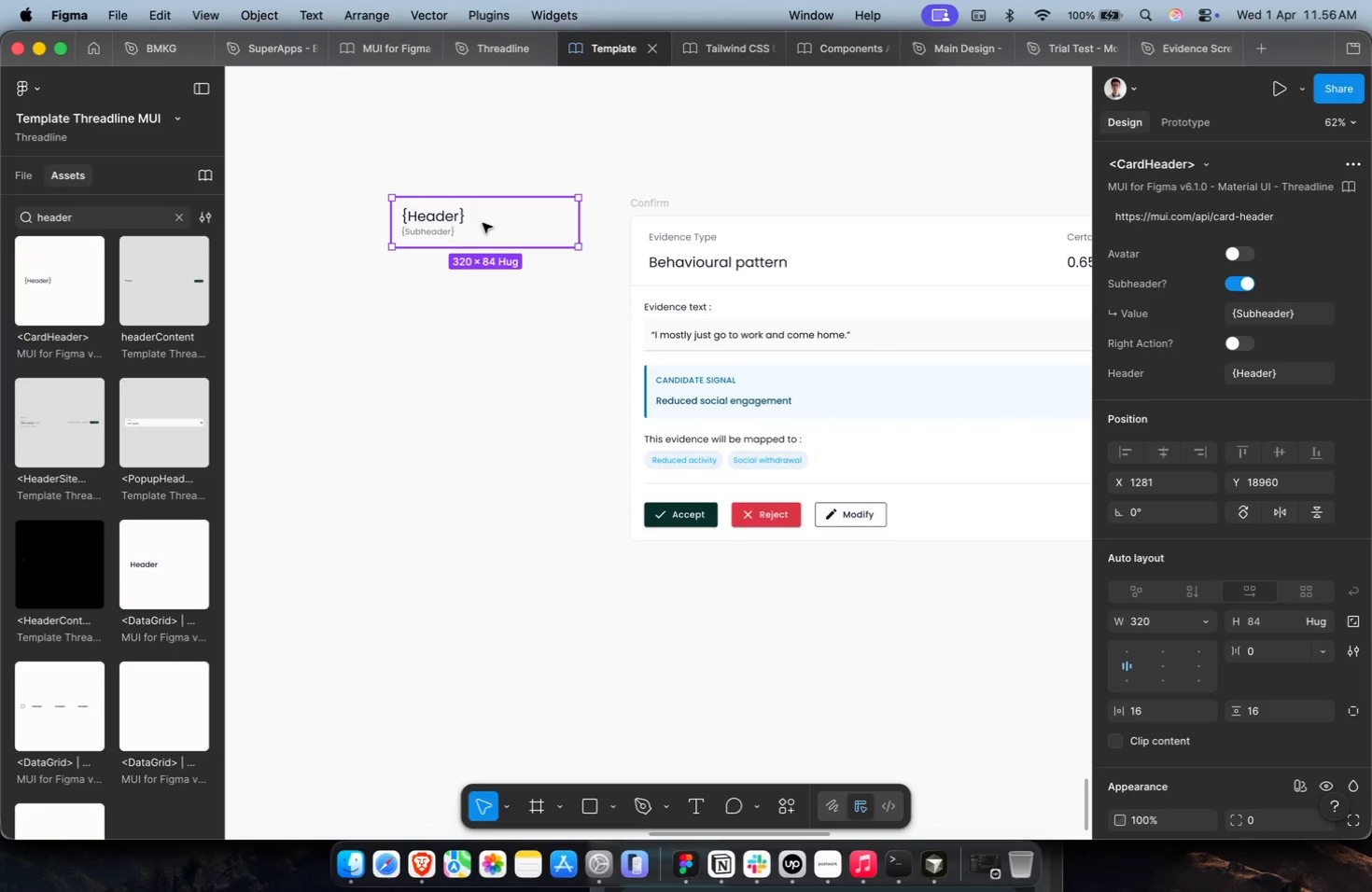 
left_click_drag(start_coordinate=[500, 218], to_coordinate=[431, 263])
 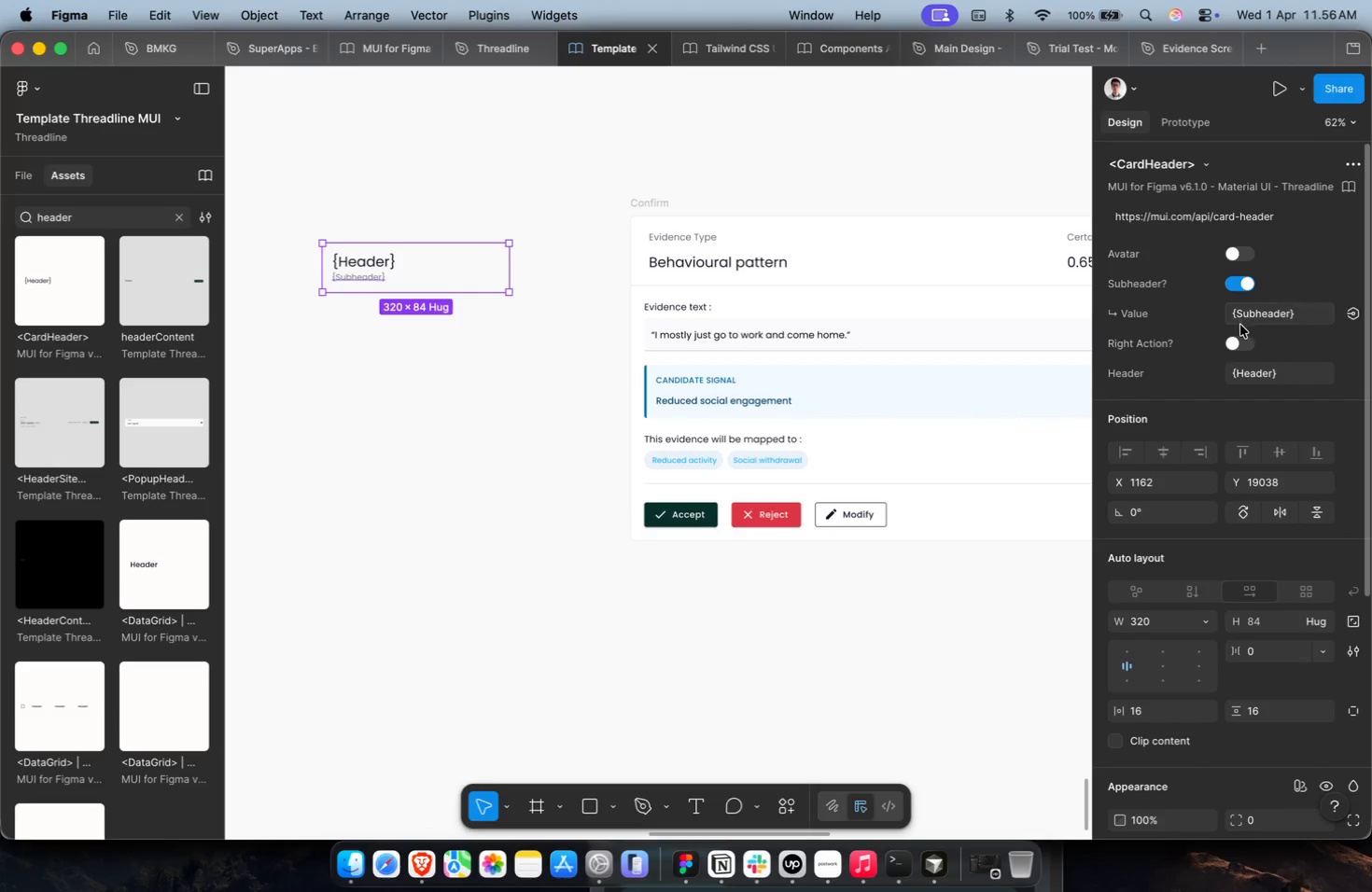 
left_click([1239, 344])
 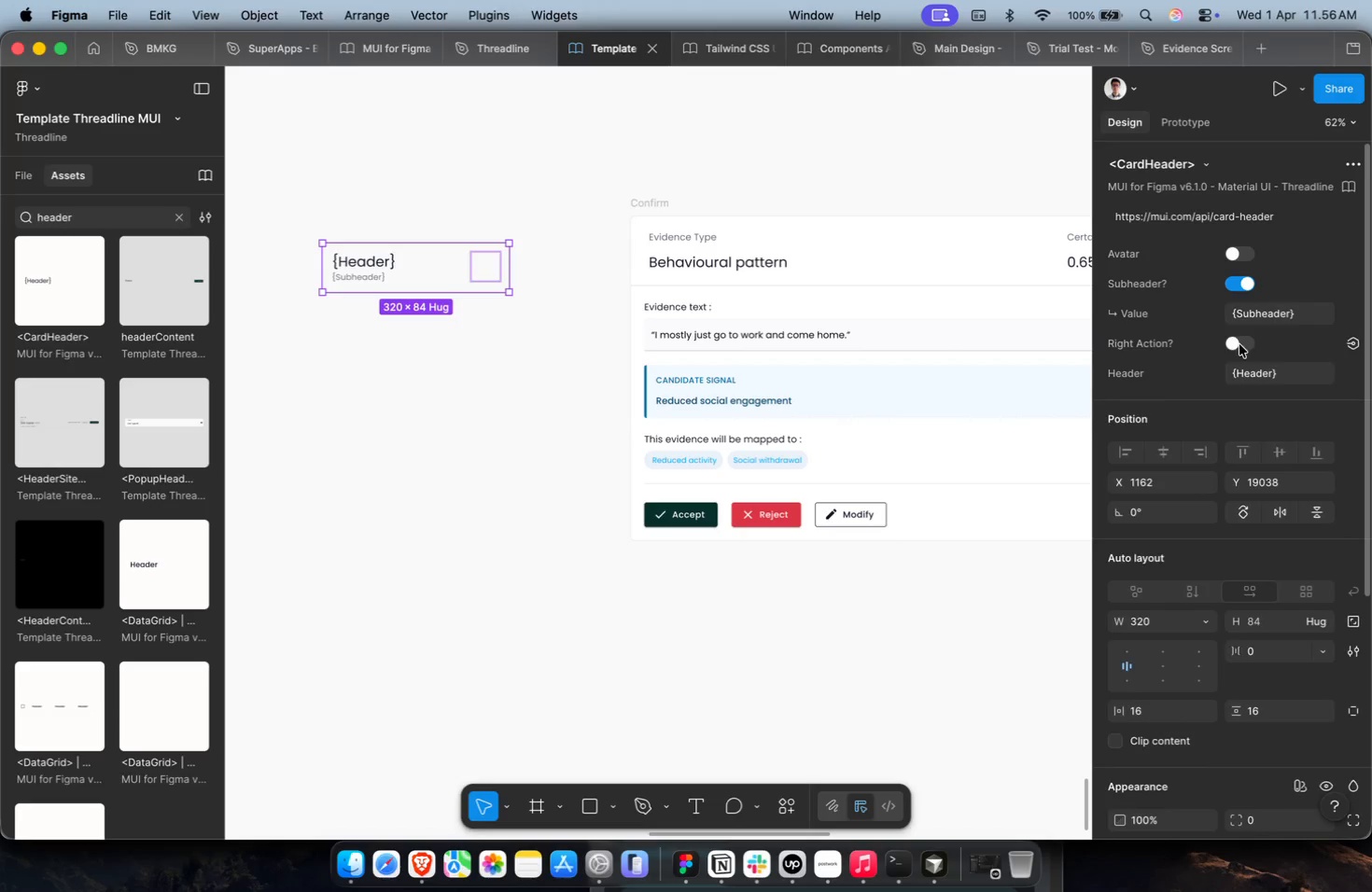 
hold_key(key=ShiftLeft, duration=1.68)
scroll: coordinate [539, 346], scroll_direction: down, amount: 4.0
 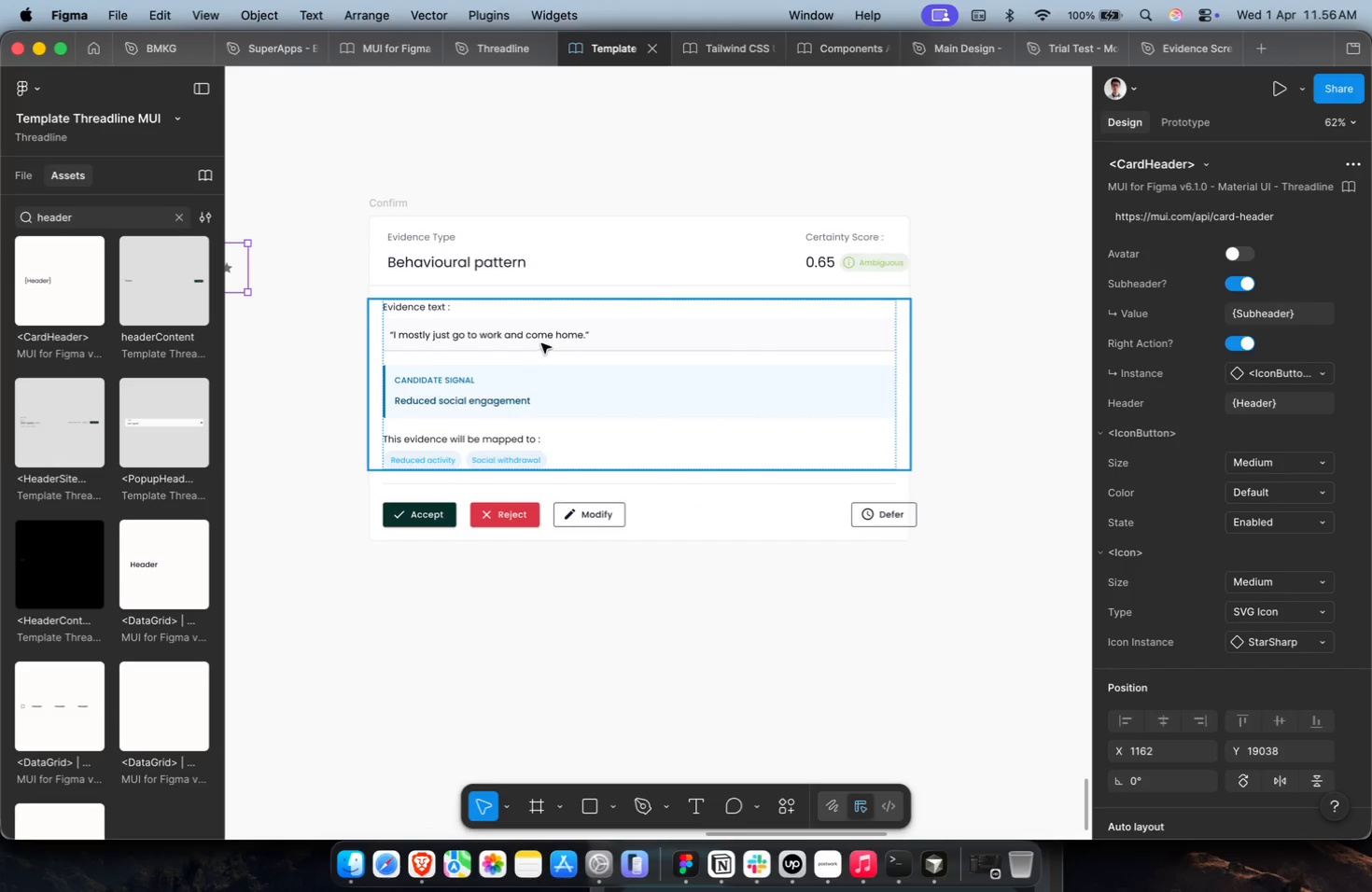 
scroll: coordinate [541, 343], scroll_direction: up, amount: 1.0
 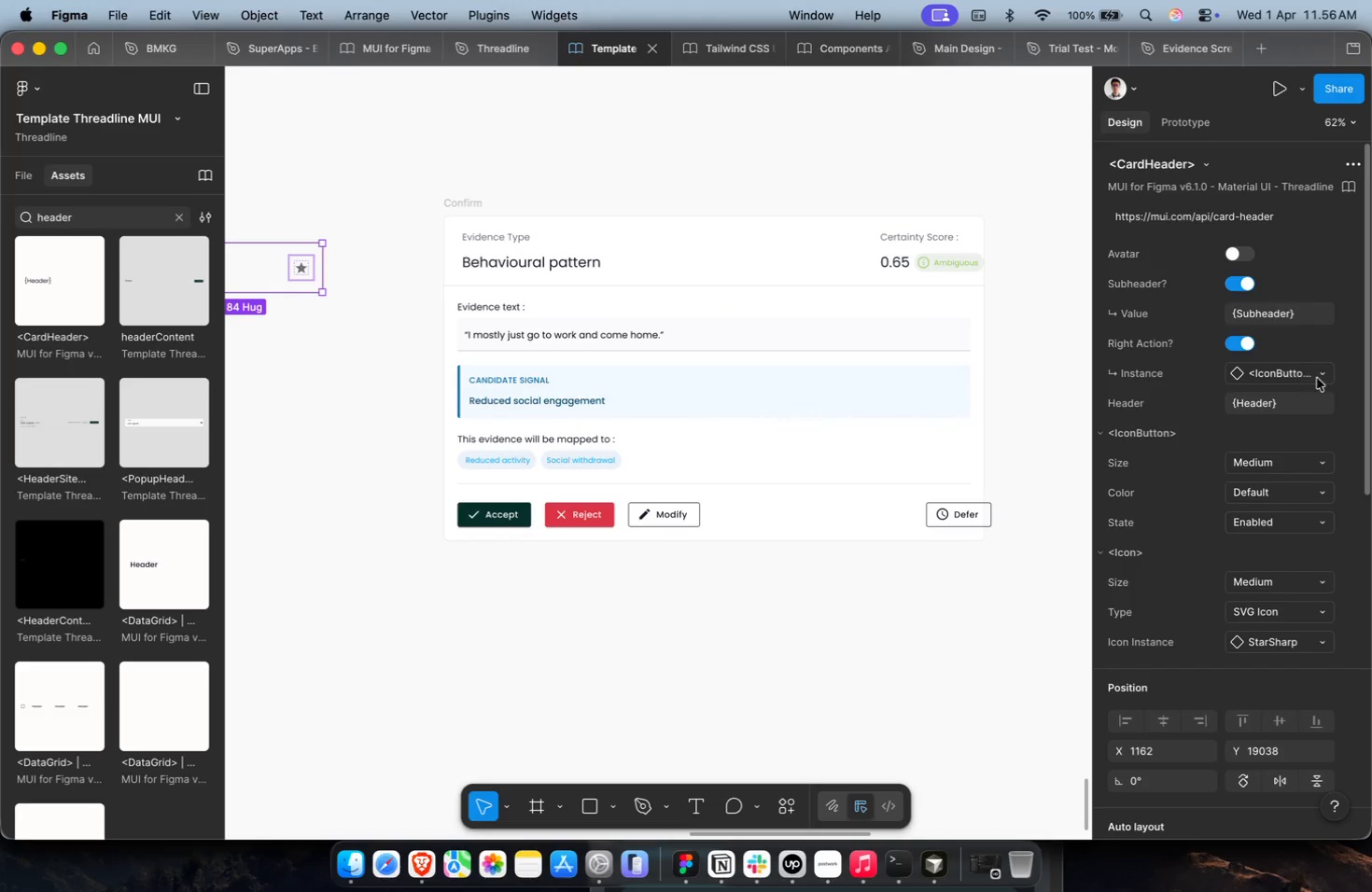 
key(Shift+ShiftLeft)
 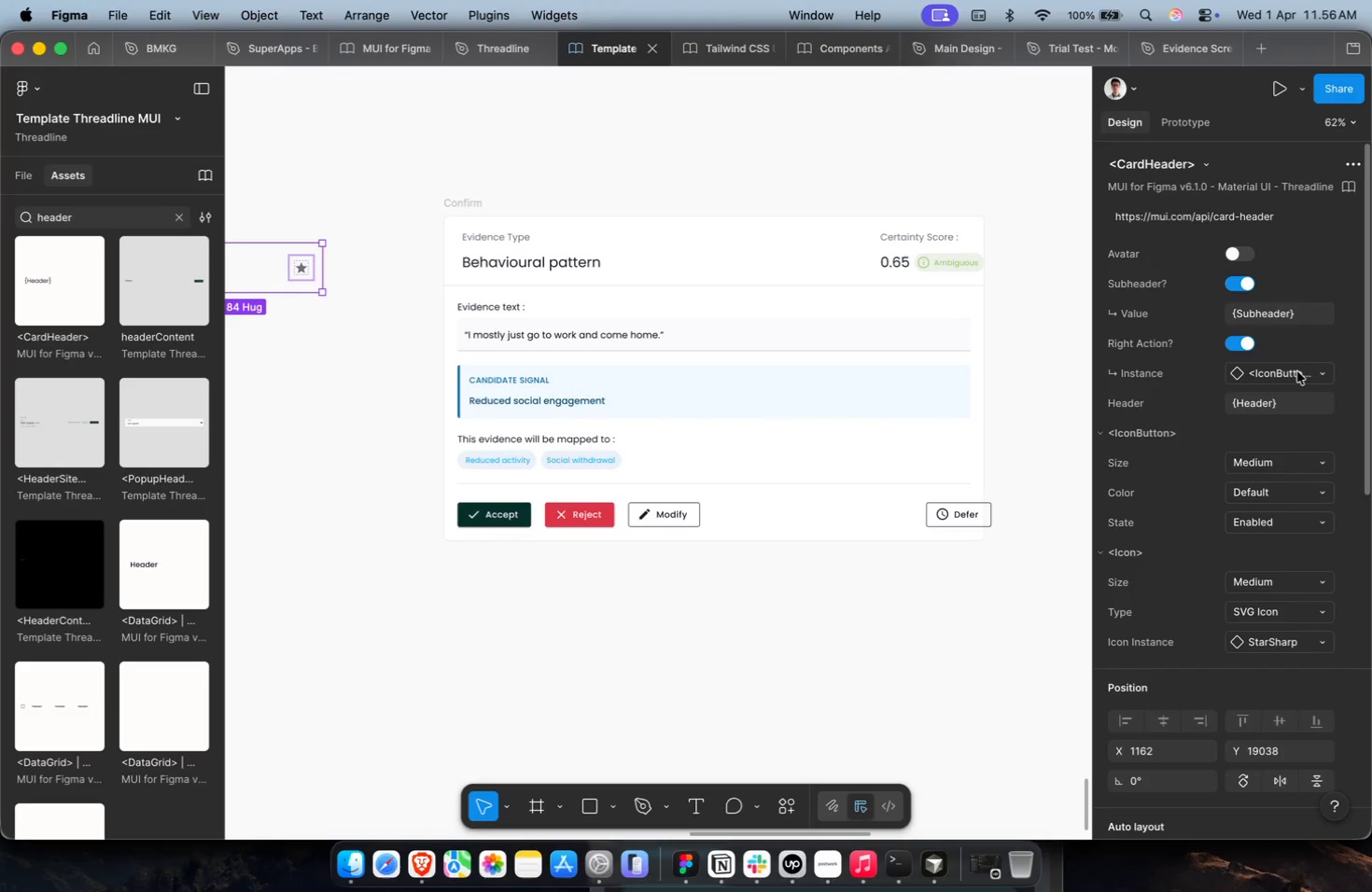 
left_click([1297, 371])
 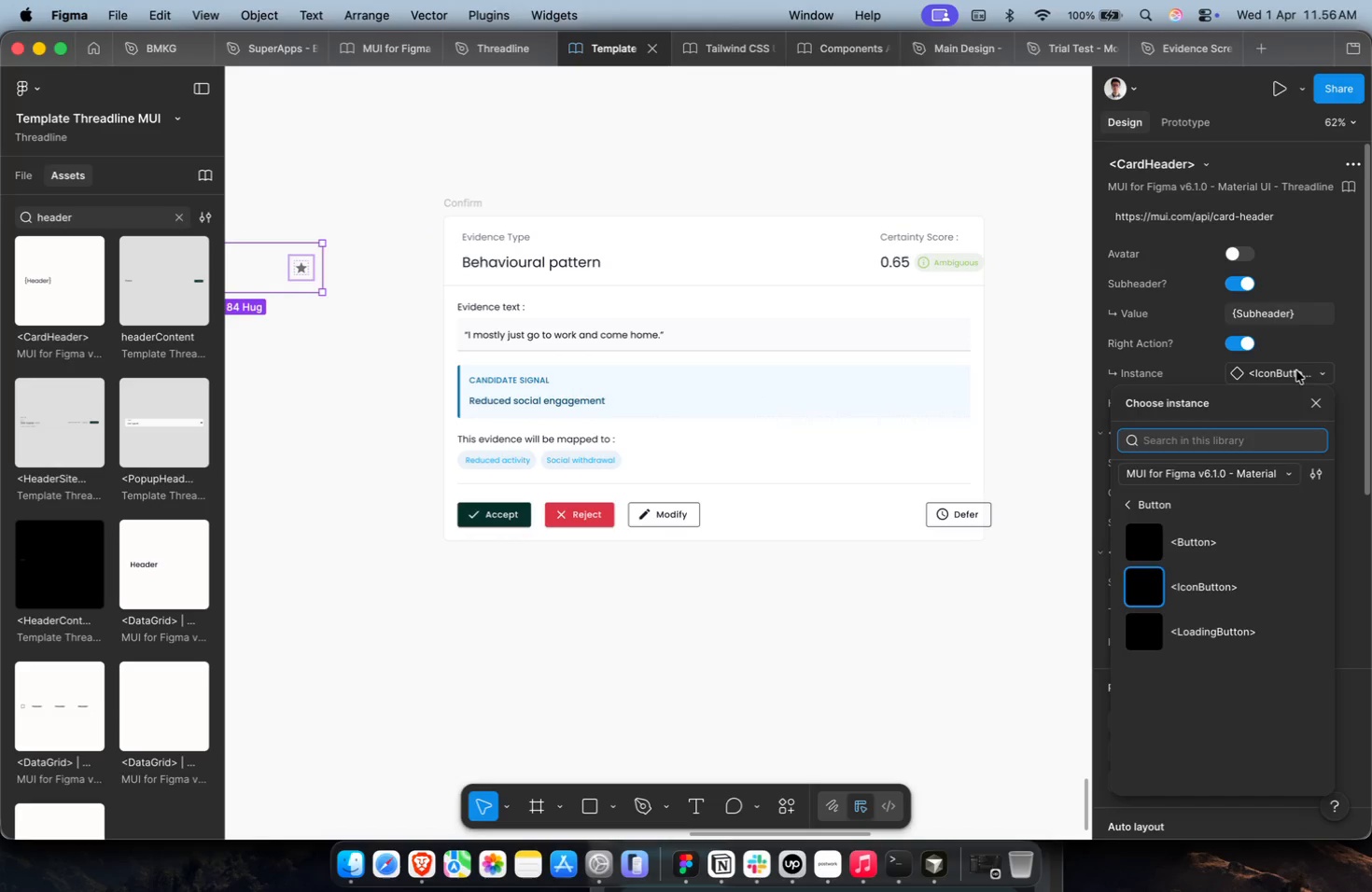 
type(tab)
key(Backspace)
key(Backspace)
key(Backspace)
key(Backspace)
type(table)
 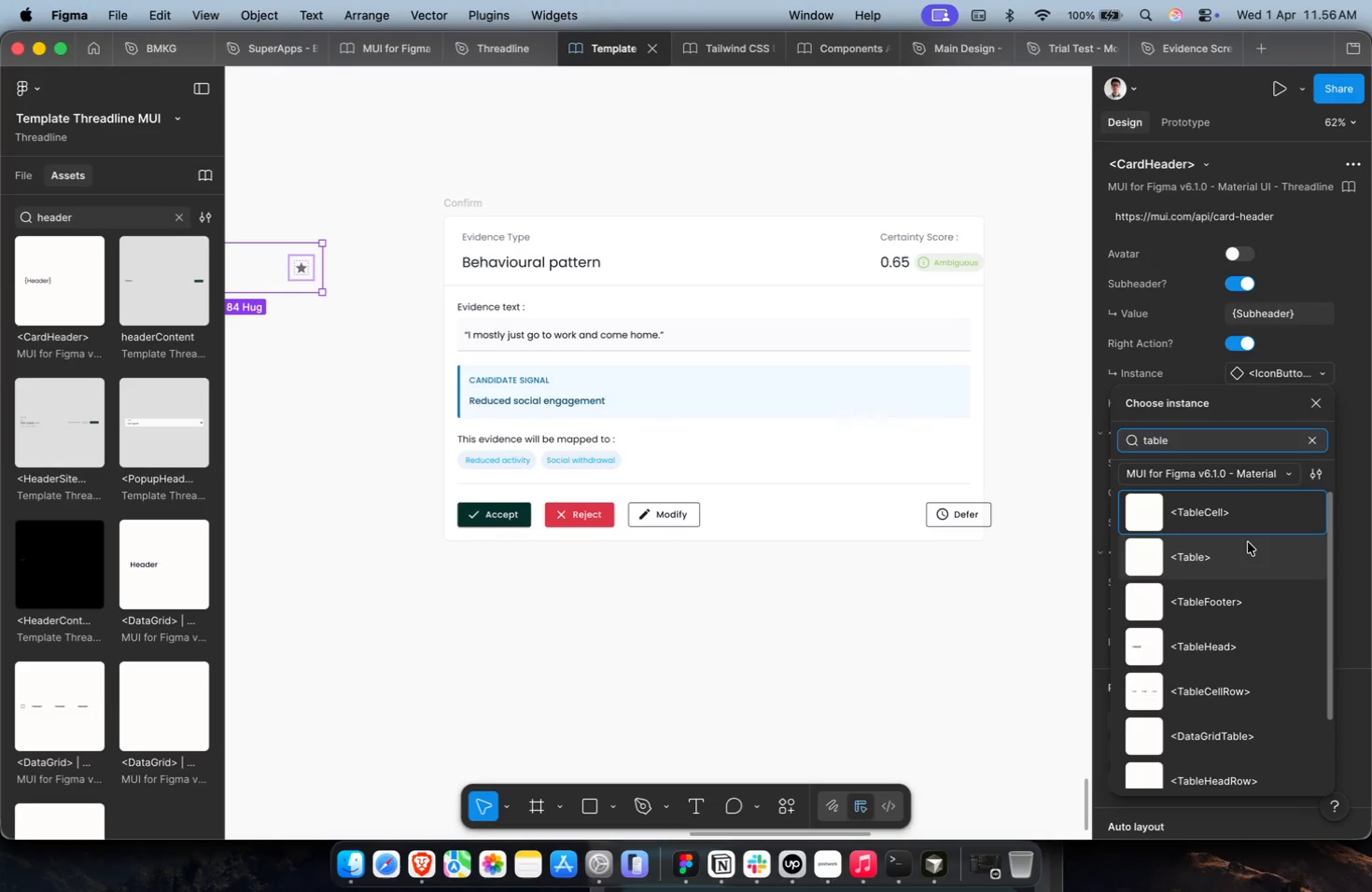 
left_click([1245, 524])
 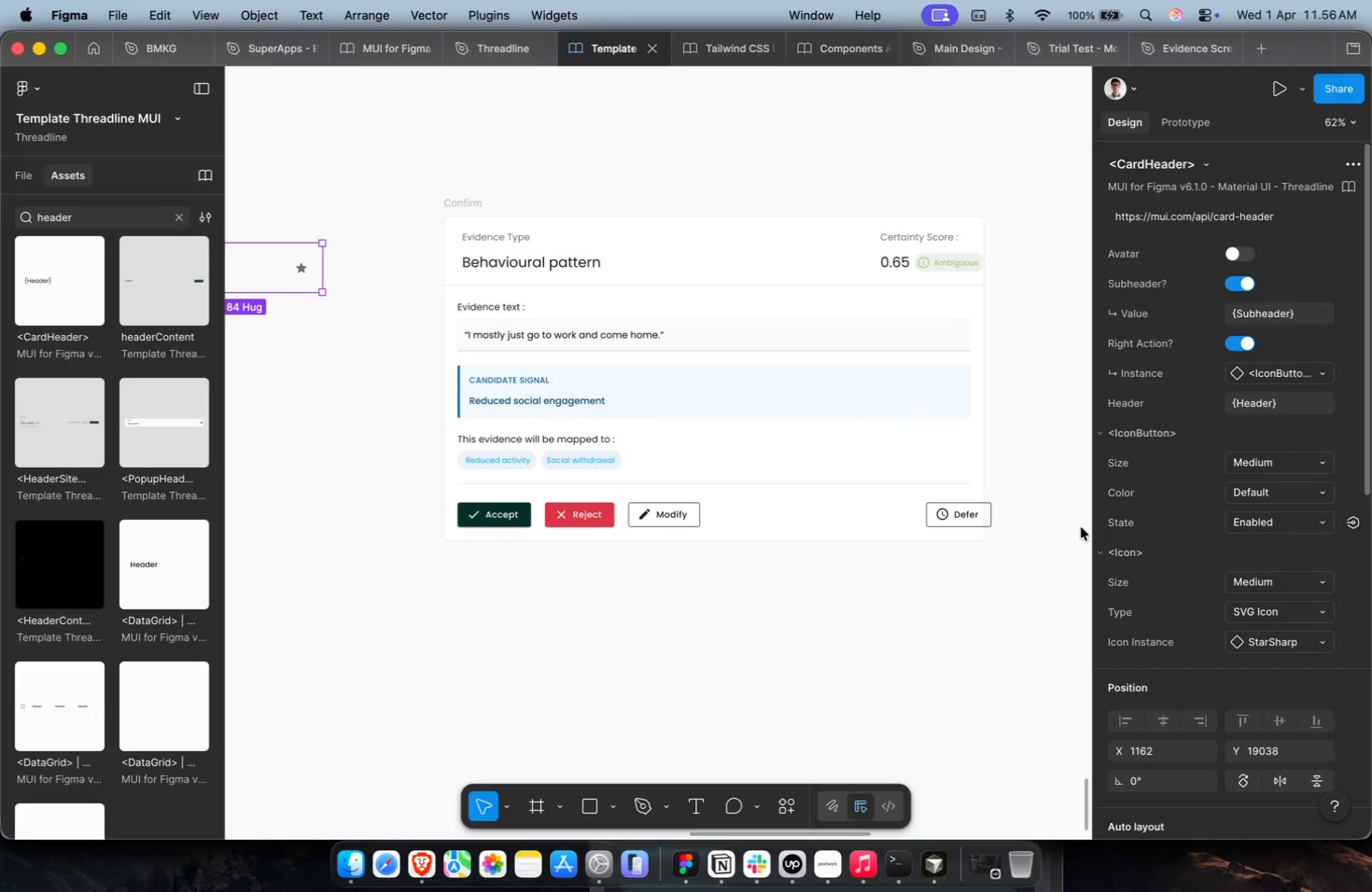 
hold_key(key=ShiftLeft, duration=1.05)
scroll: coordinate [623, 502], scroll_direction: up, amount: 1.0
 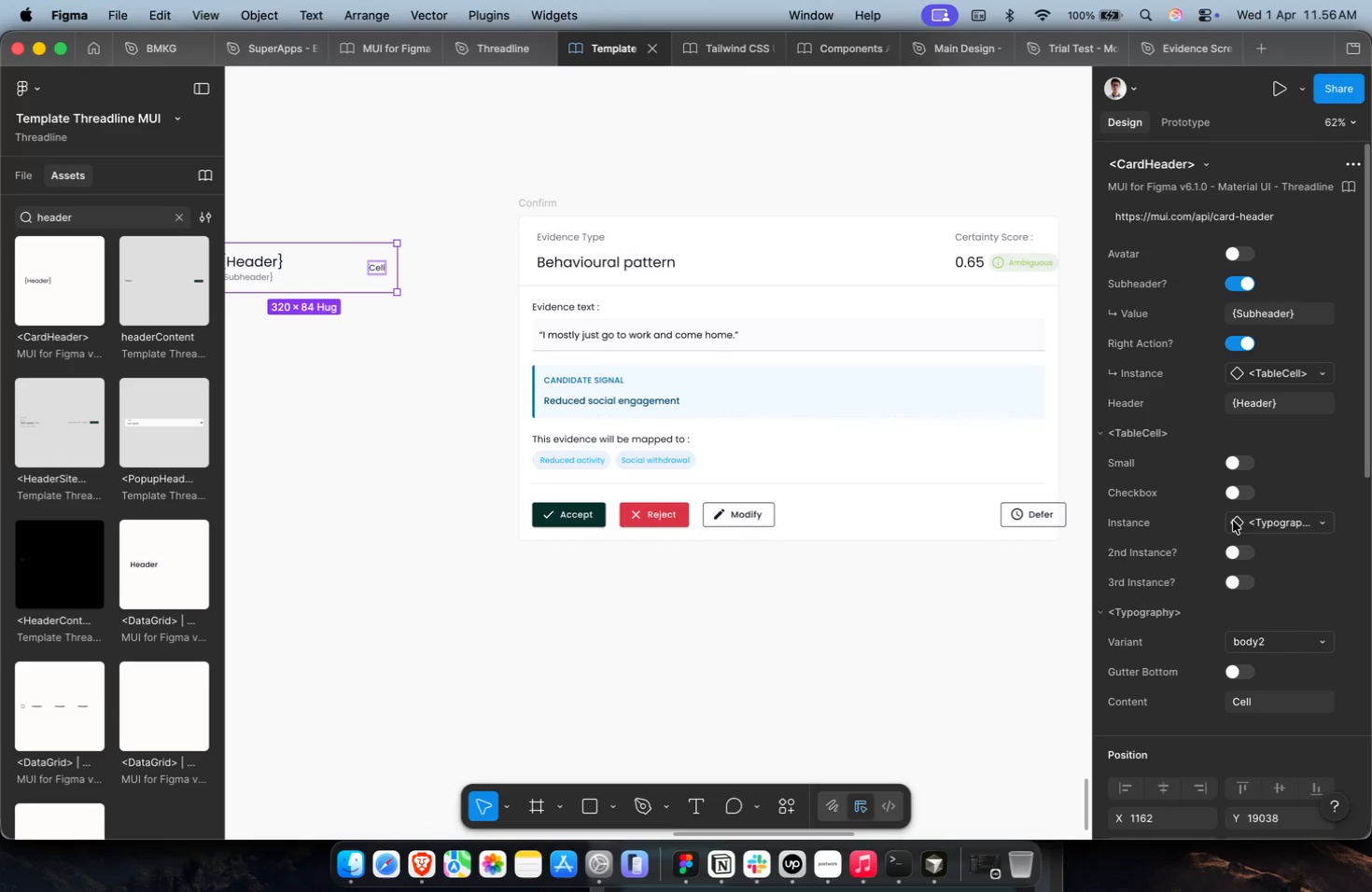 
left_click([1238, 556])
 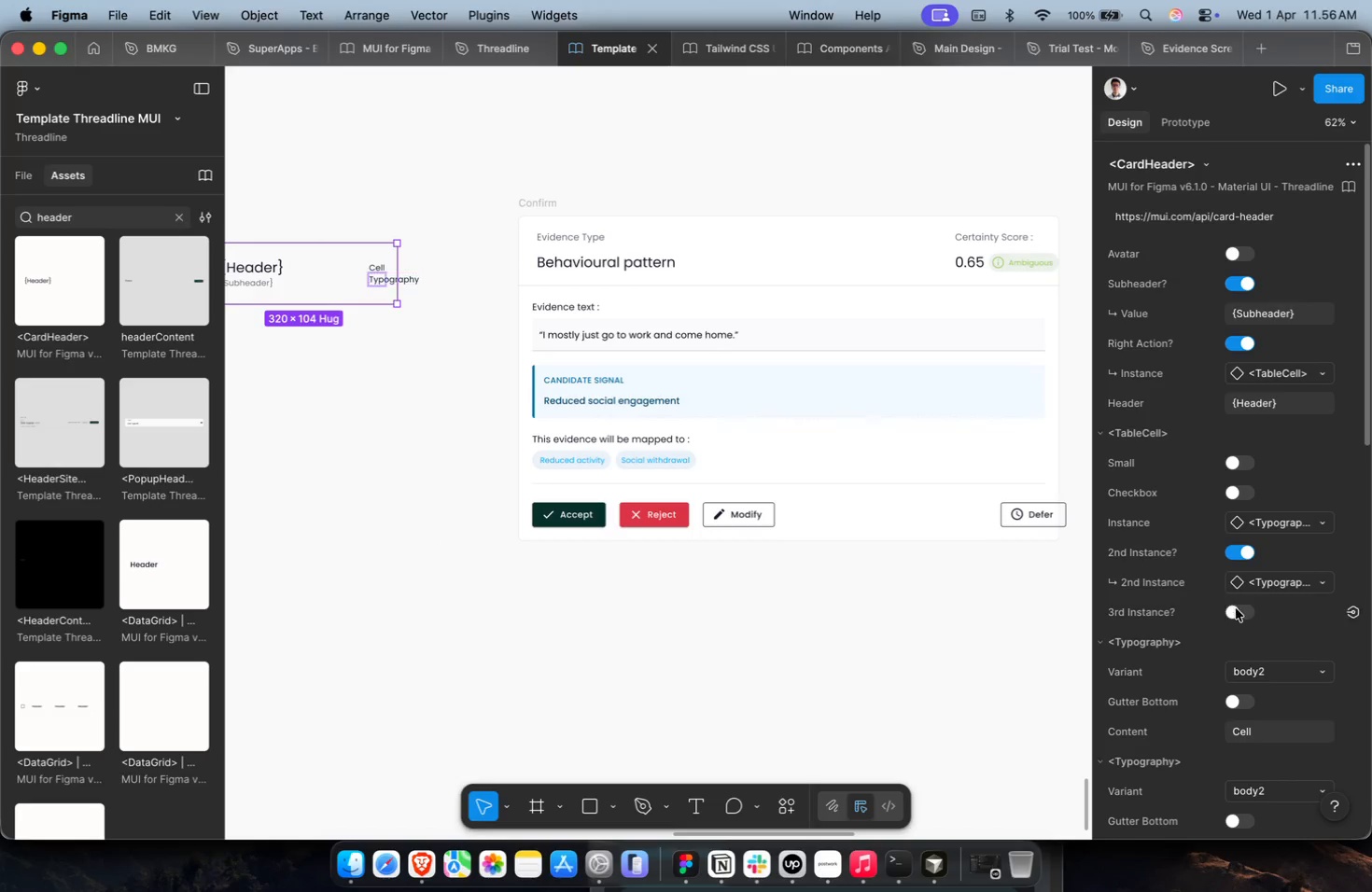 
left_click([1236, 609])
 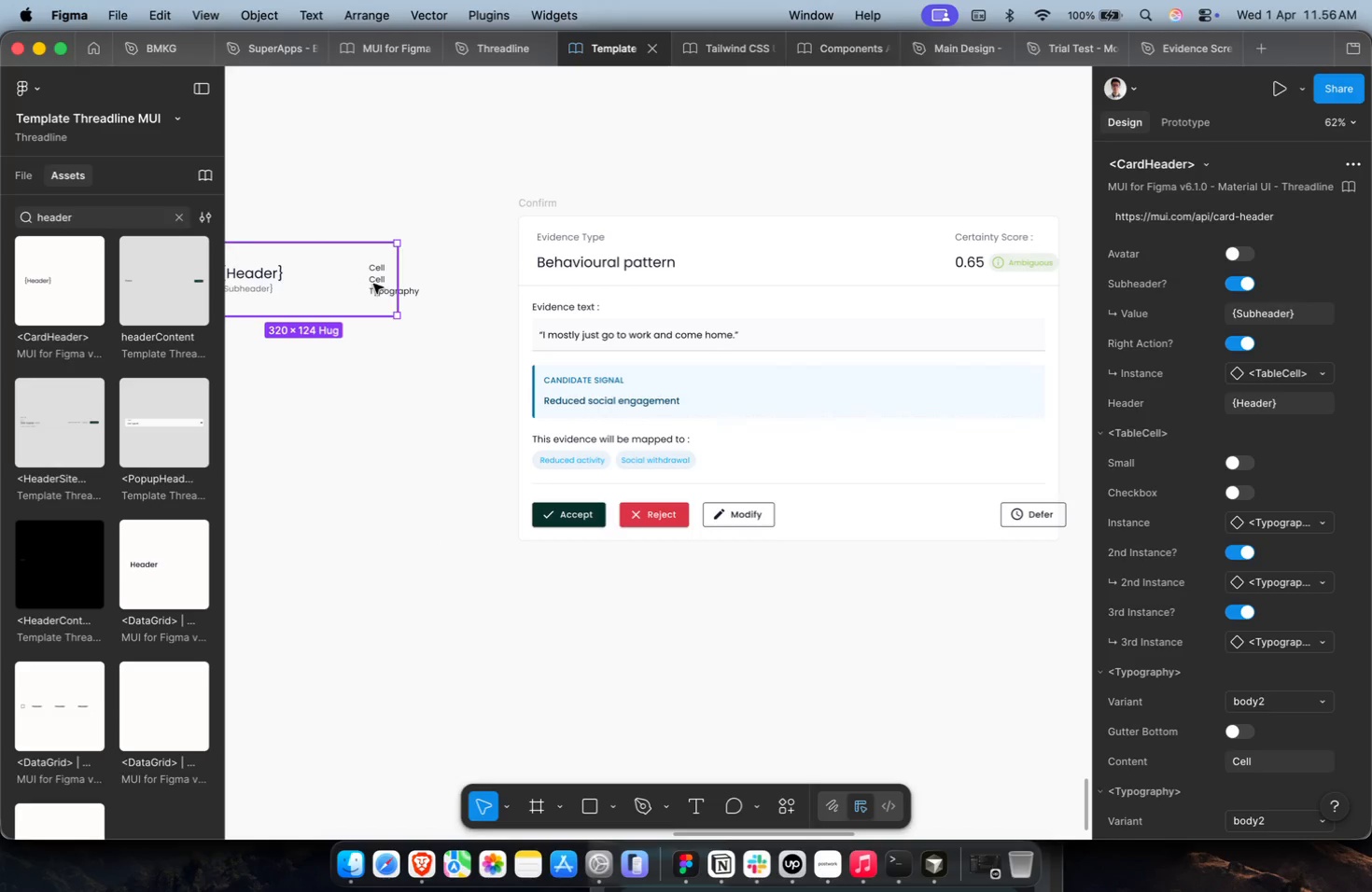 
hold_key(key=CommandLeft, duration=1.09)
 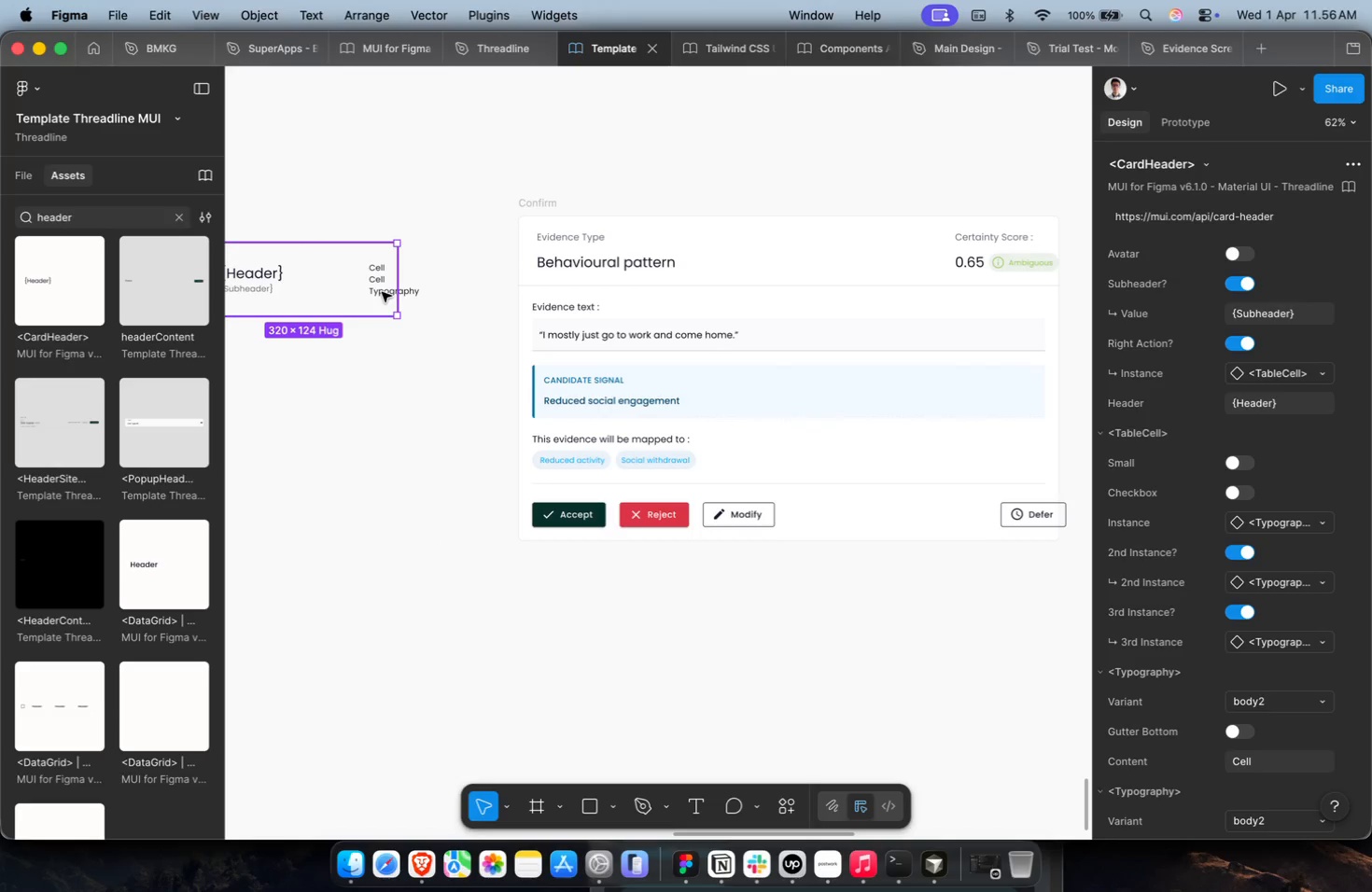 
double_click([382, 292])
 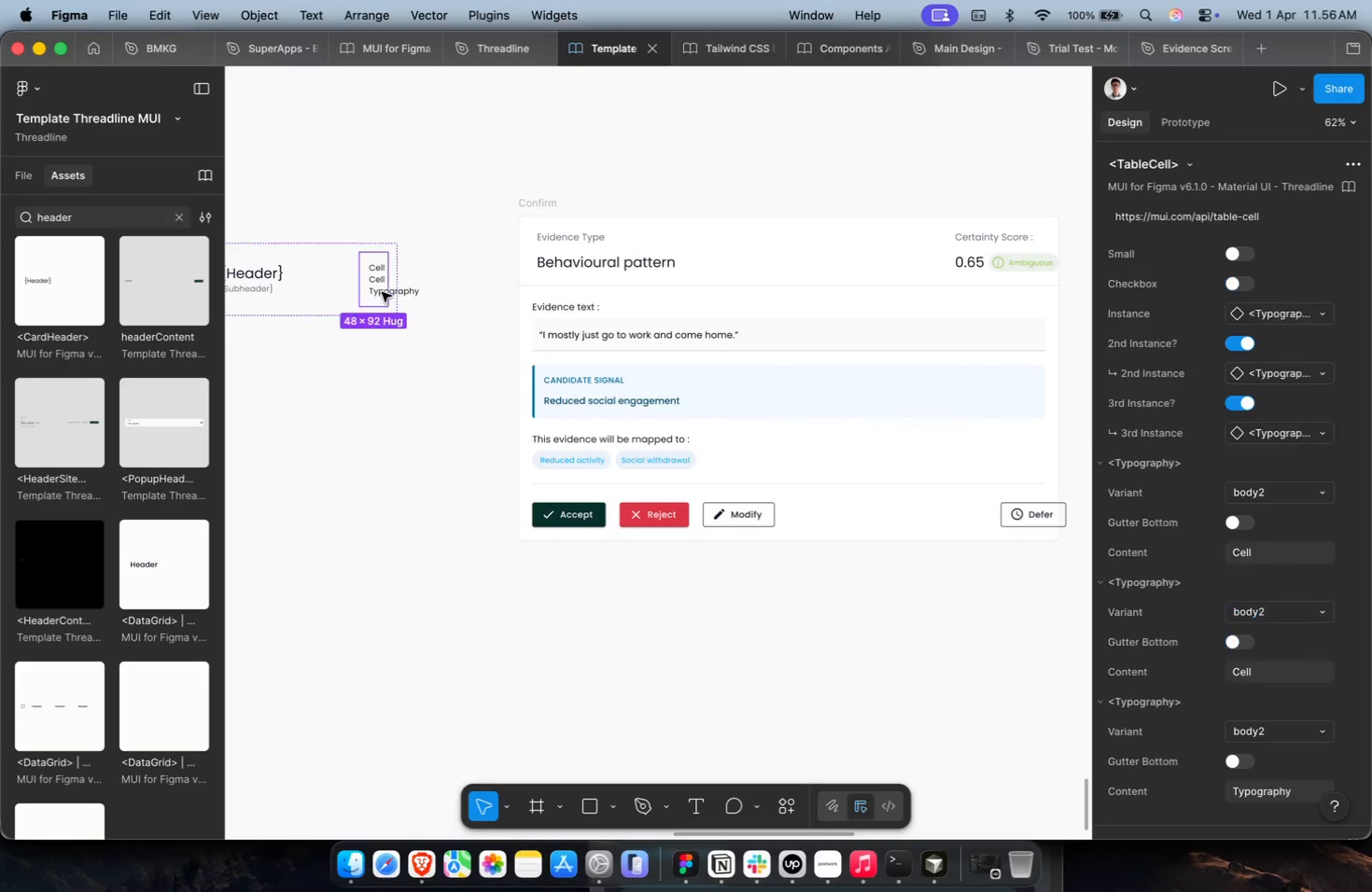 
triple_click([382, 292])
 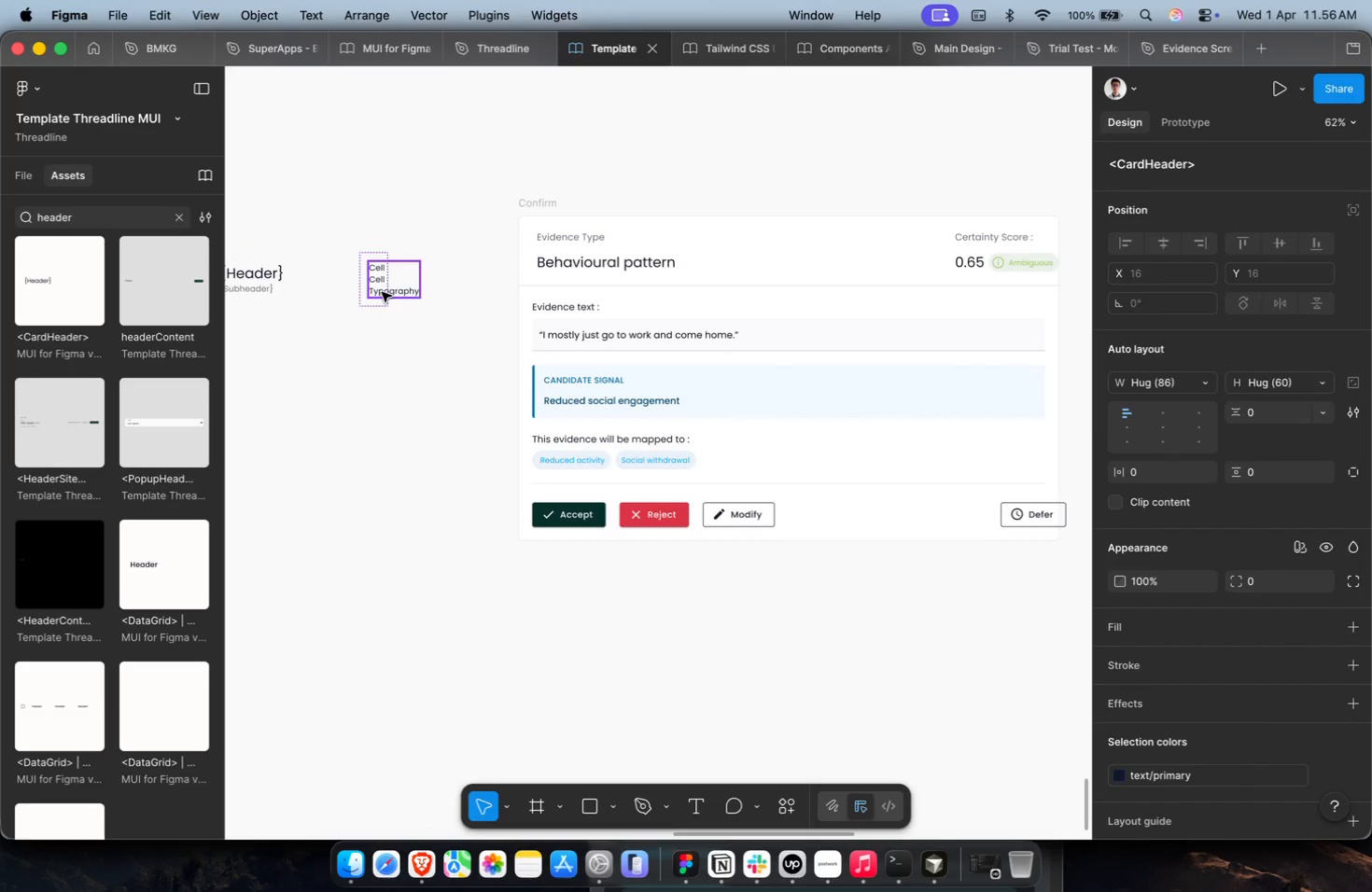 
key(Meta+CommandLeft)
 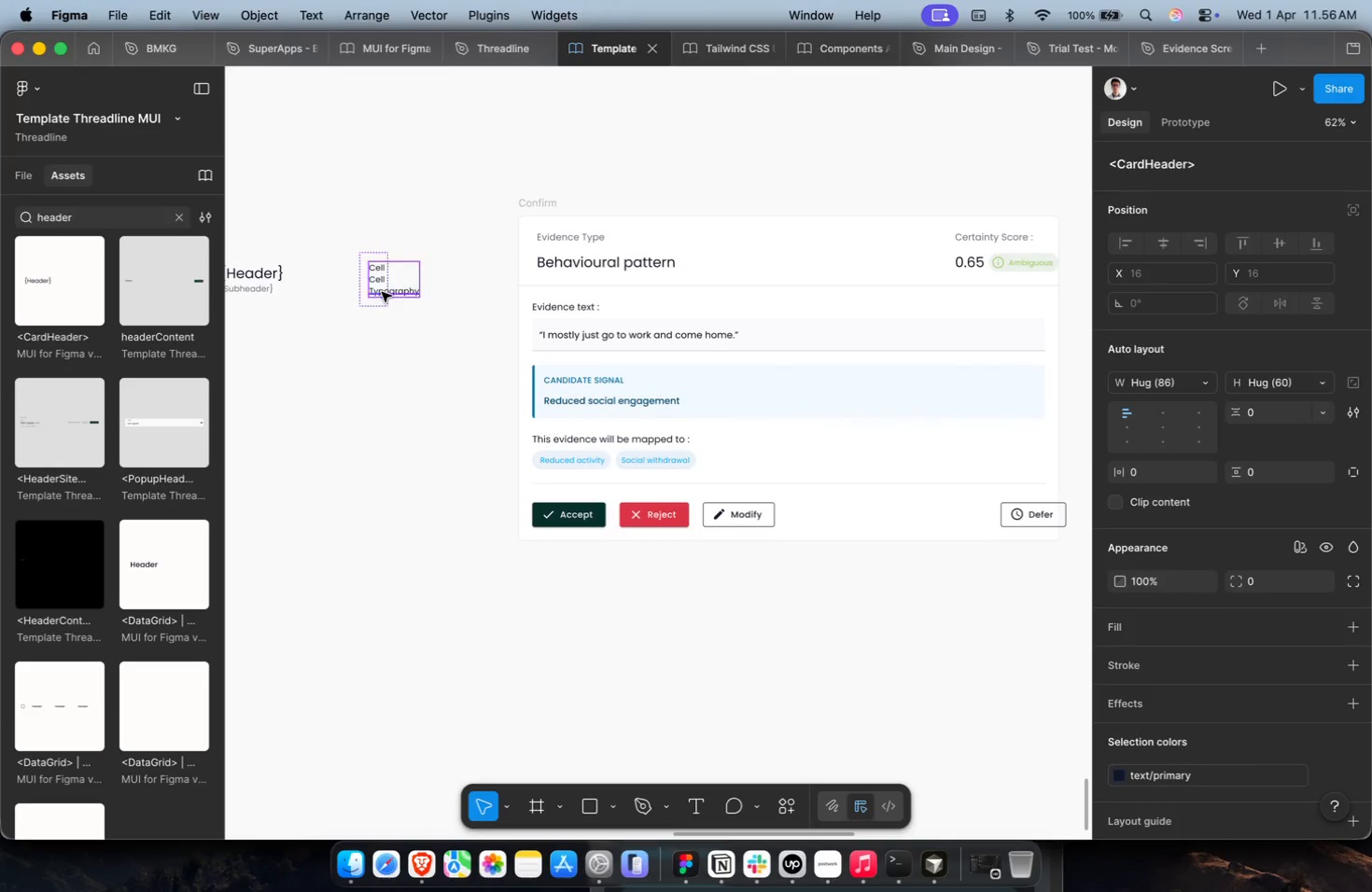 
key(Meta+Z)
 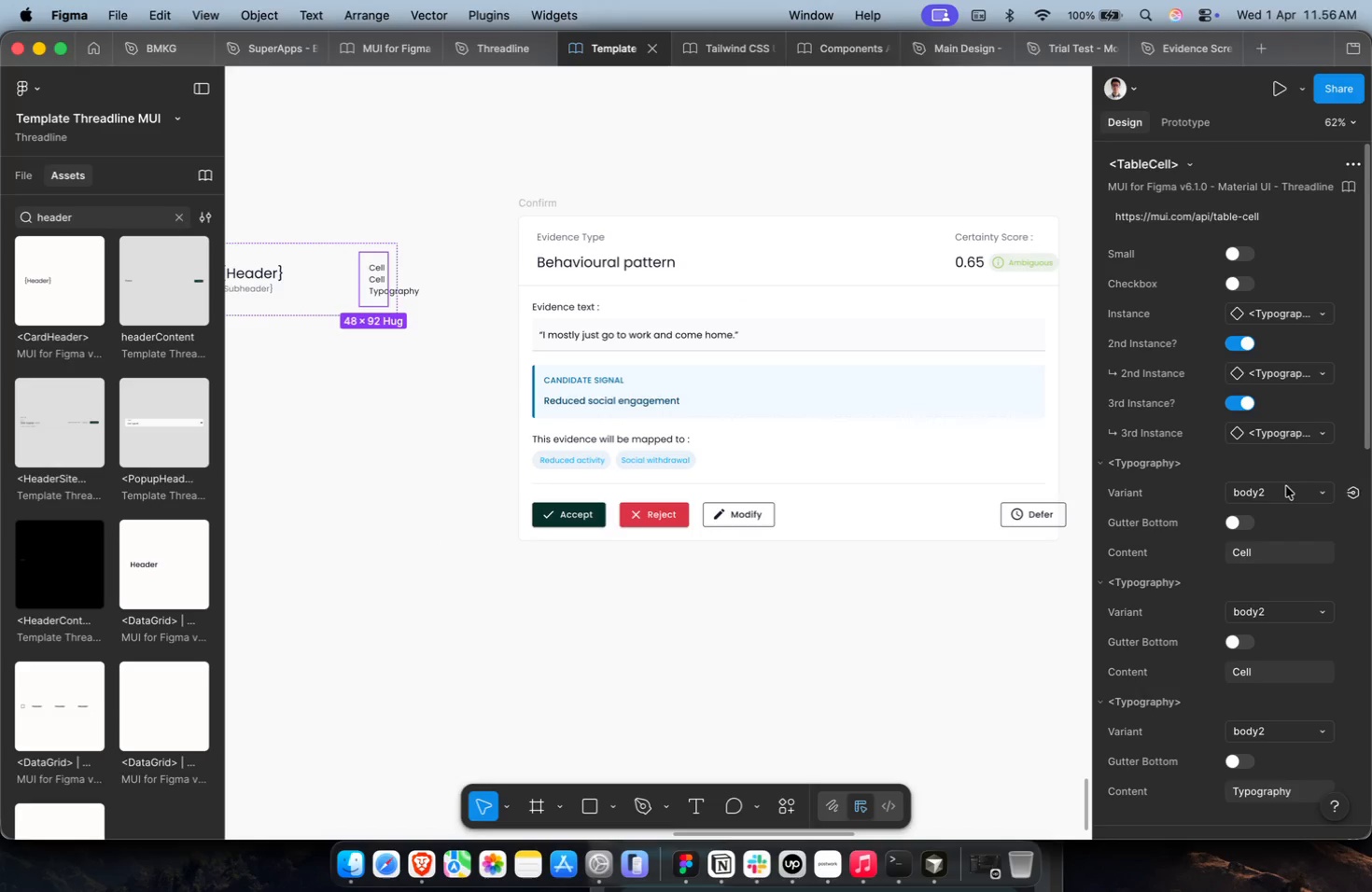 
left_click([1286, 443])
 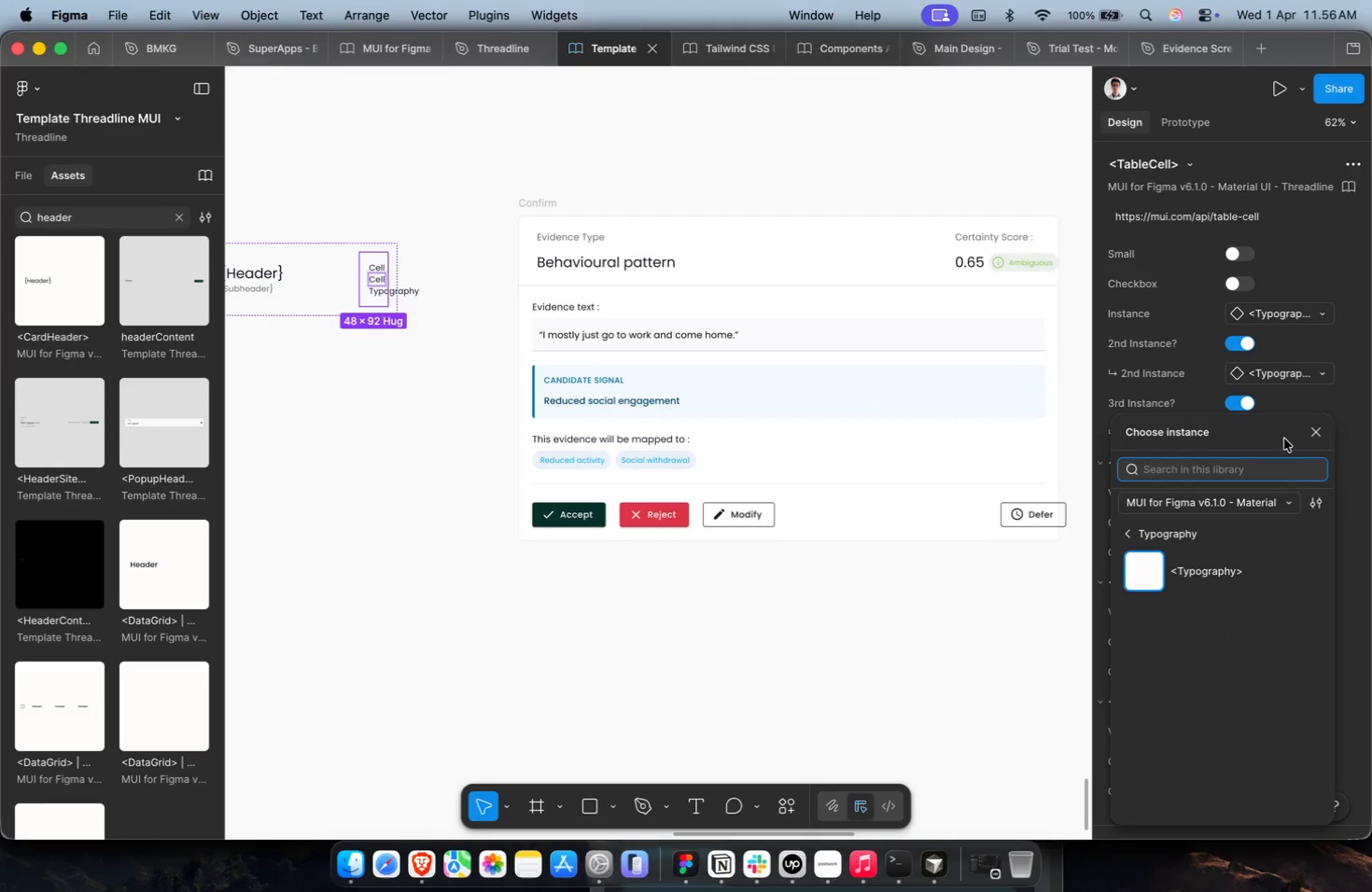 
type(chip)
 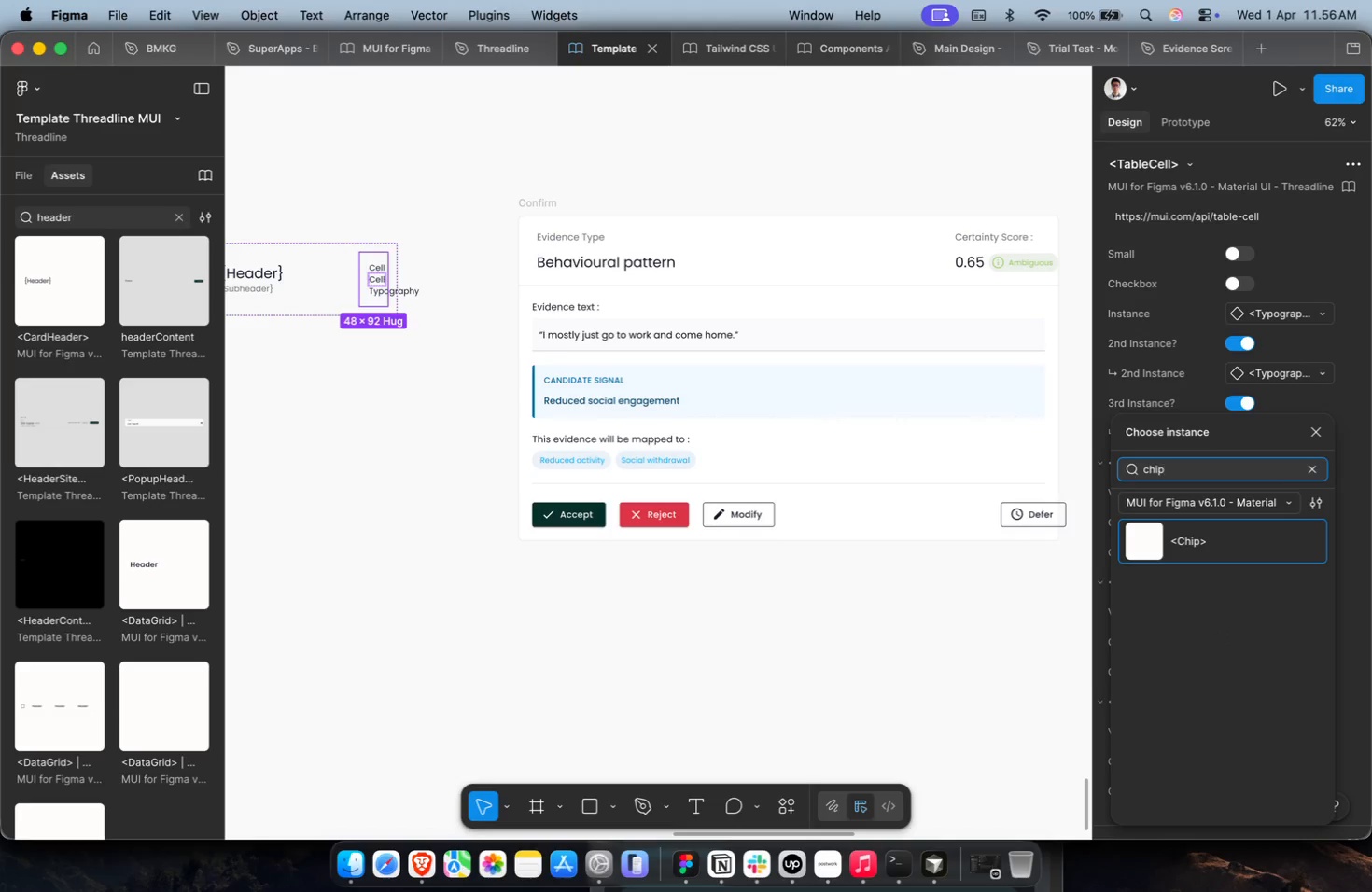 
key(Enter)
 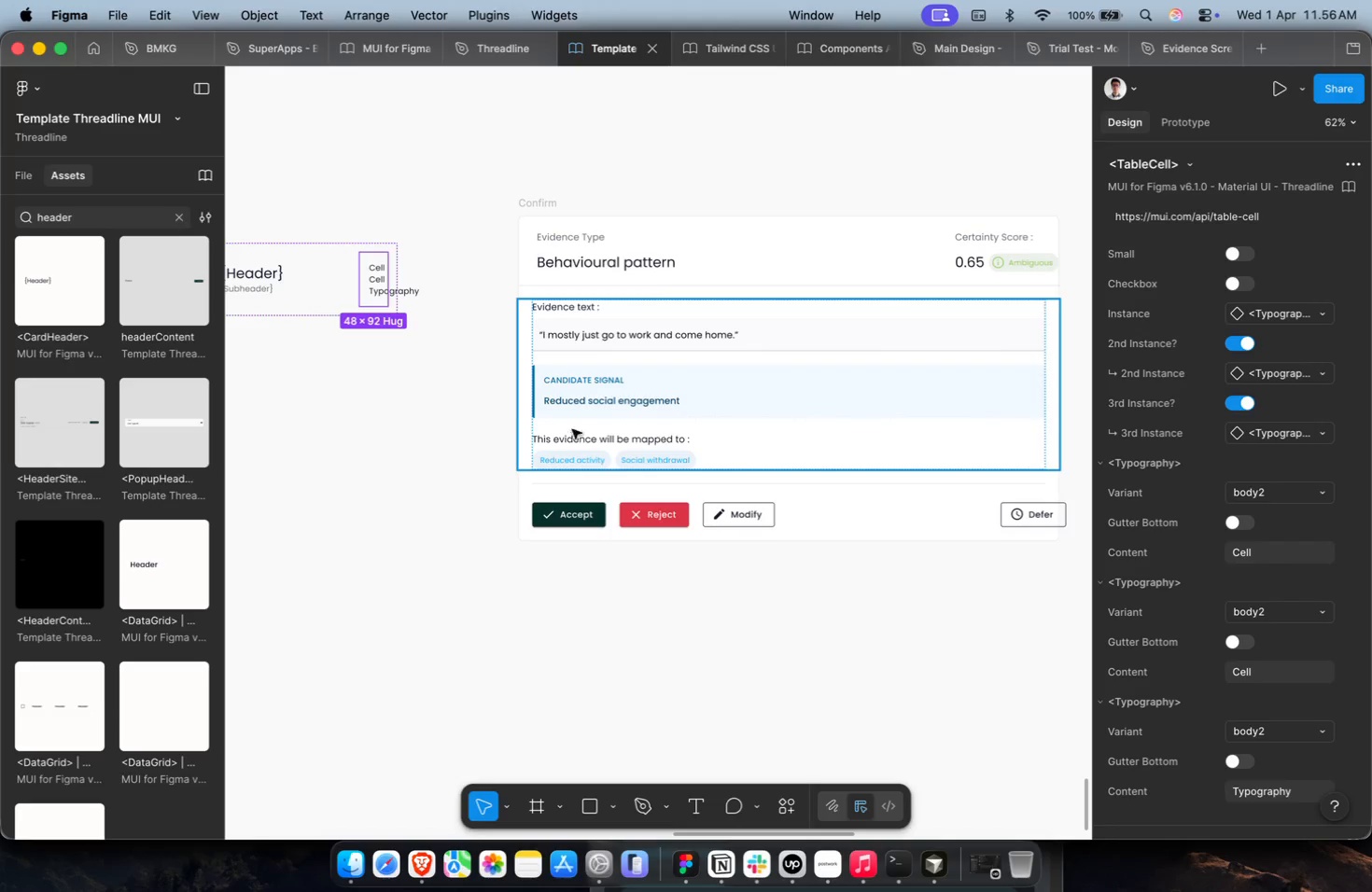 
hold_key(key=CommandLeft, duration=0.87)
 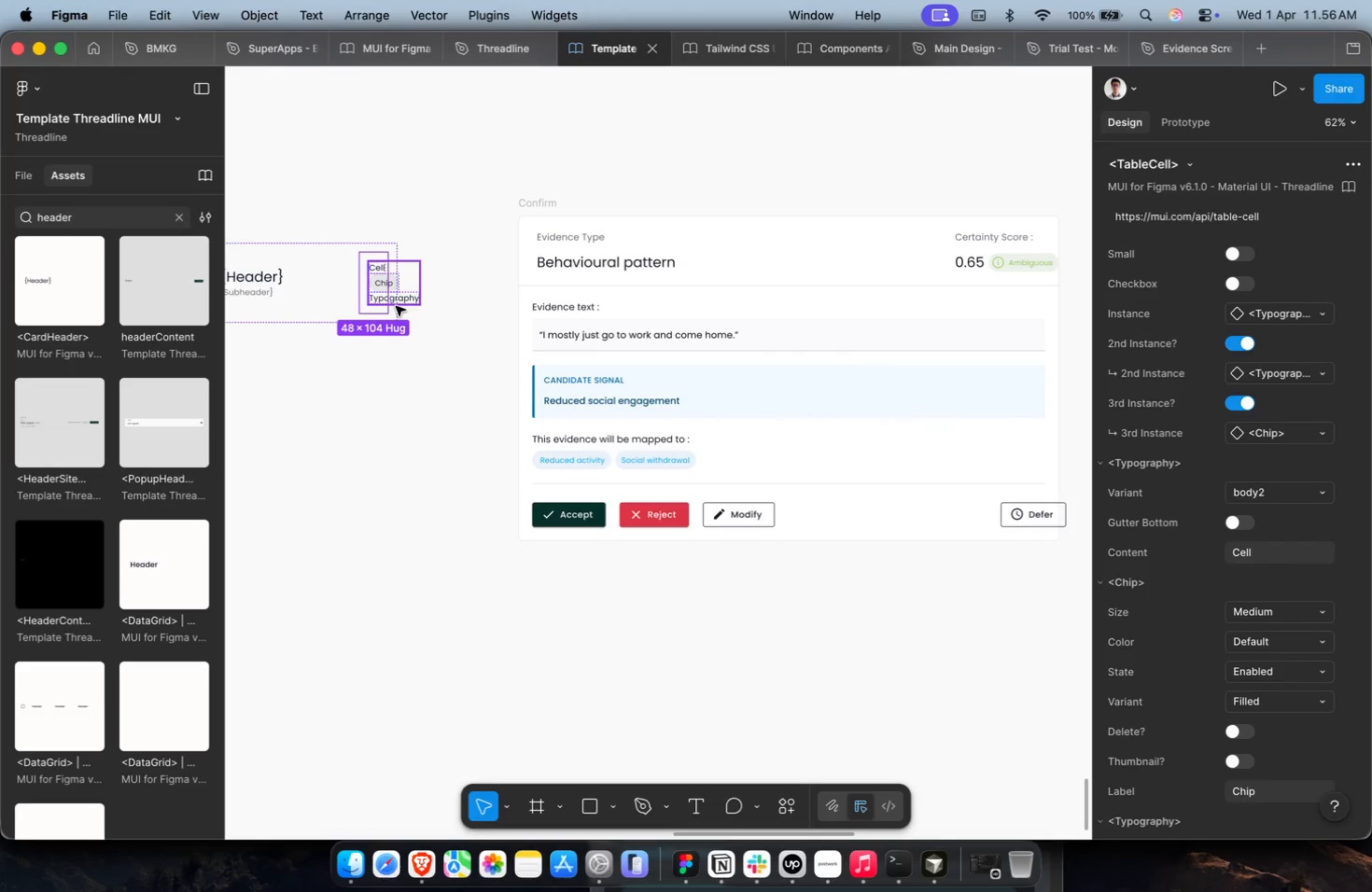 
key(Meta+Z)
 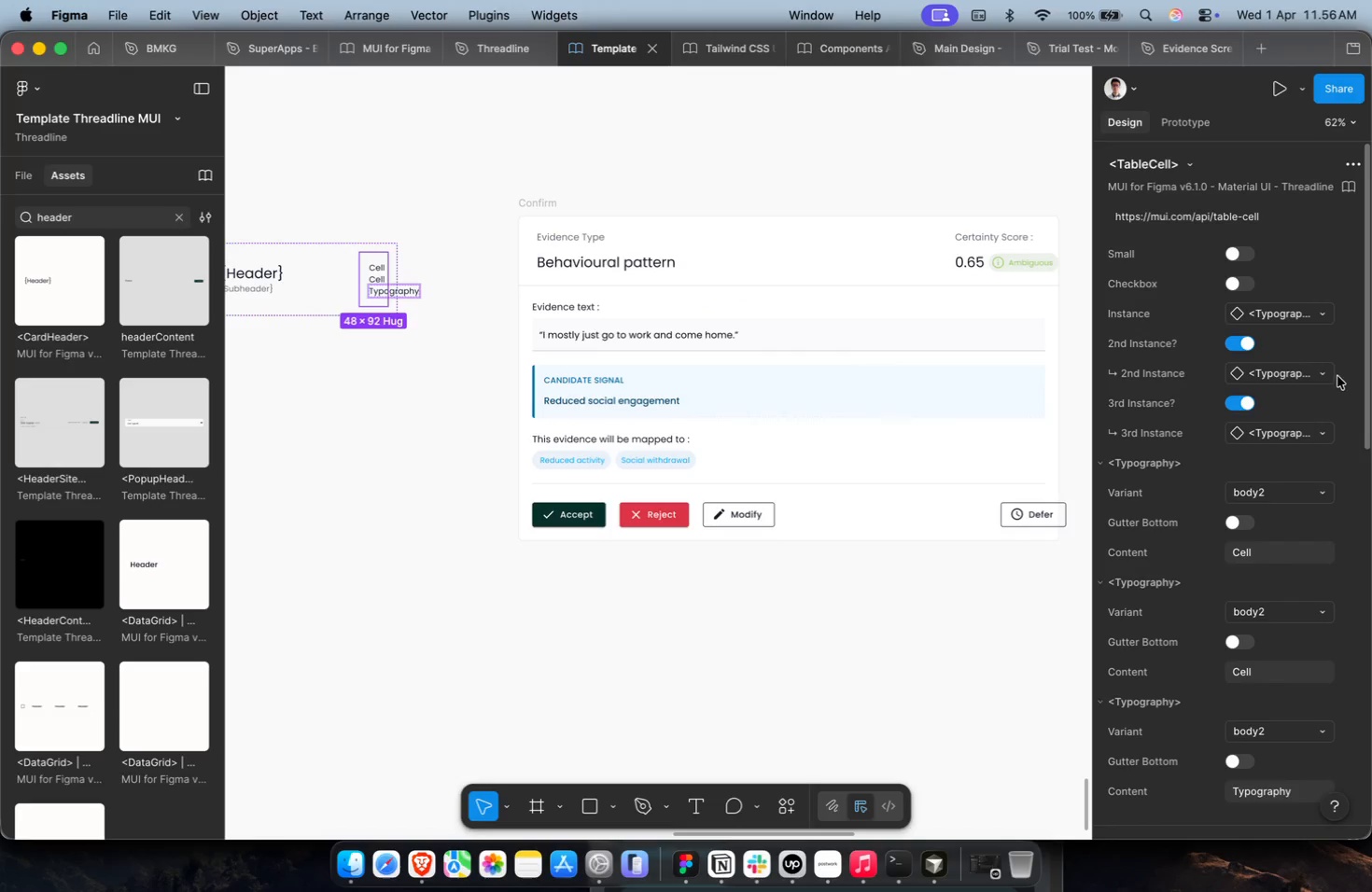 
left_click([1319, 376])
 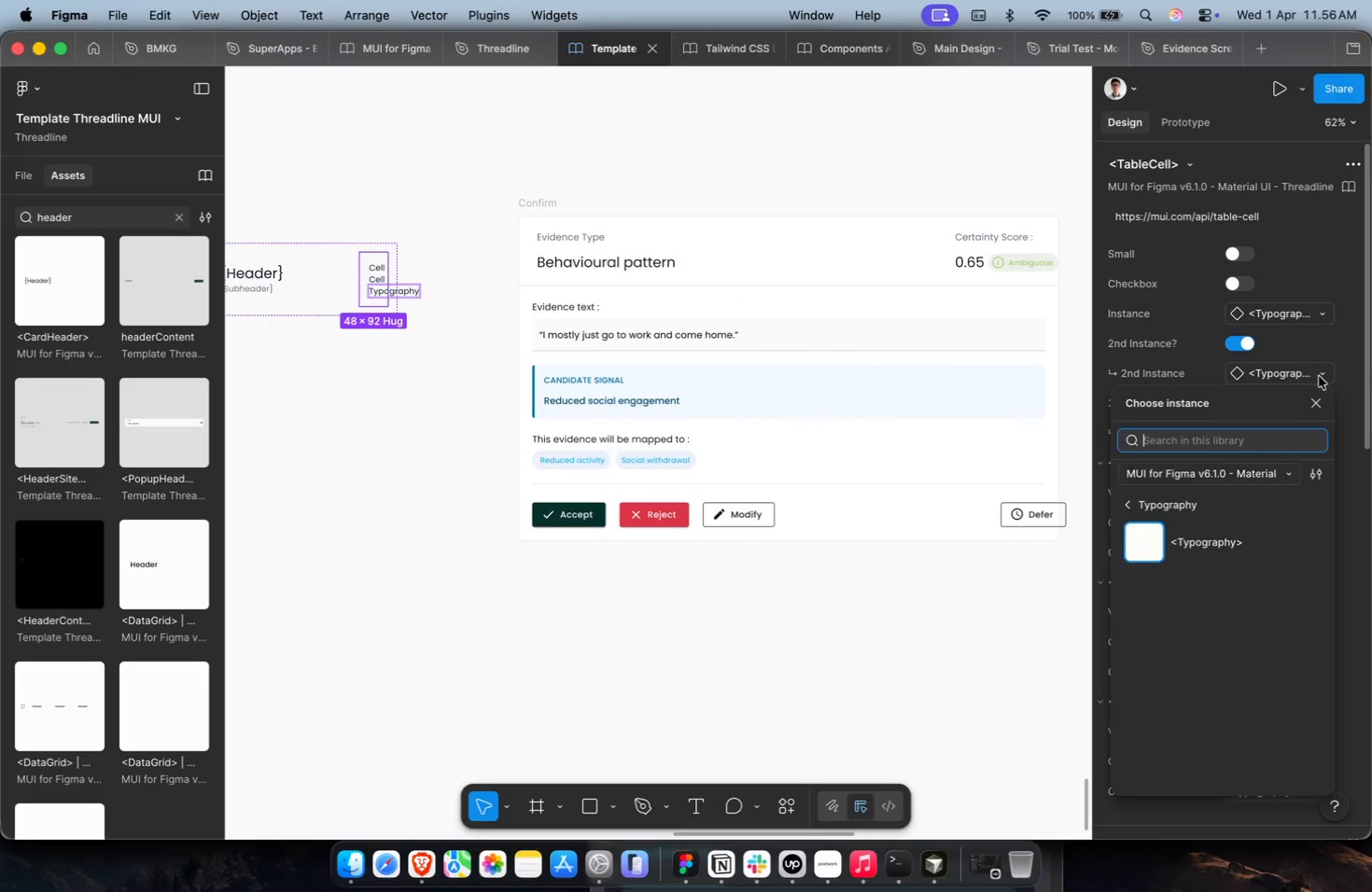 
type(chip)
 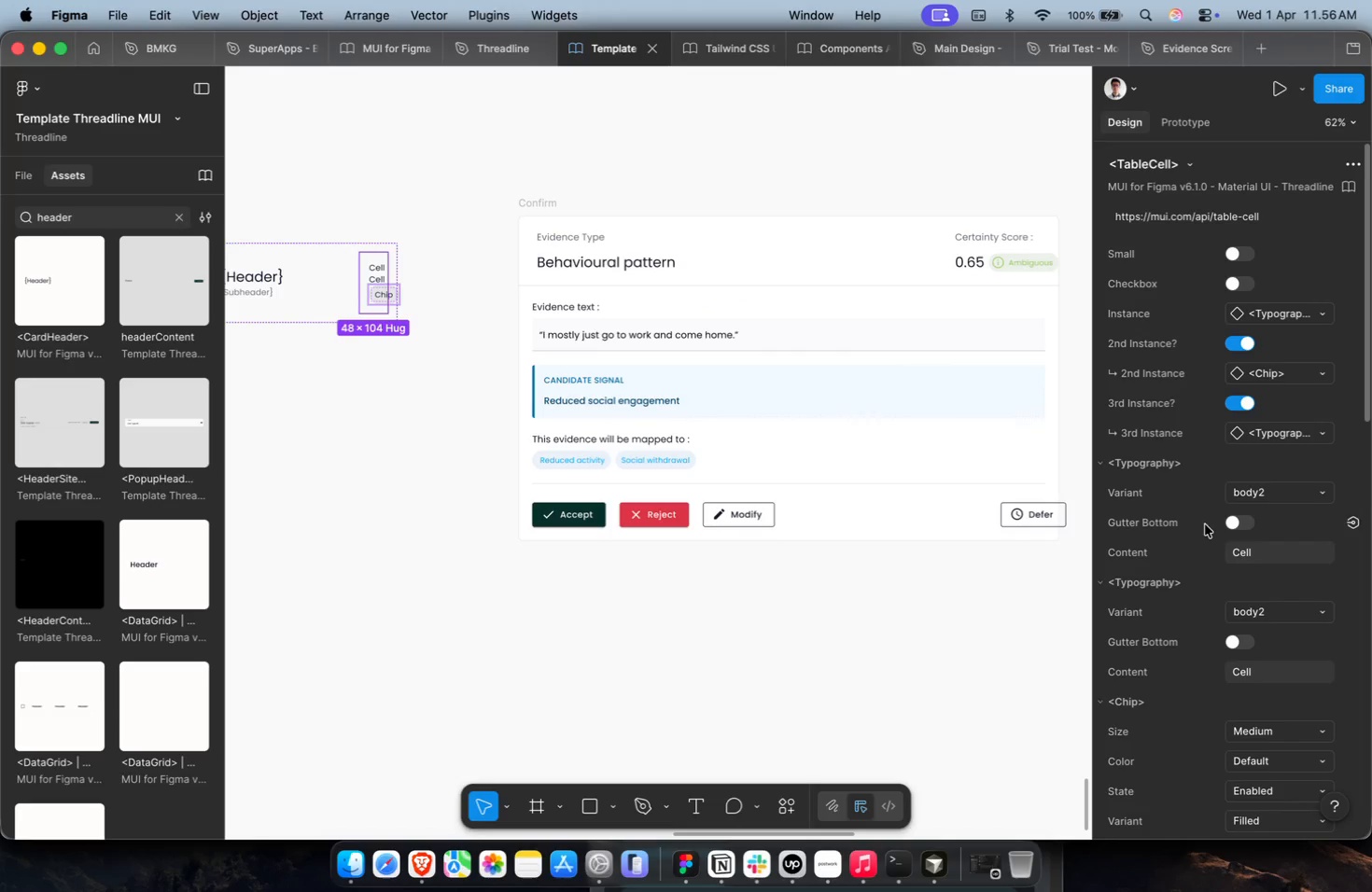 
hold_key(key=CommandLeft, duration=0.52)
scroll: coordinate [511, 320], scroll_direction: up, amount: 2.0
 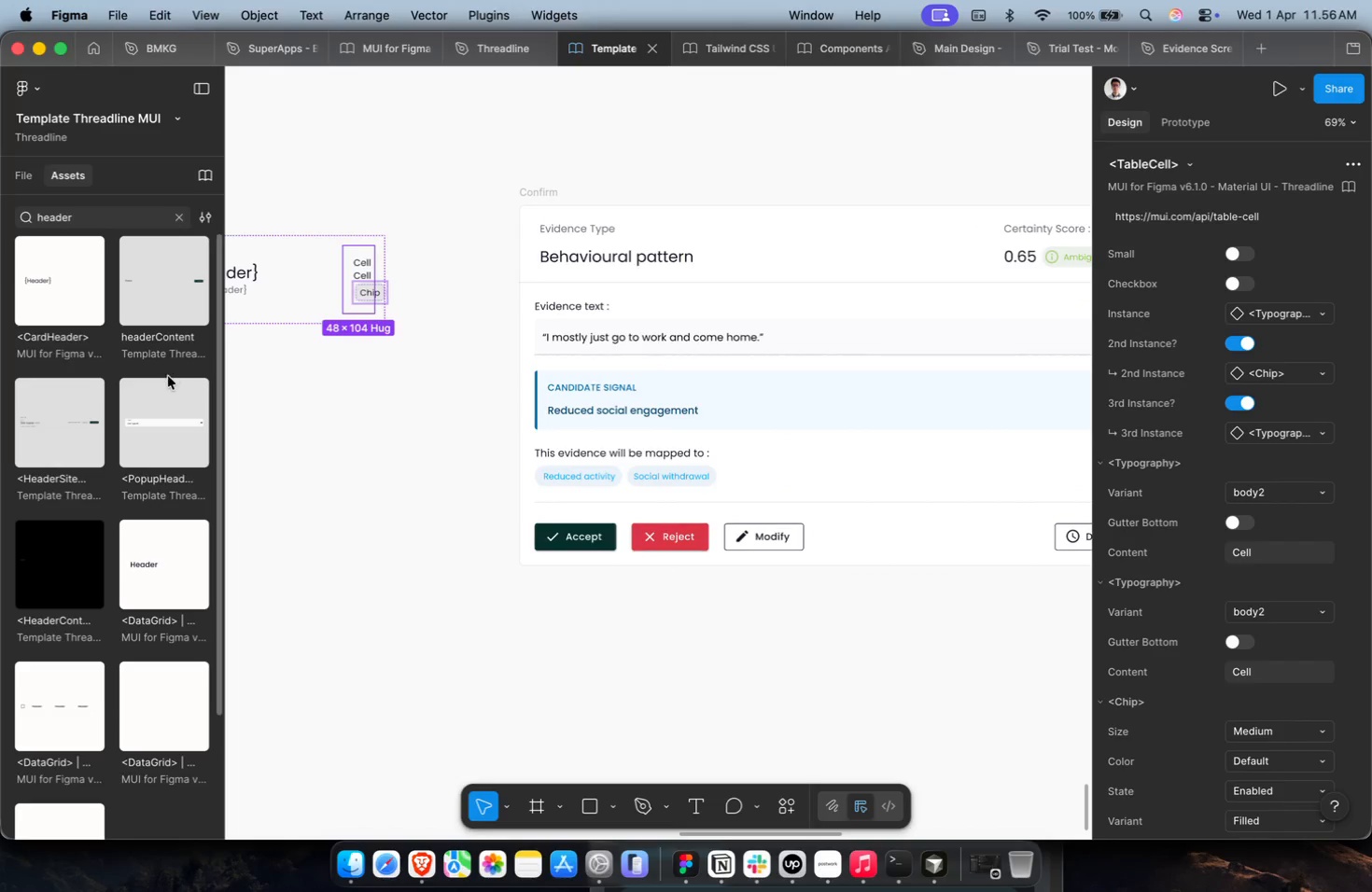 
hold_key(key=CommandLeft, duration=0.41)
 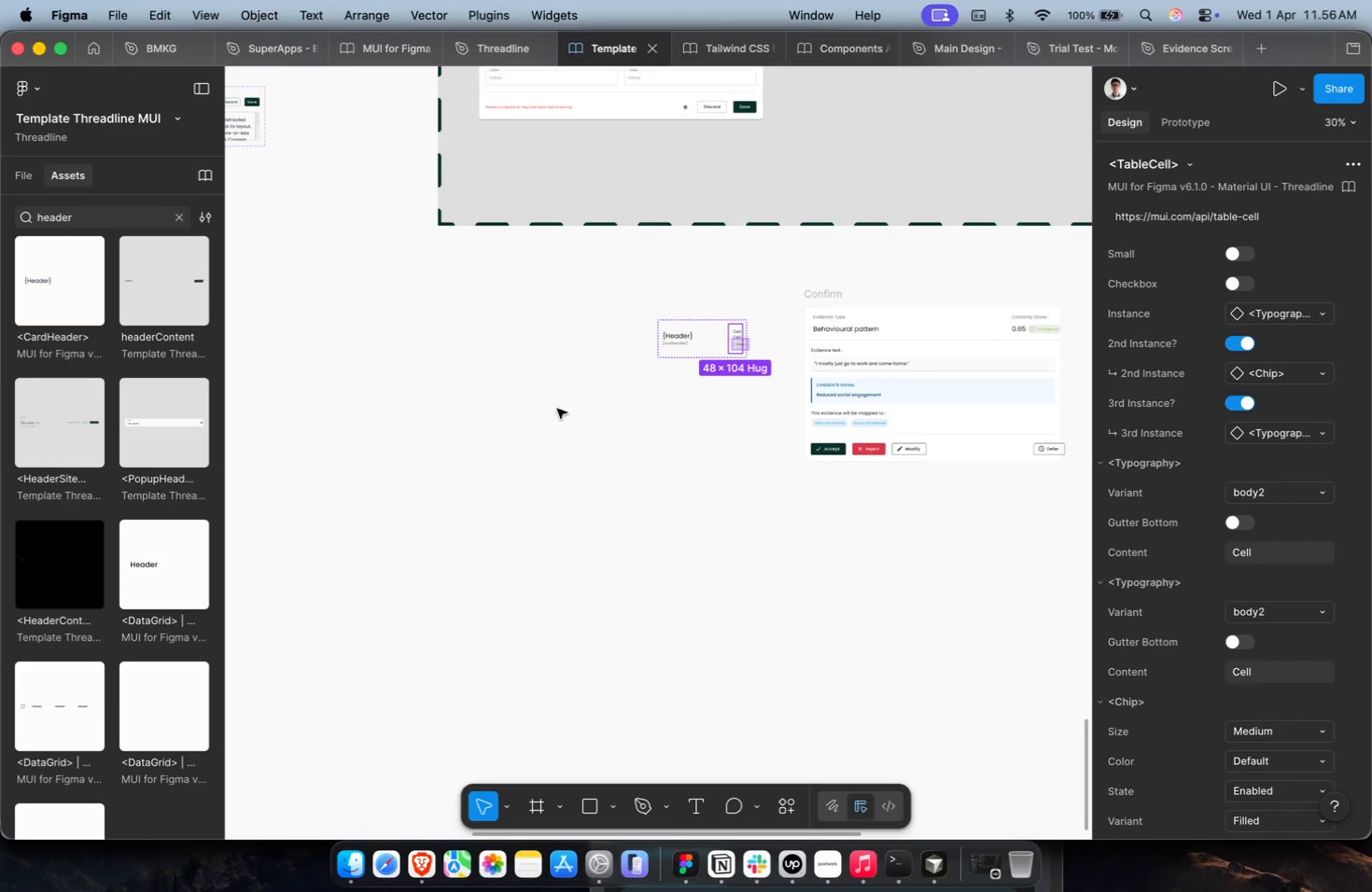 
key(Shift+ShiftLeft)
 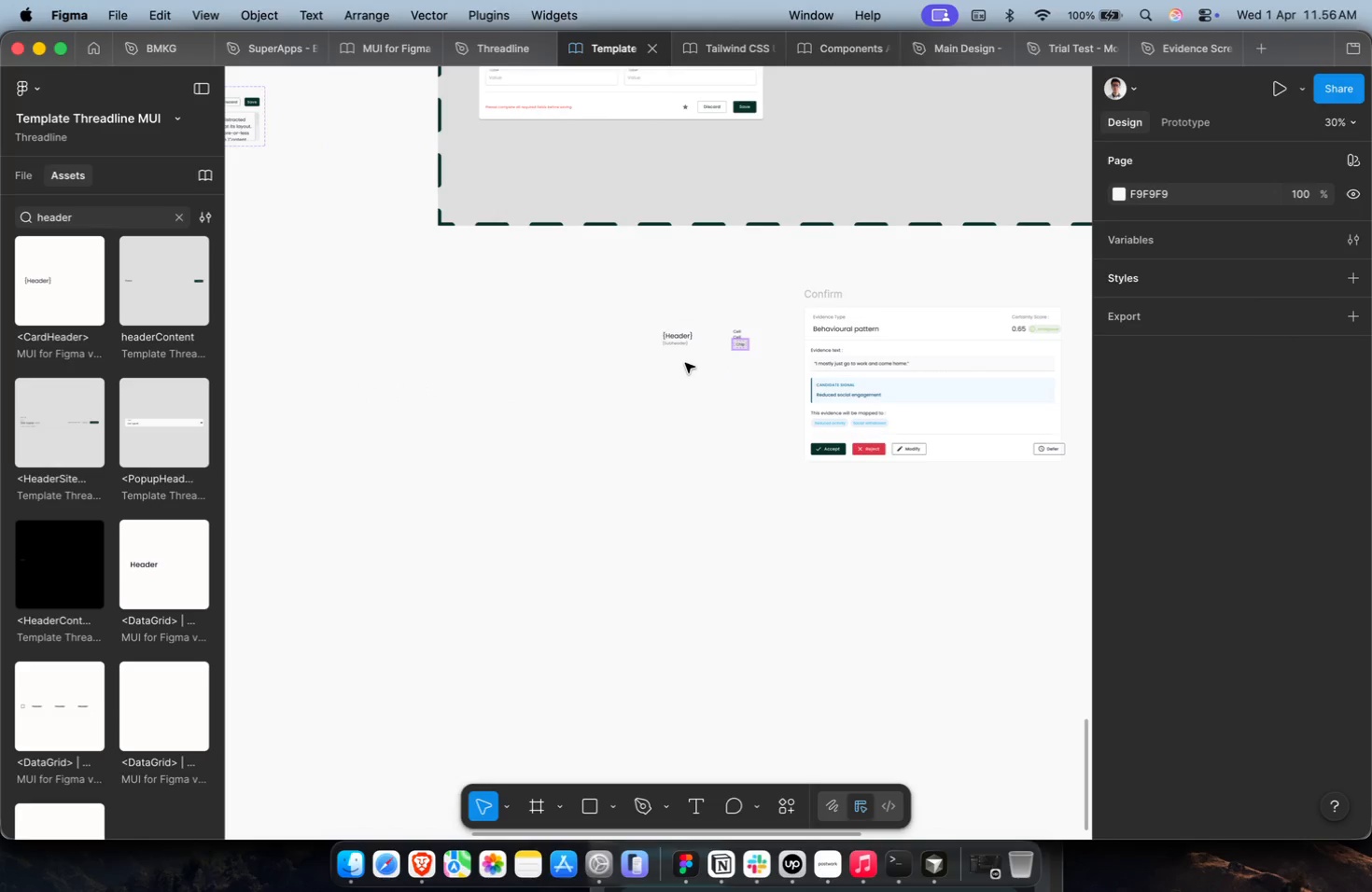 
scroll: coordinate [365, 383], scroll_direction: down, amount: 5.0
 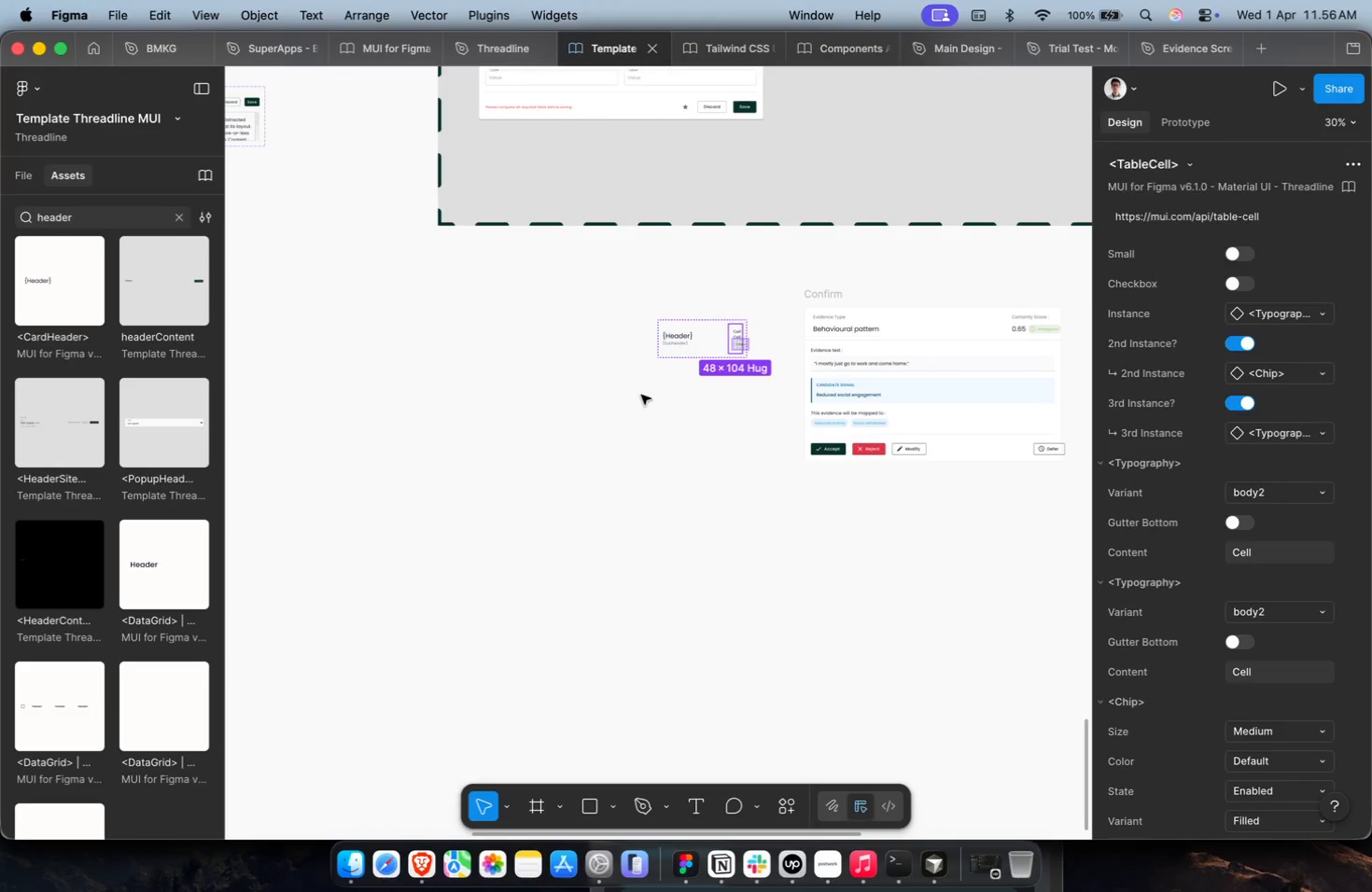 
double_click([707, 349])
 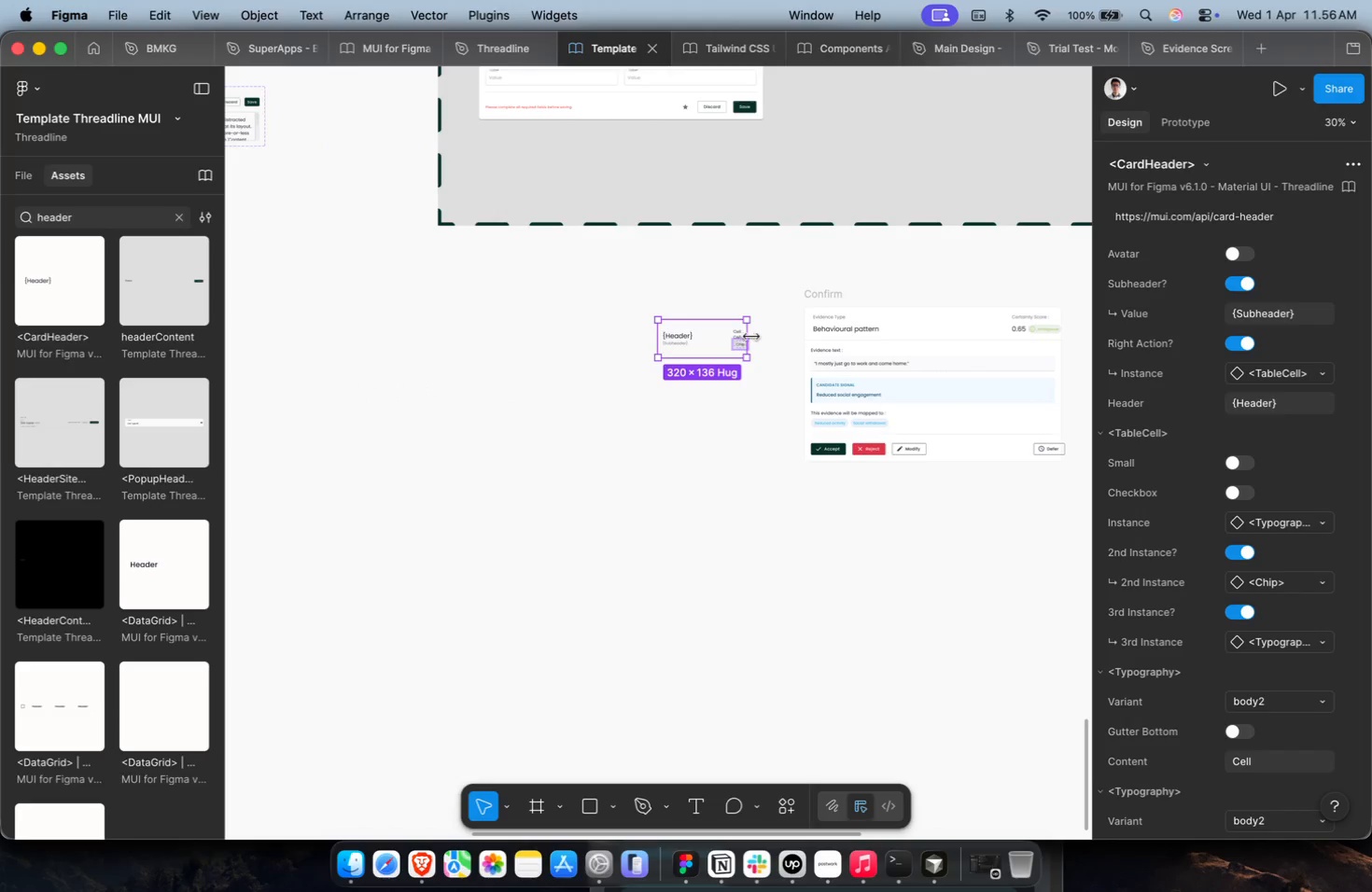 
left_click_drag(start_coordinate=[751, 337], to_coordinate=[792, 341])
 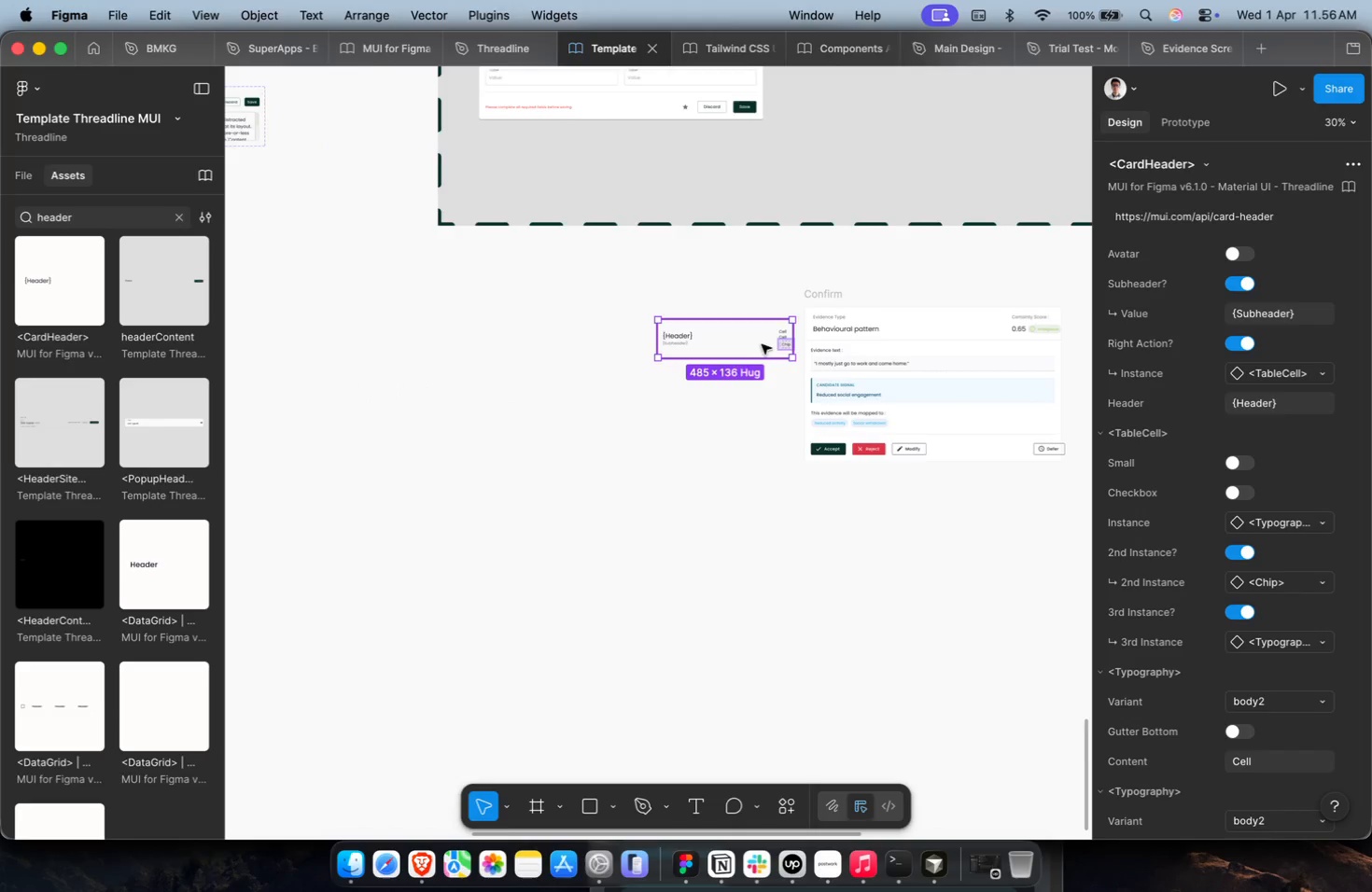 
hold_key(key=CommandLeft, duration=0.76)
scroll: coordinate [802, 337], scroll_direction: up, amount: 16.0
 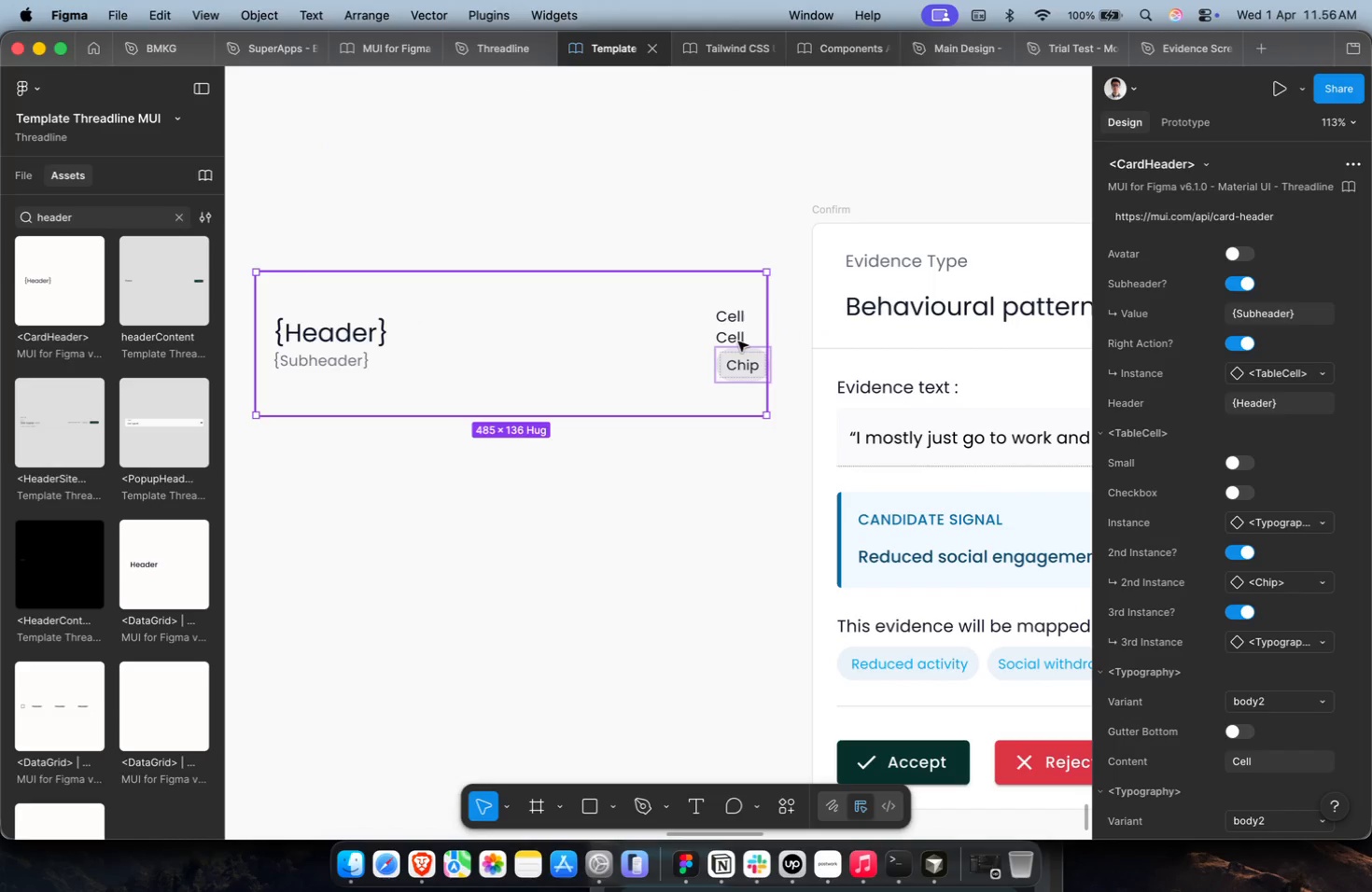 
double_click([738, 341])
 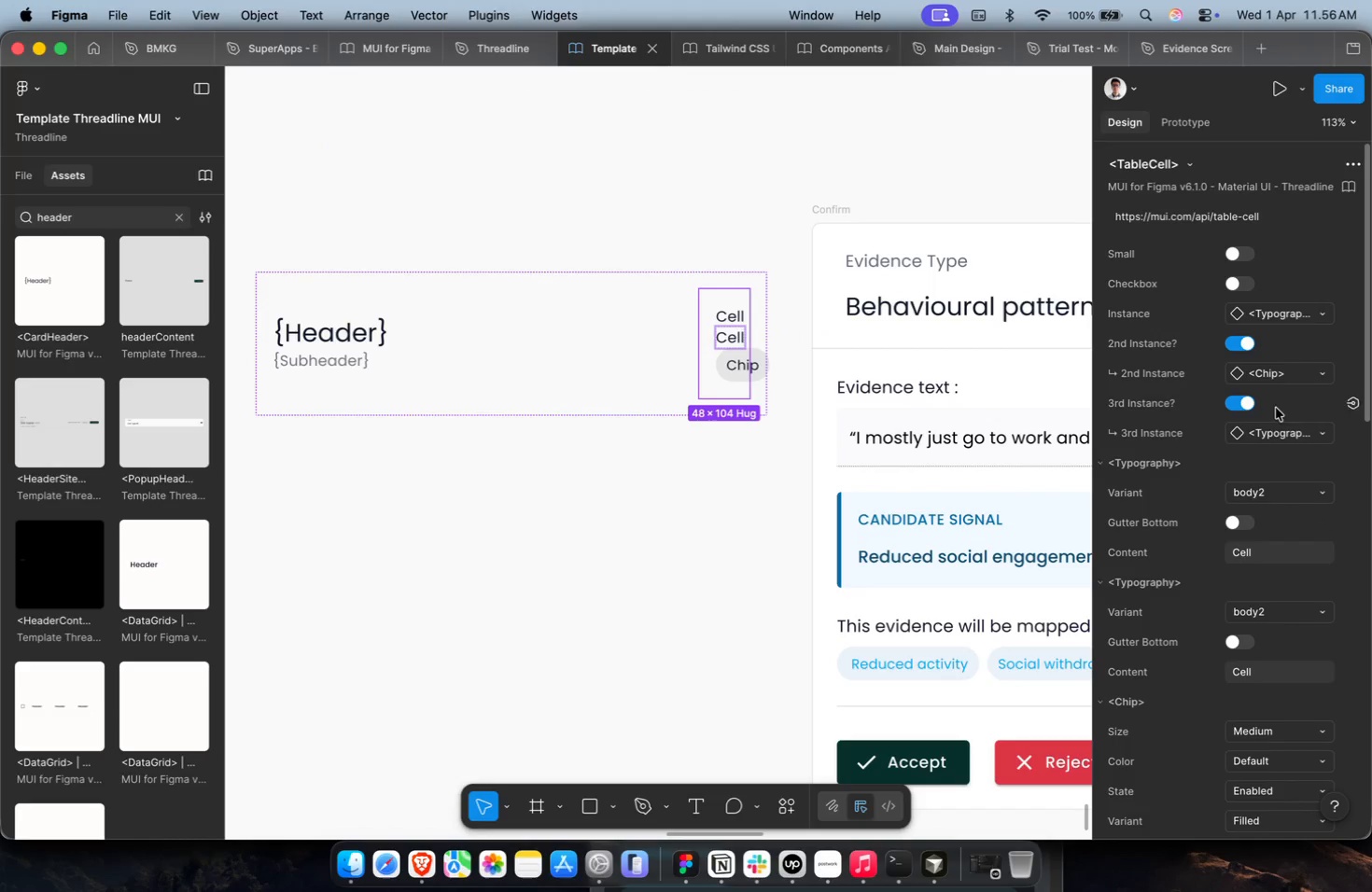 
scroll: coordinate [1170, 648], scroll_direction: down, amount: 20.0
 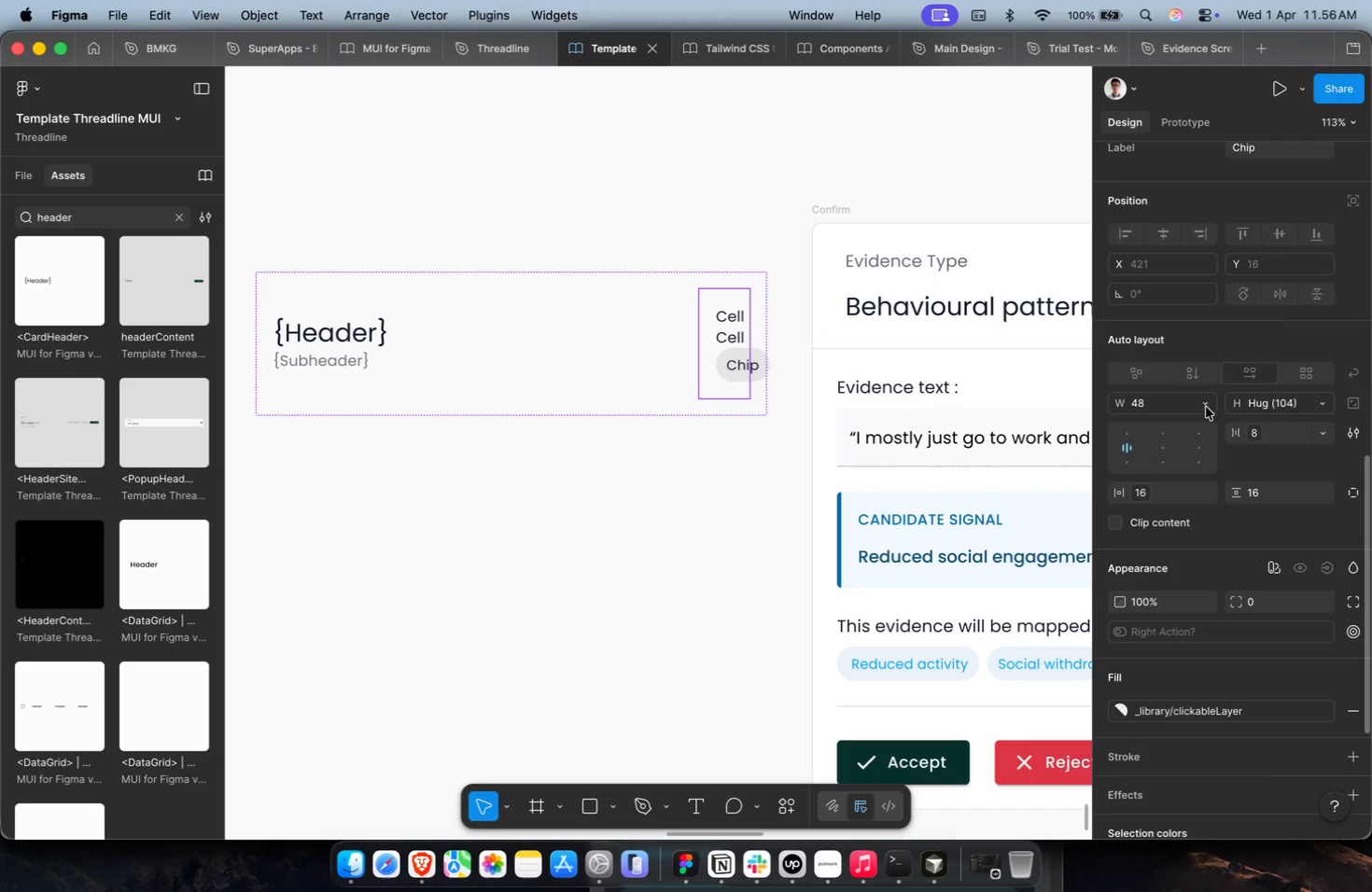 
double_click([1199, 423])
 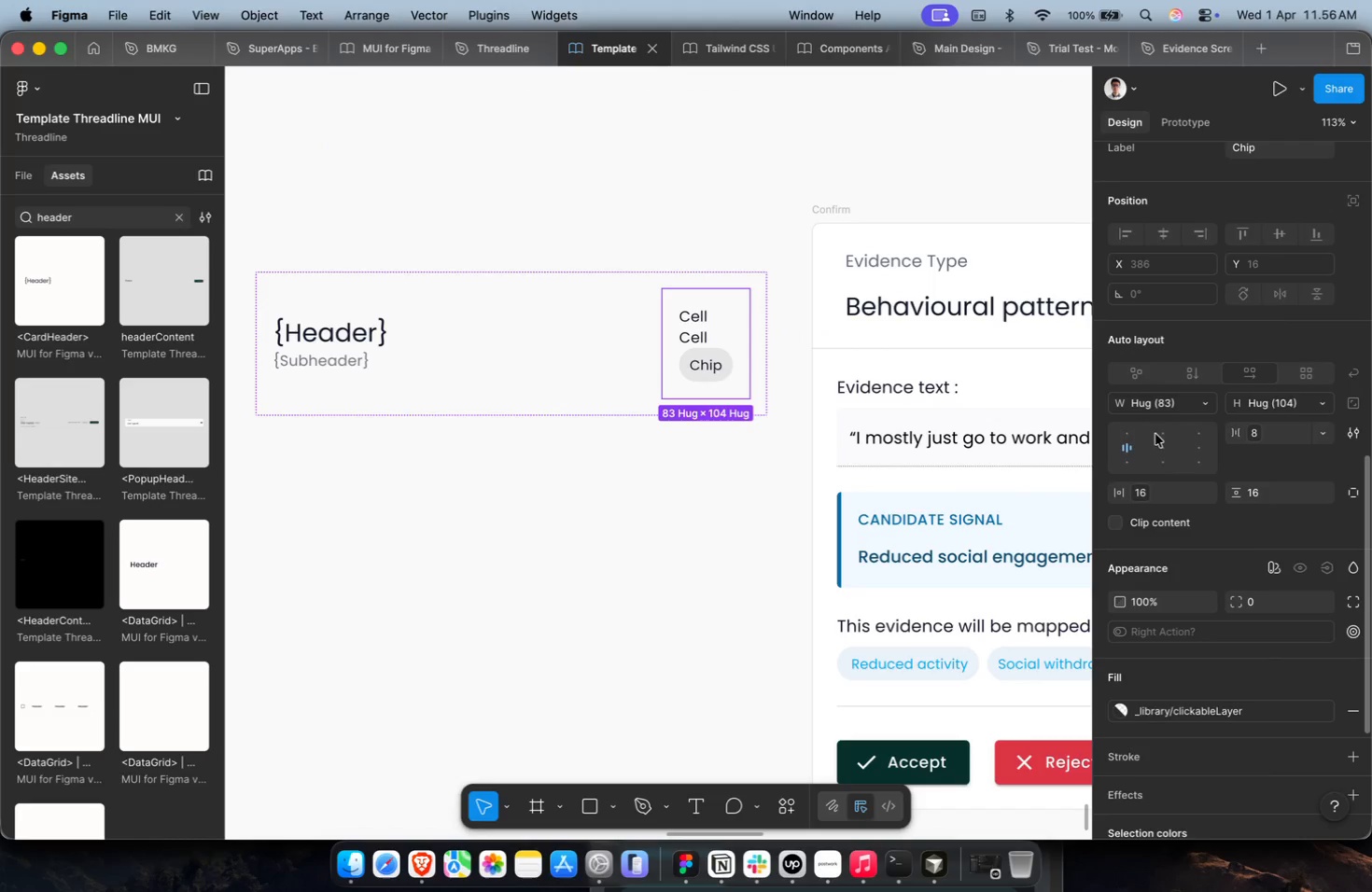 
key(Meta+CommandLeft)
 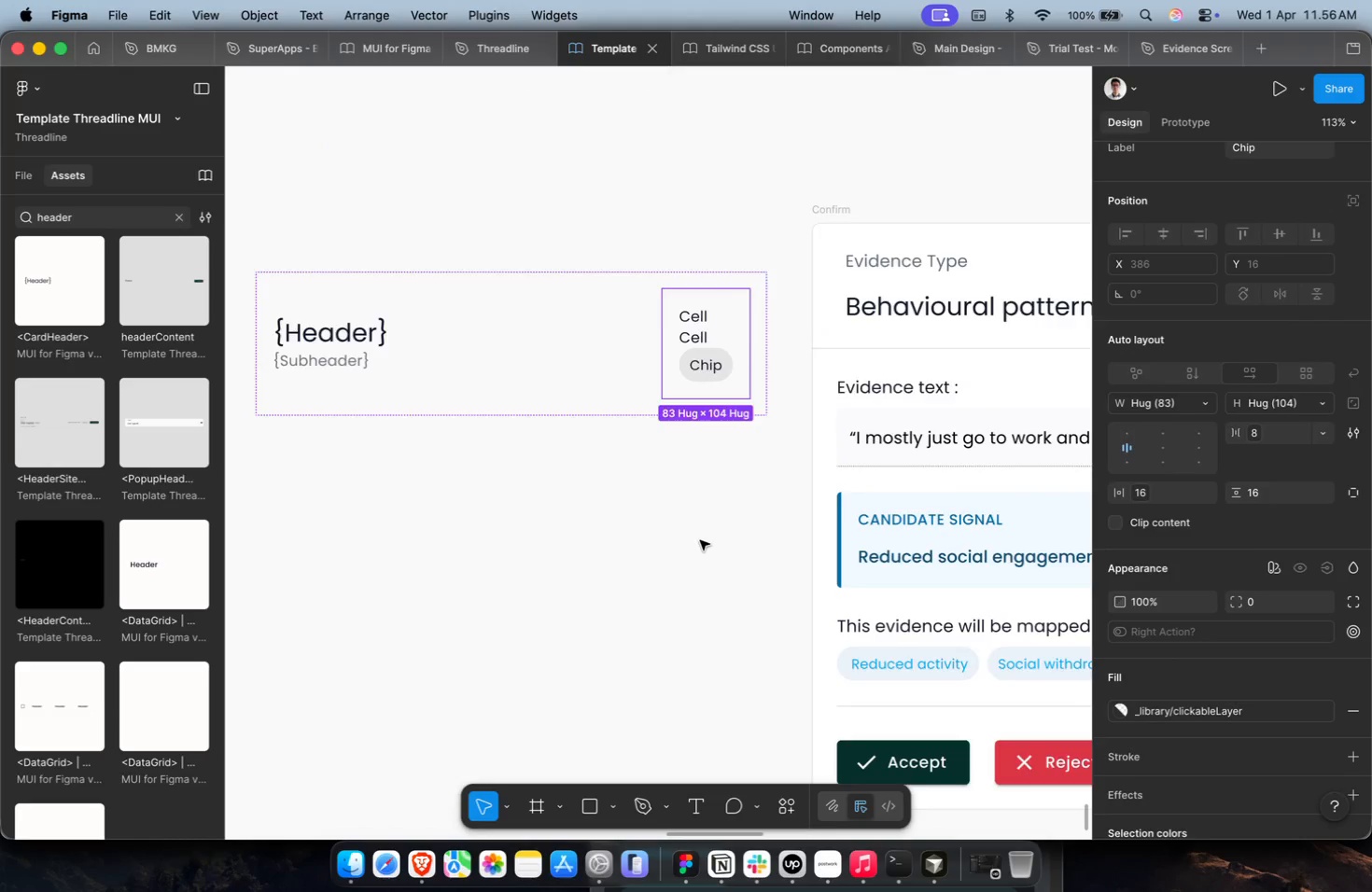 
hold_key(key=ShiftLeft, duration=0.34)
scroll: coordinate [475, 513], scroll_direction: down, amount: 15.0
 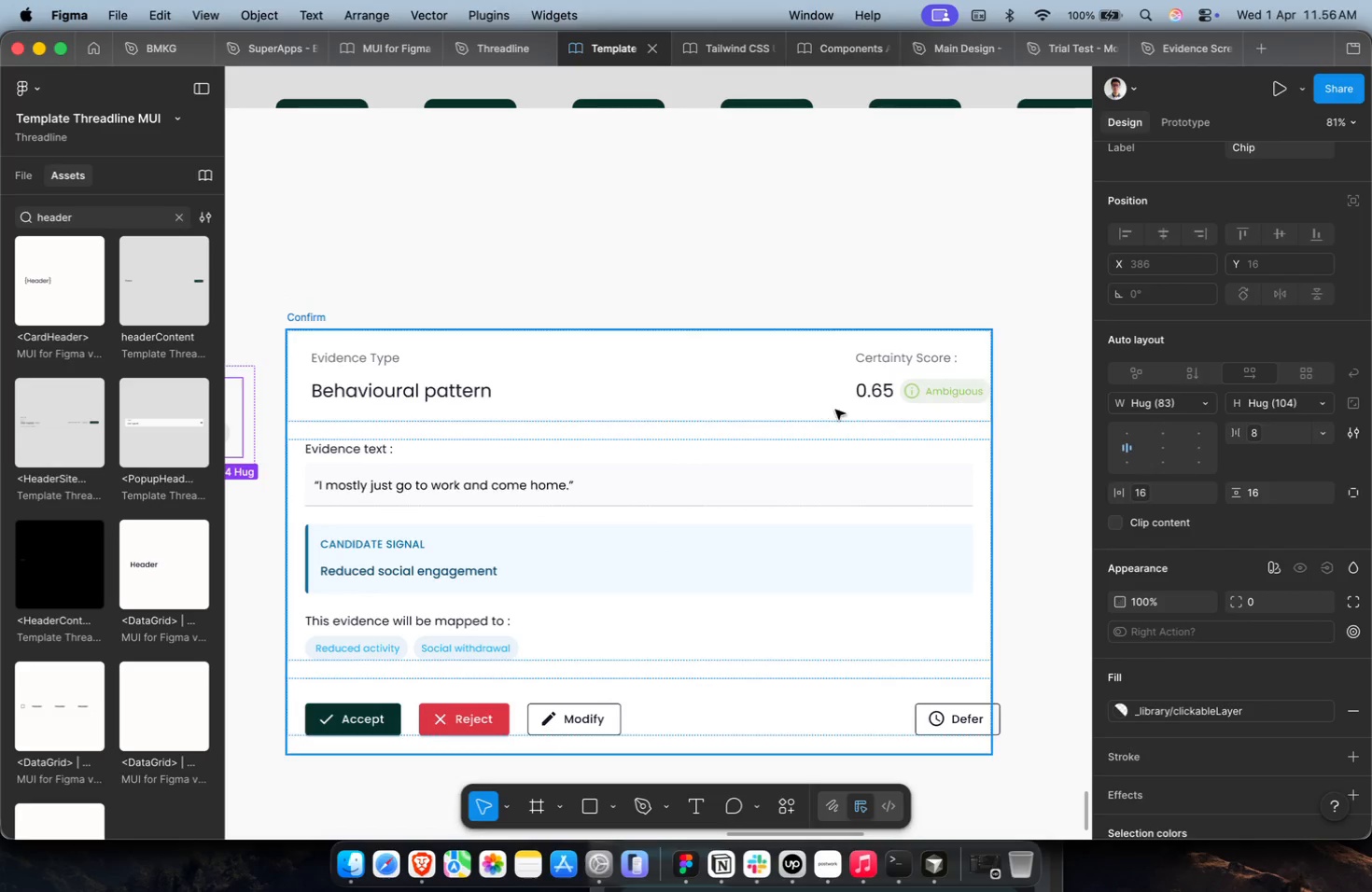 
double_click([856, 406])
 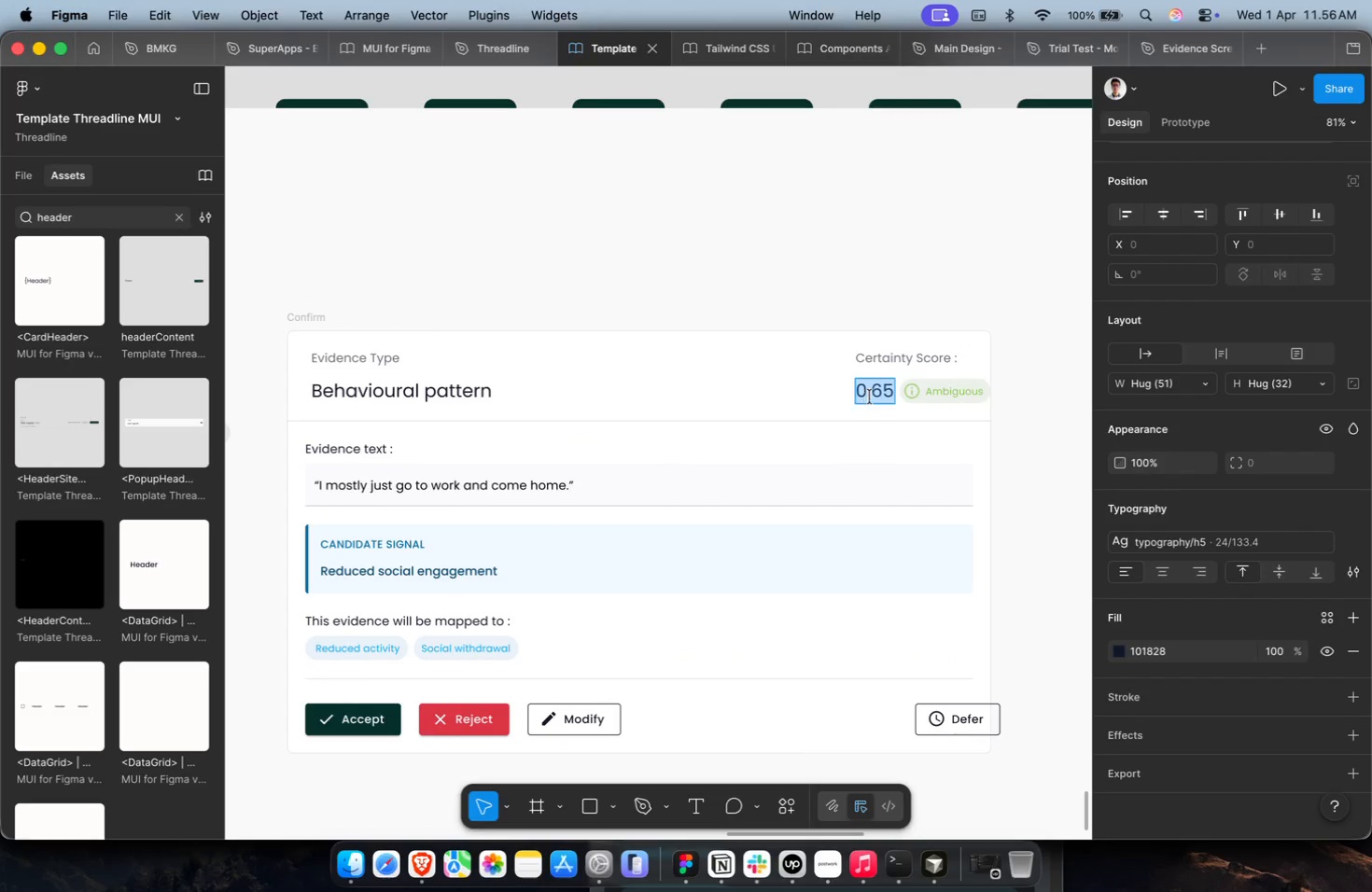 
key(Meta+C)
 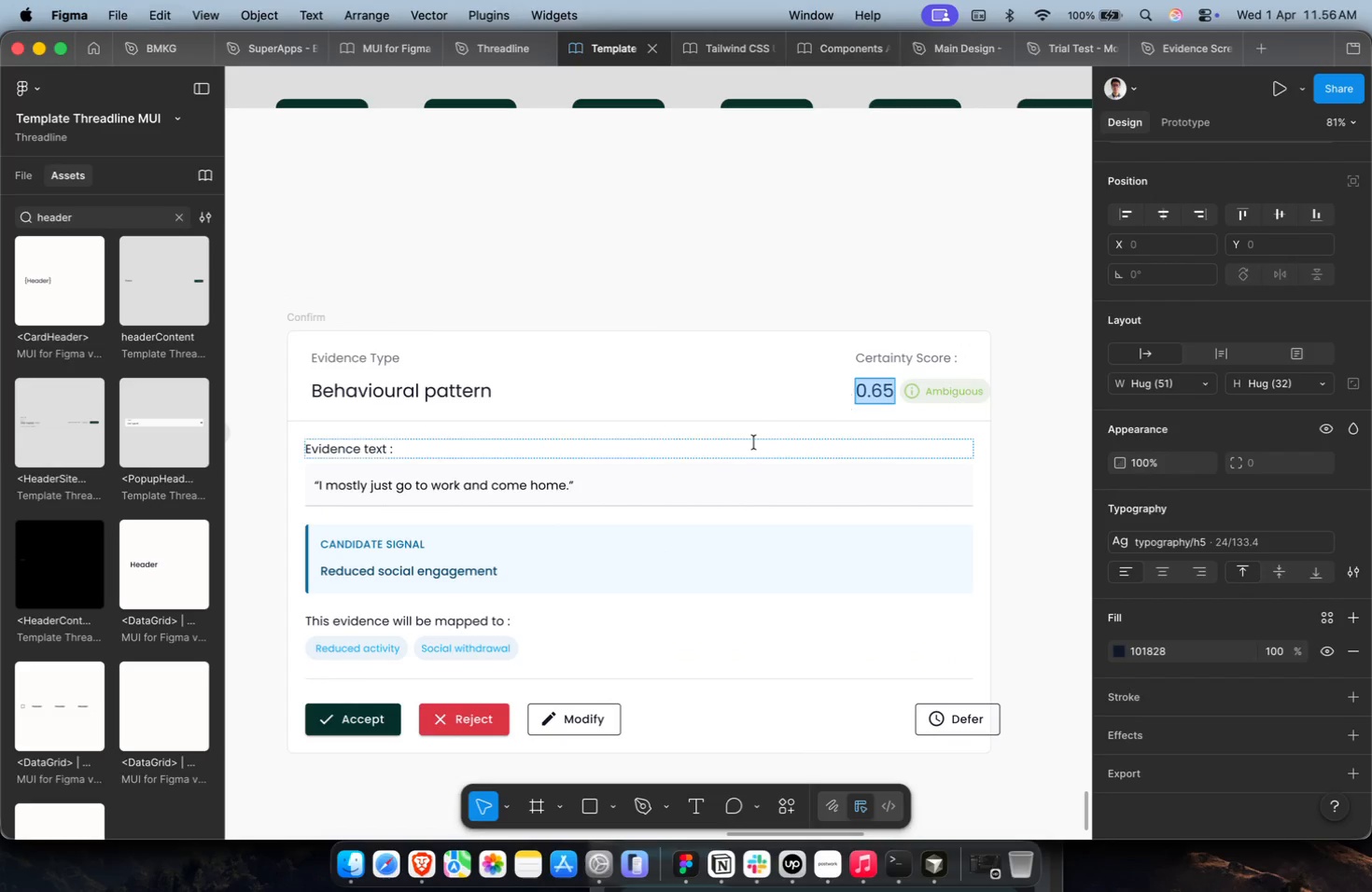 
key(Shift+ShiftLeft)
 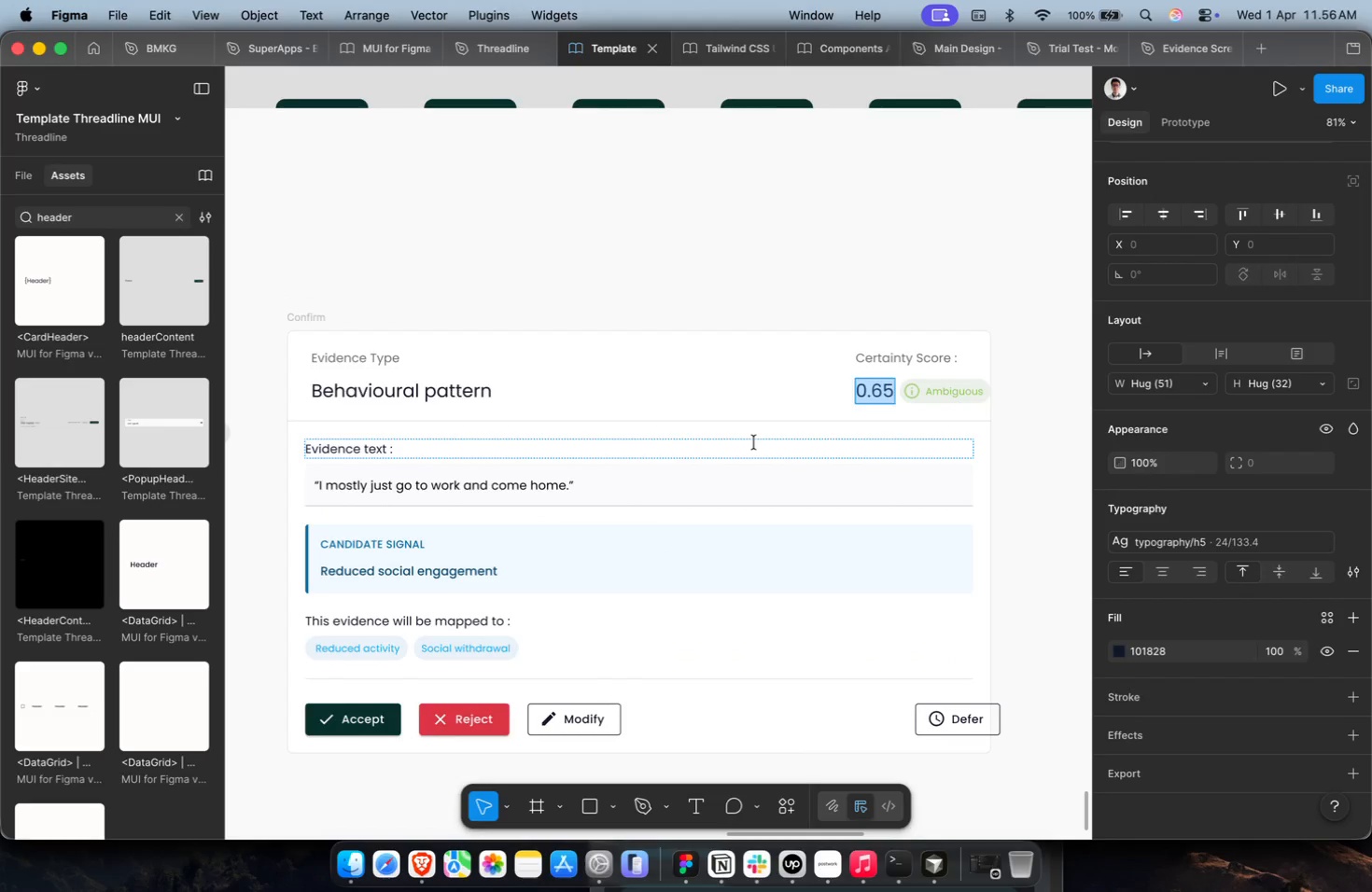 
scroll: coordinate [754, 442], scroll_direction: up, amount: 9.0
 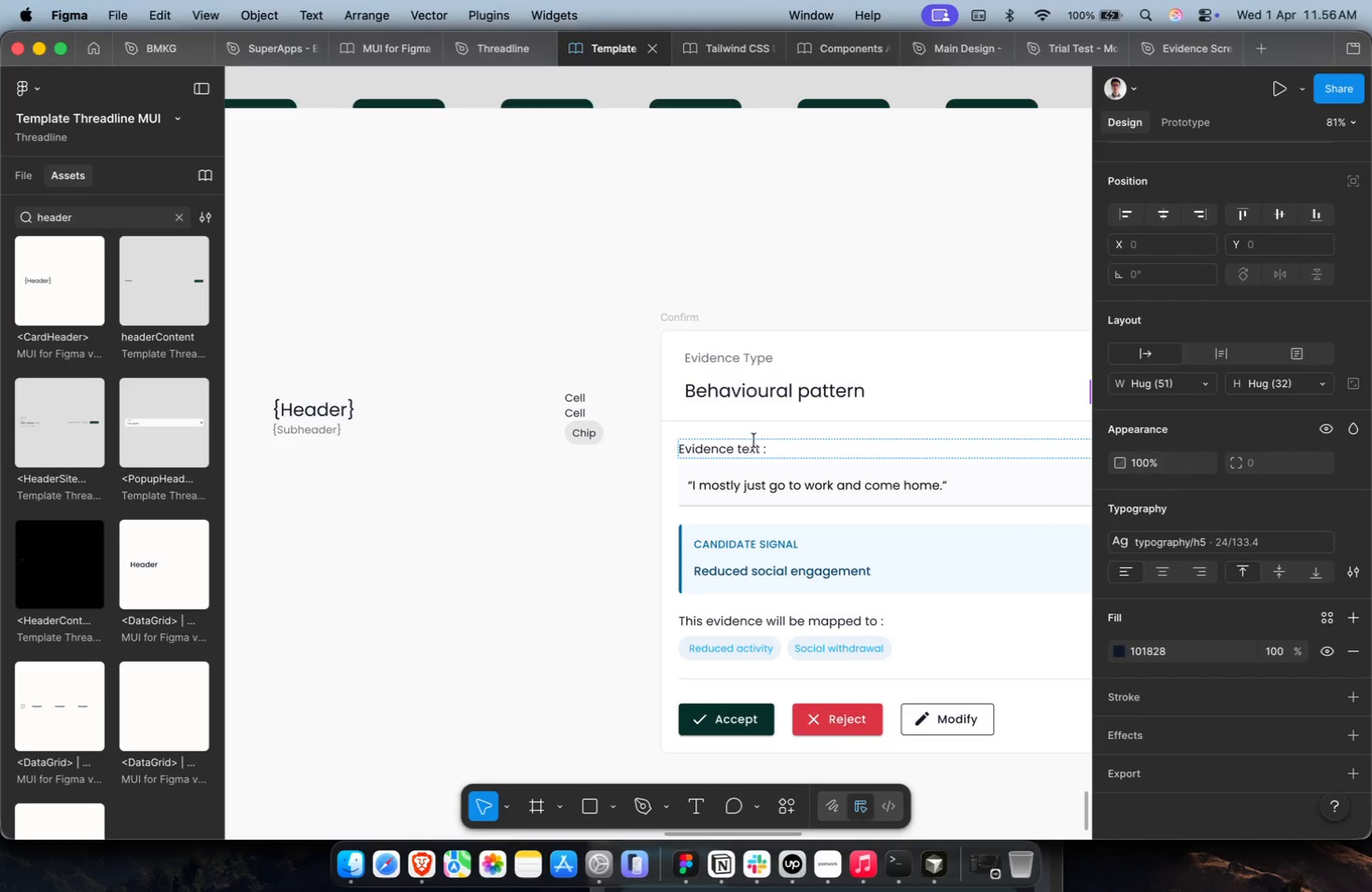 
left_click([574, 412])
 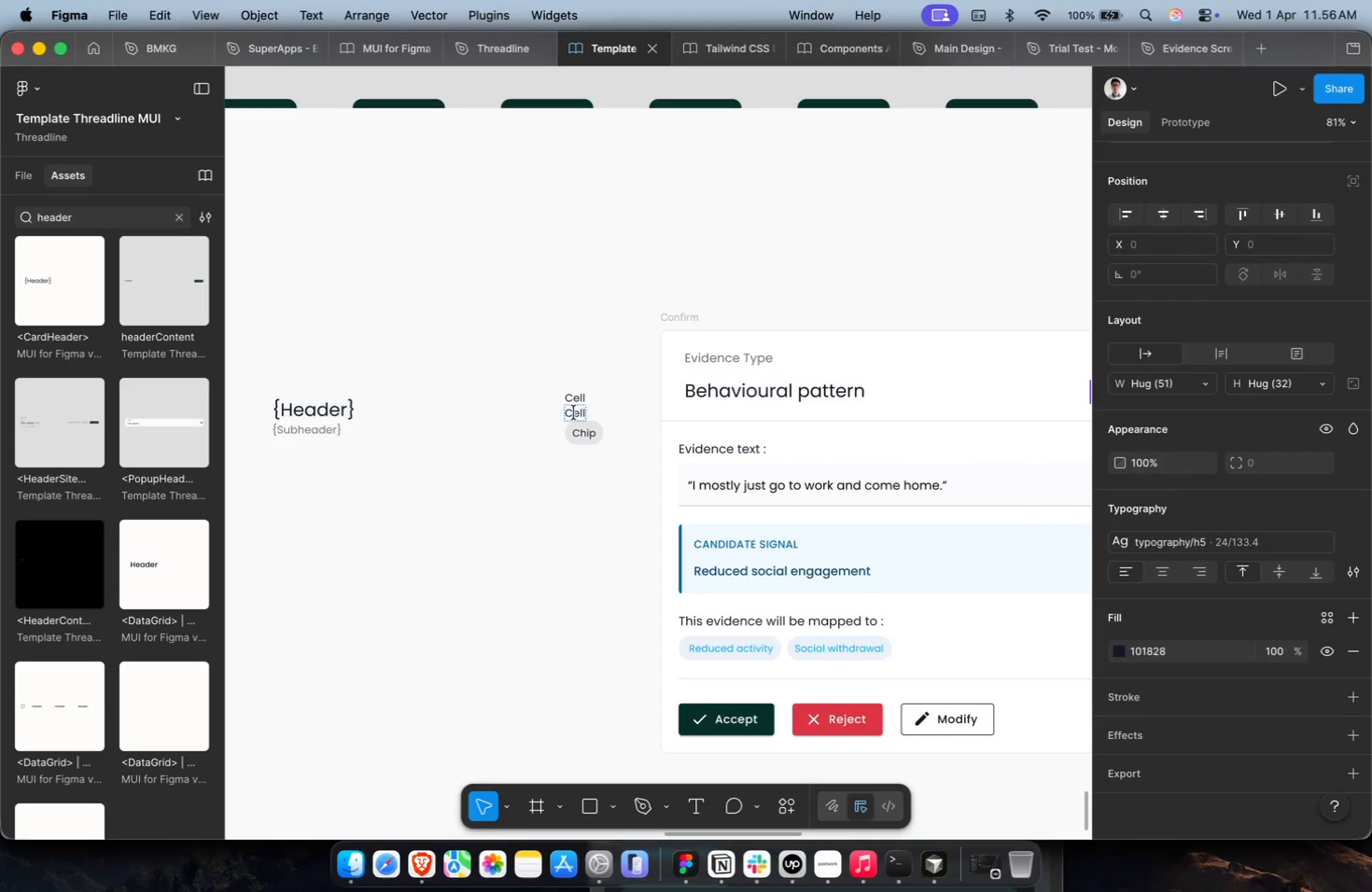 
key(Meta+A)
 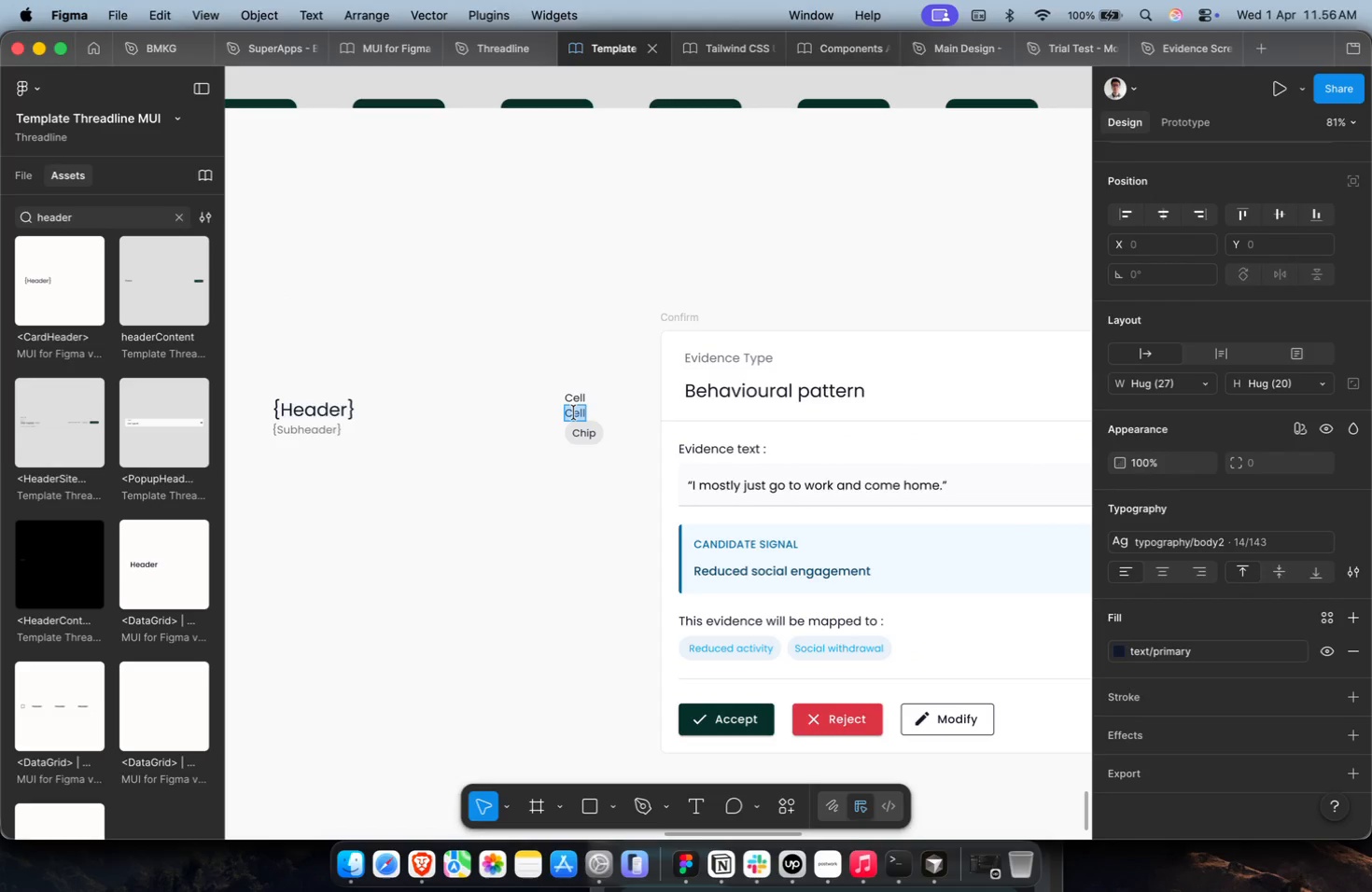 
key(Meta+Shift+V)
 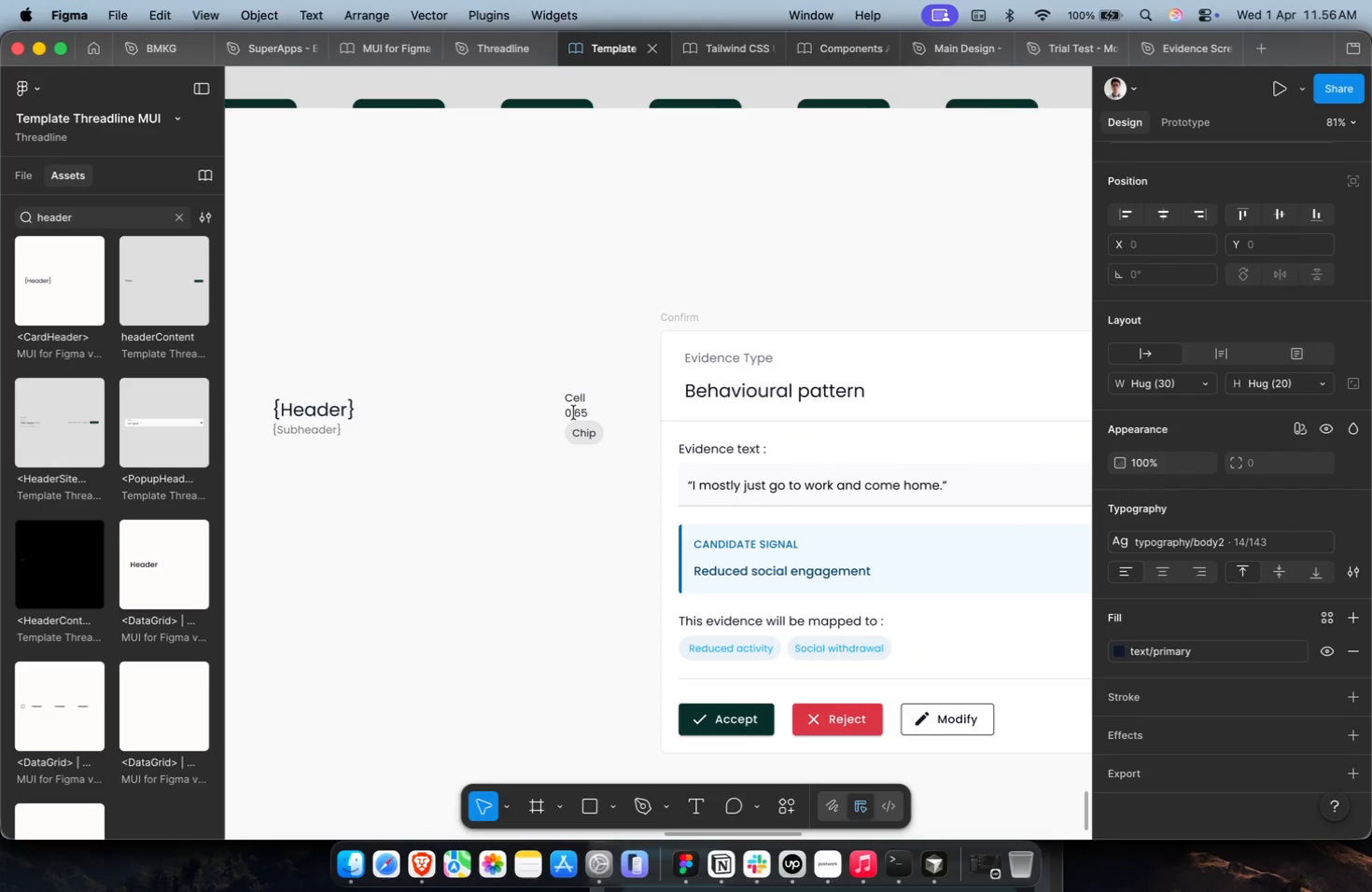 
scroll: coordinate [574, 413], scroll_direction: down, amount: 14.0
 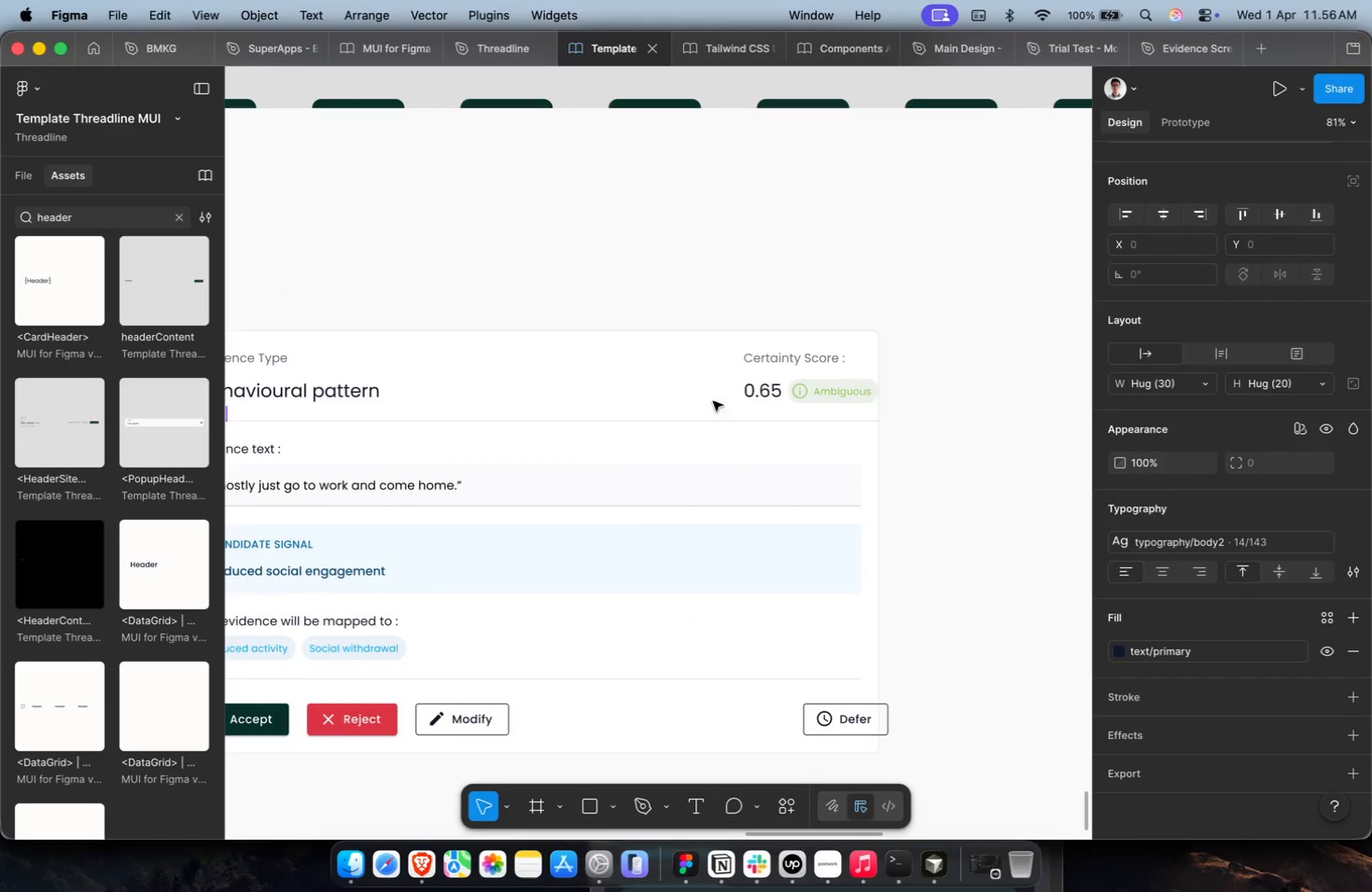 
left_click([840, 392])
 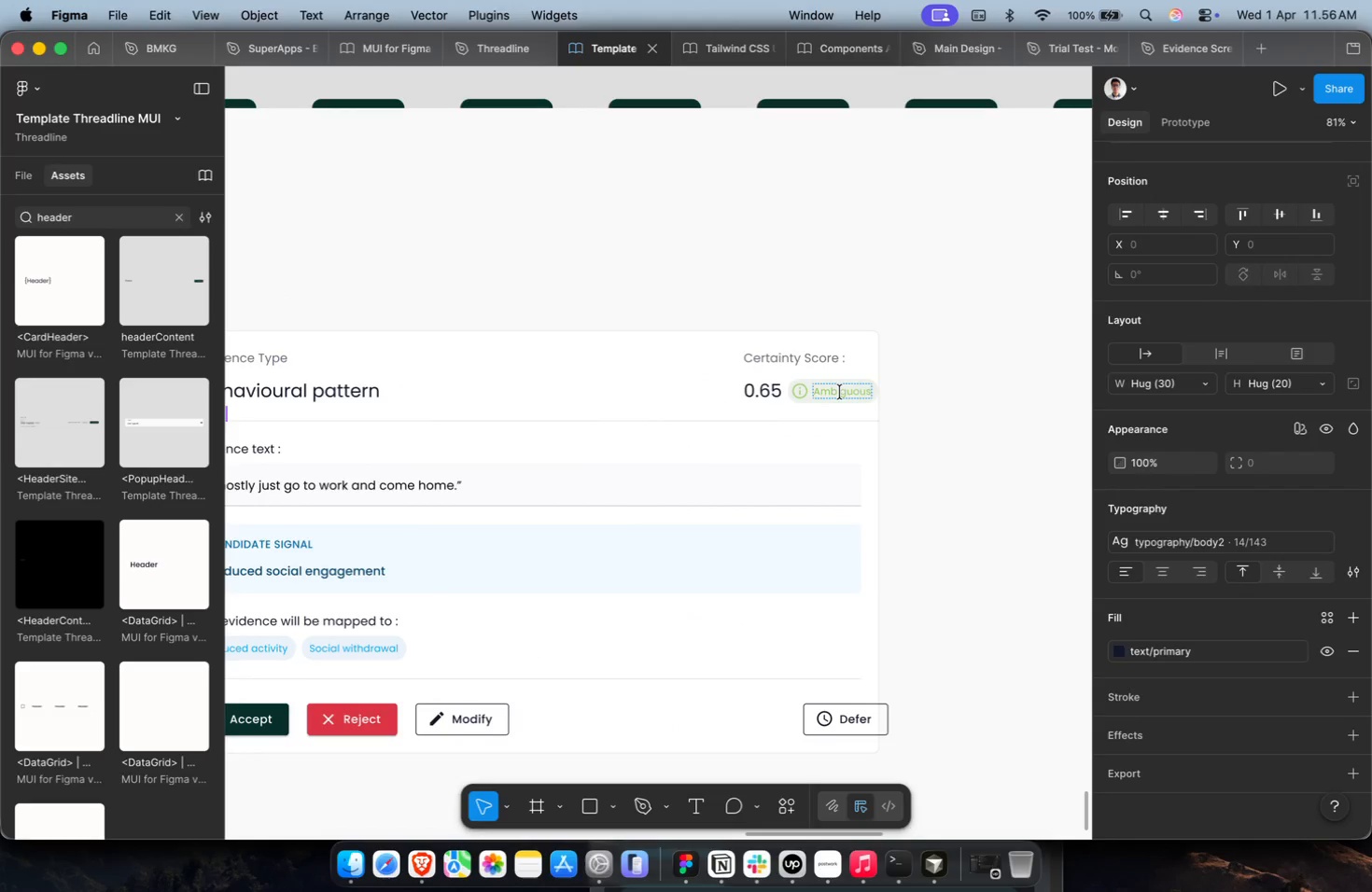 
key(Meta+A)
 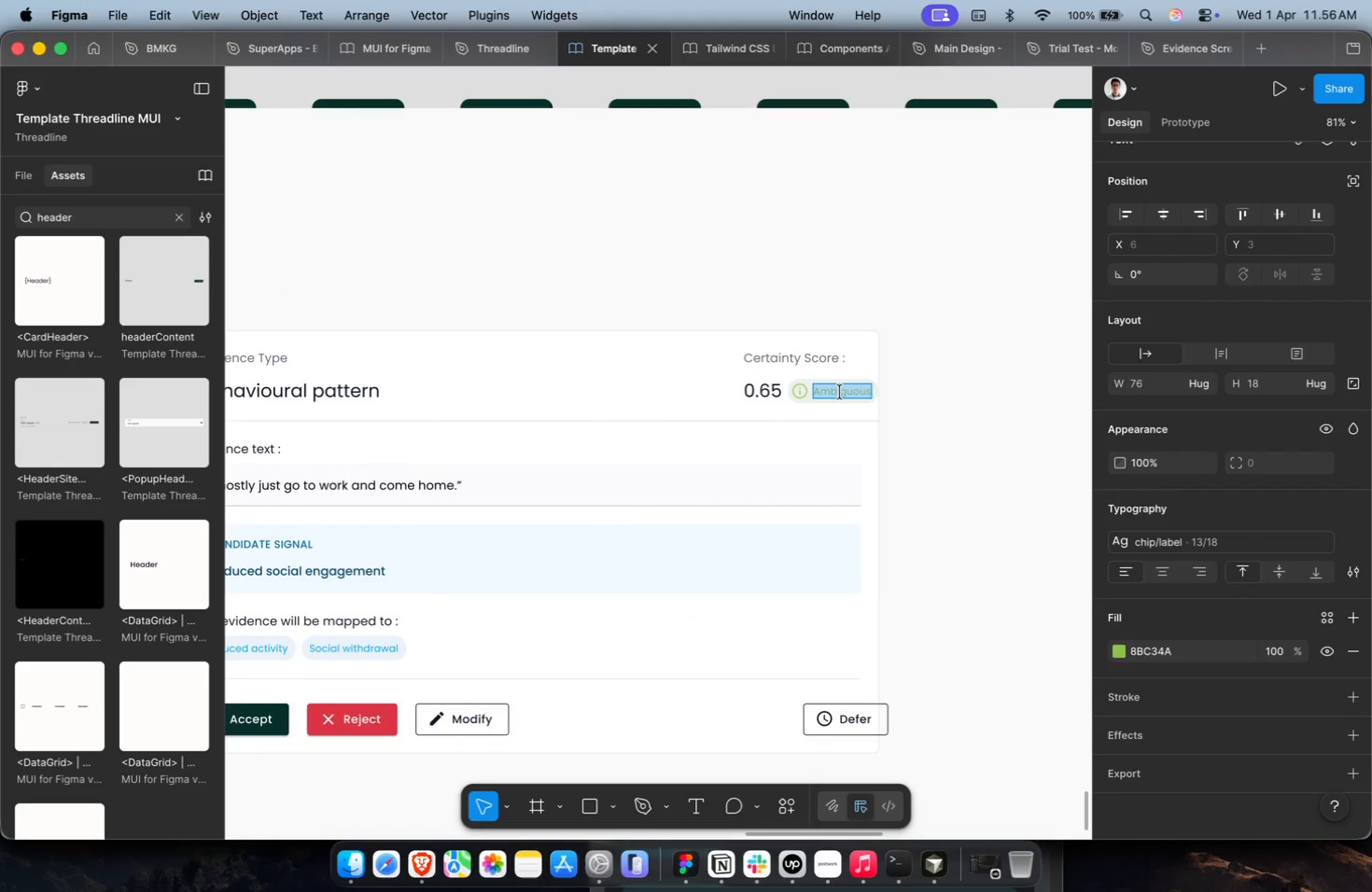 
key(Meta+C)
 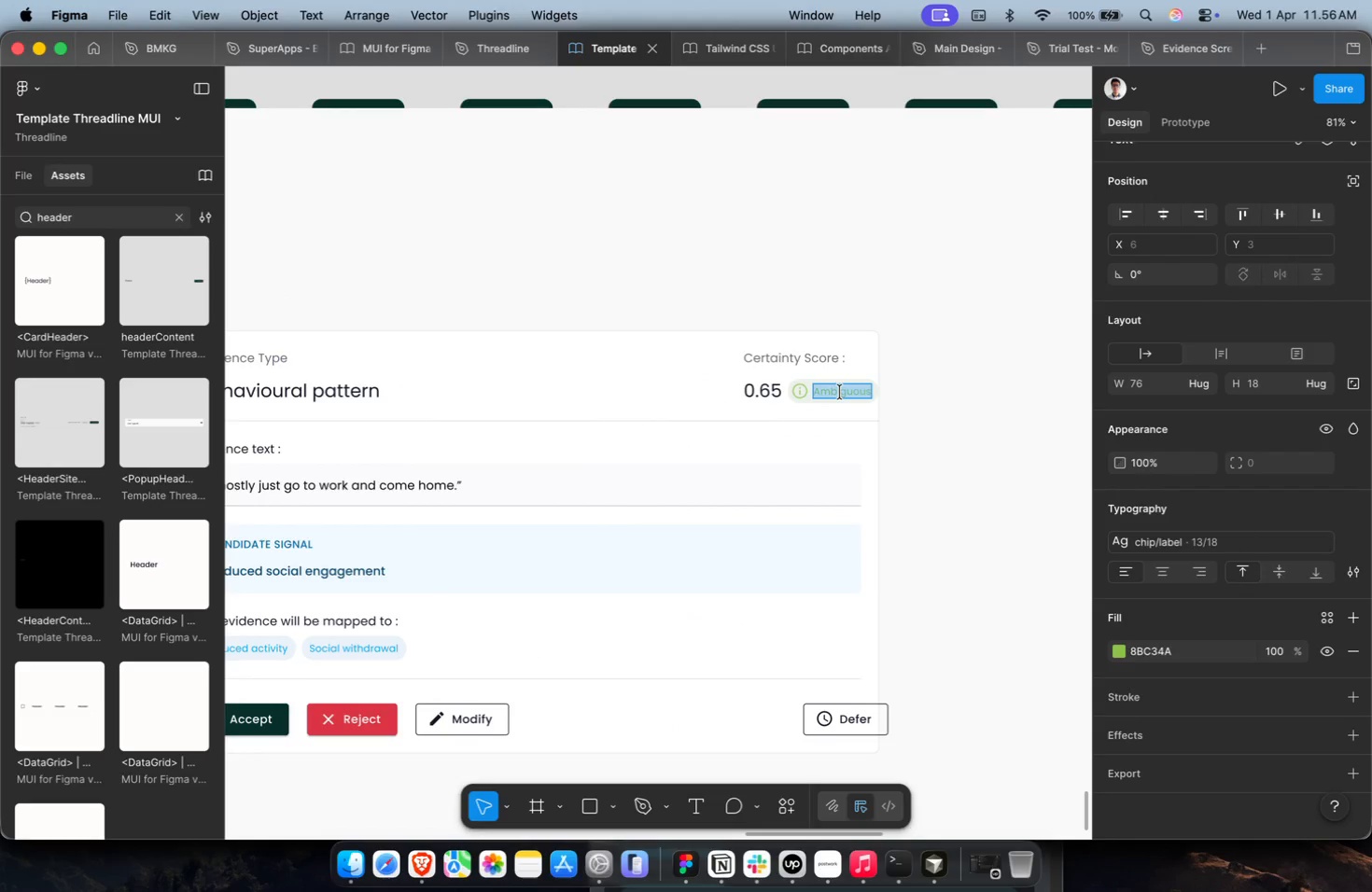 
hold_key(key=ShiftLeft, duration=0.35)
scroll: coordinate [840, 392], scroll_direction: up, amount: 19.0
 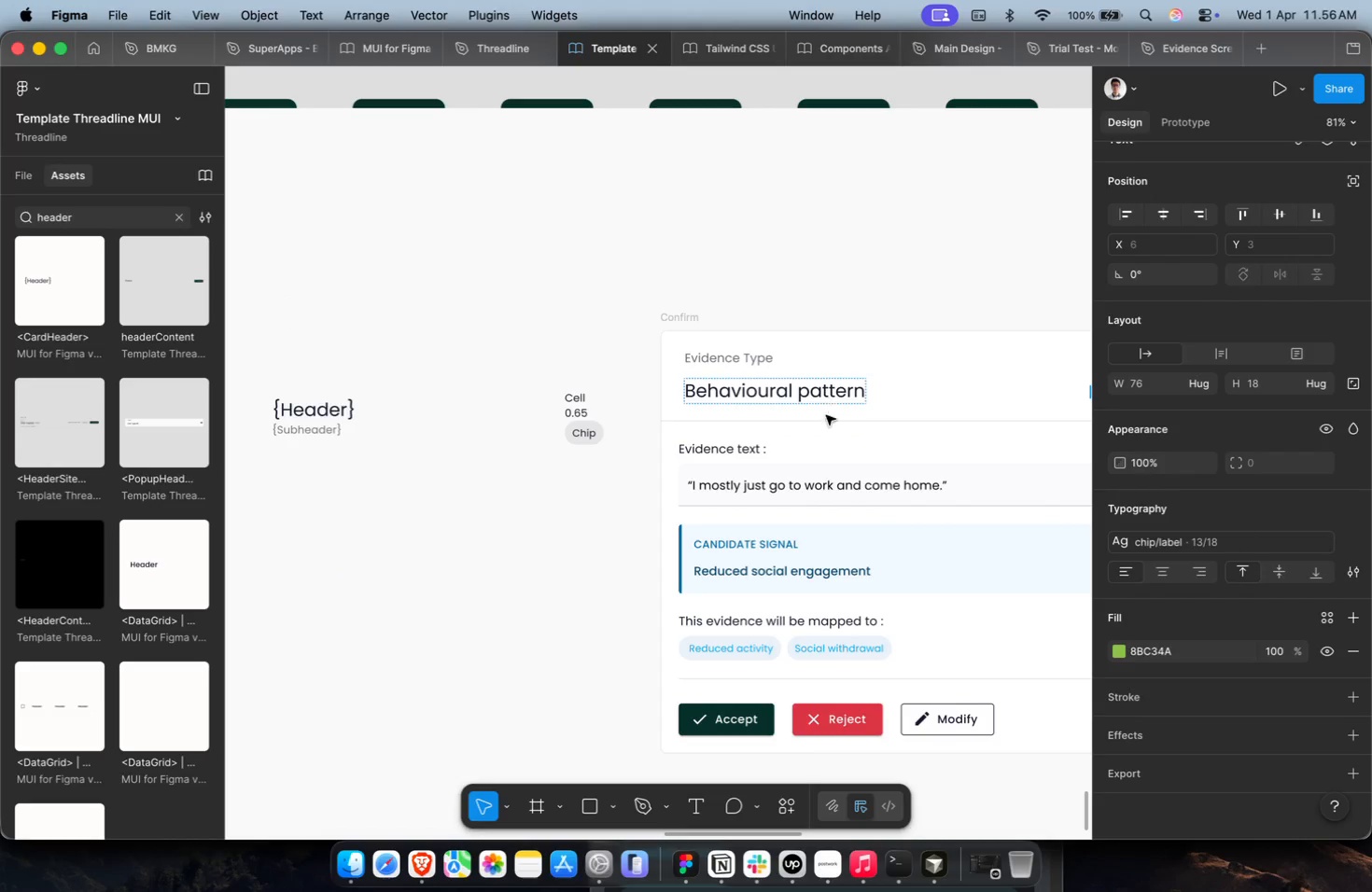 
left_click([586, 434])
 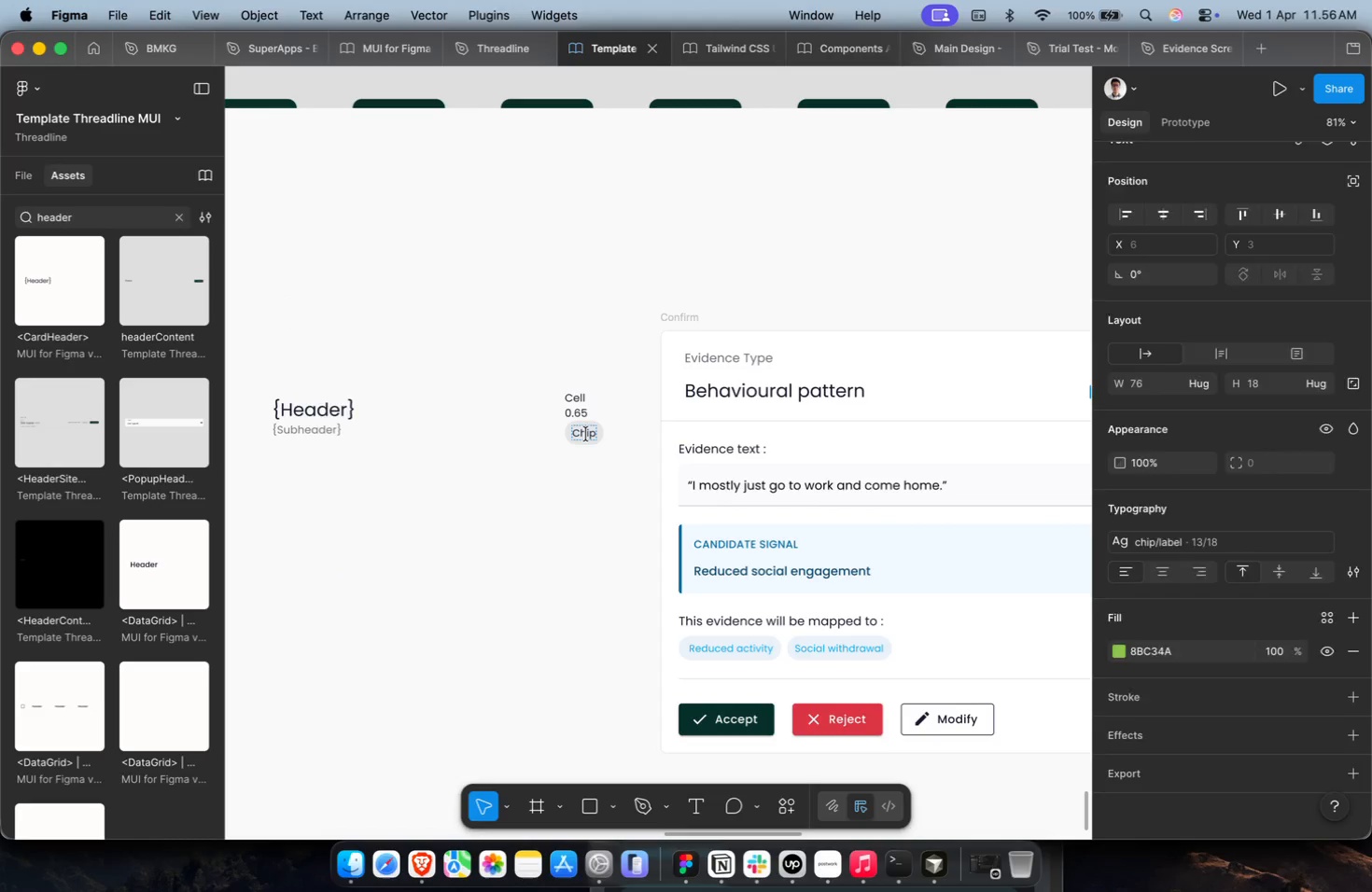 
key(Meta+A)
 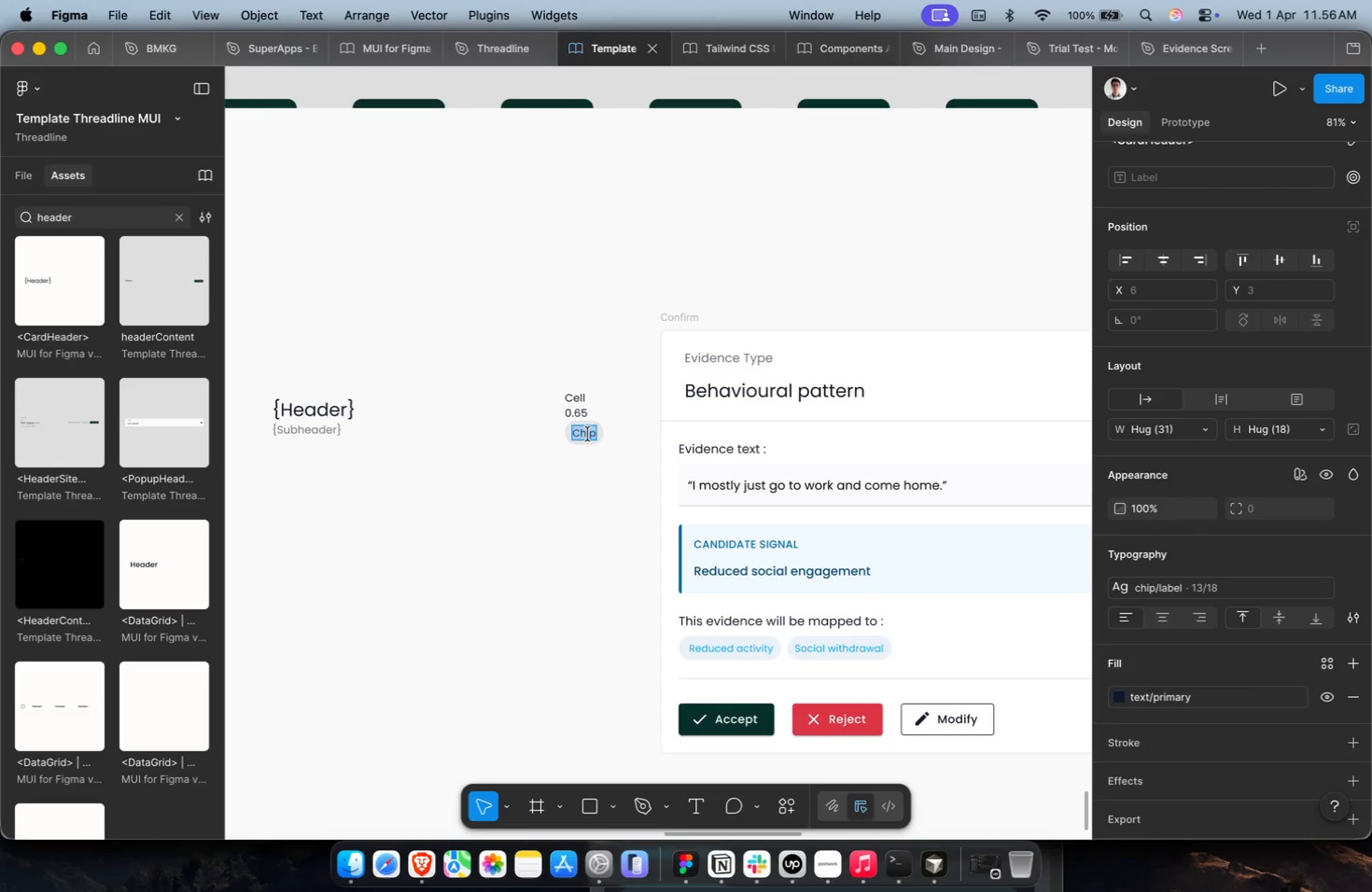 
key(Meta+Shift+ShiftLeft)
 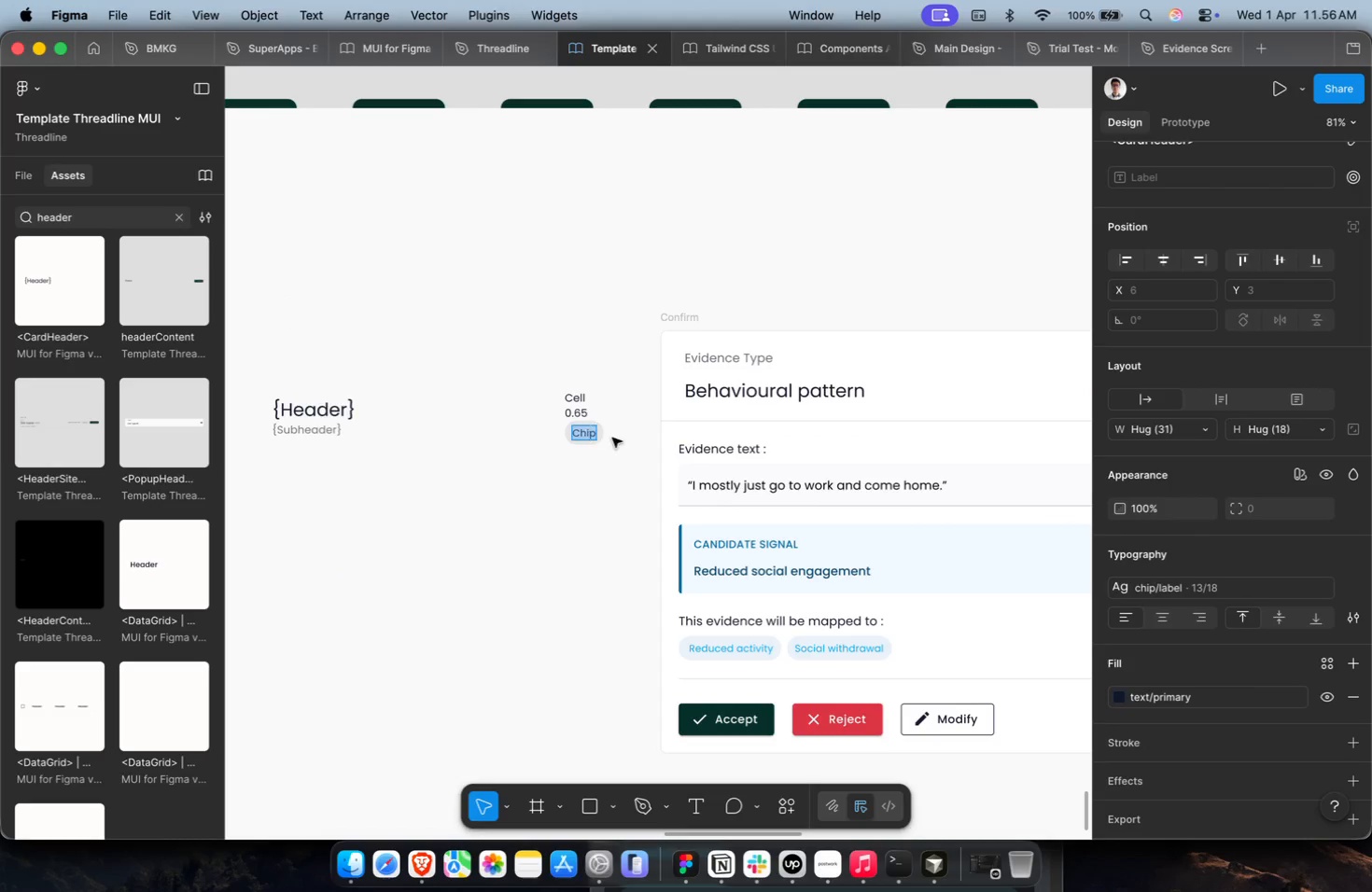 
key(Meta+Shift+V)
 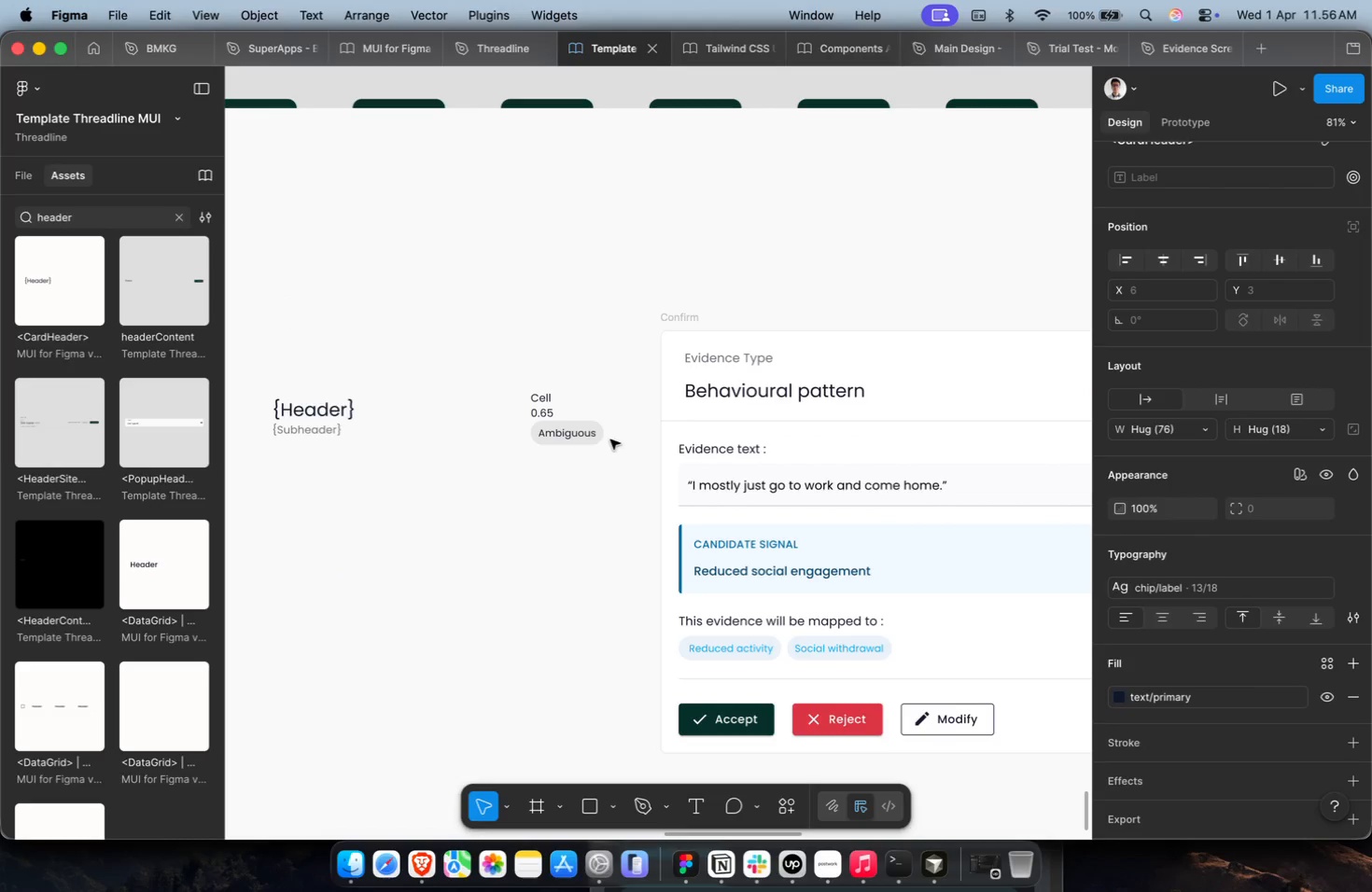 
key(Escape)
 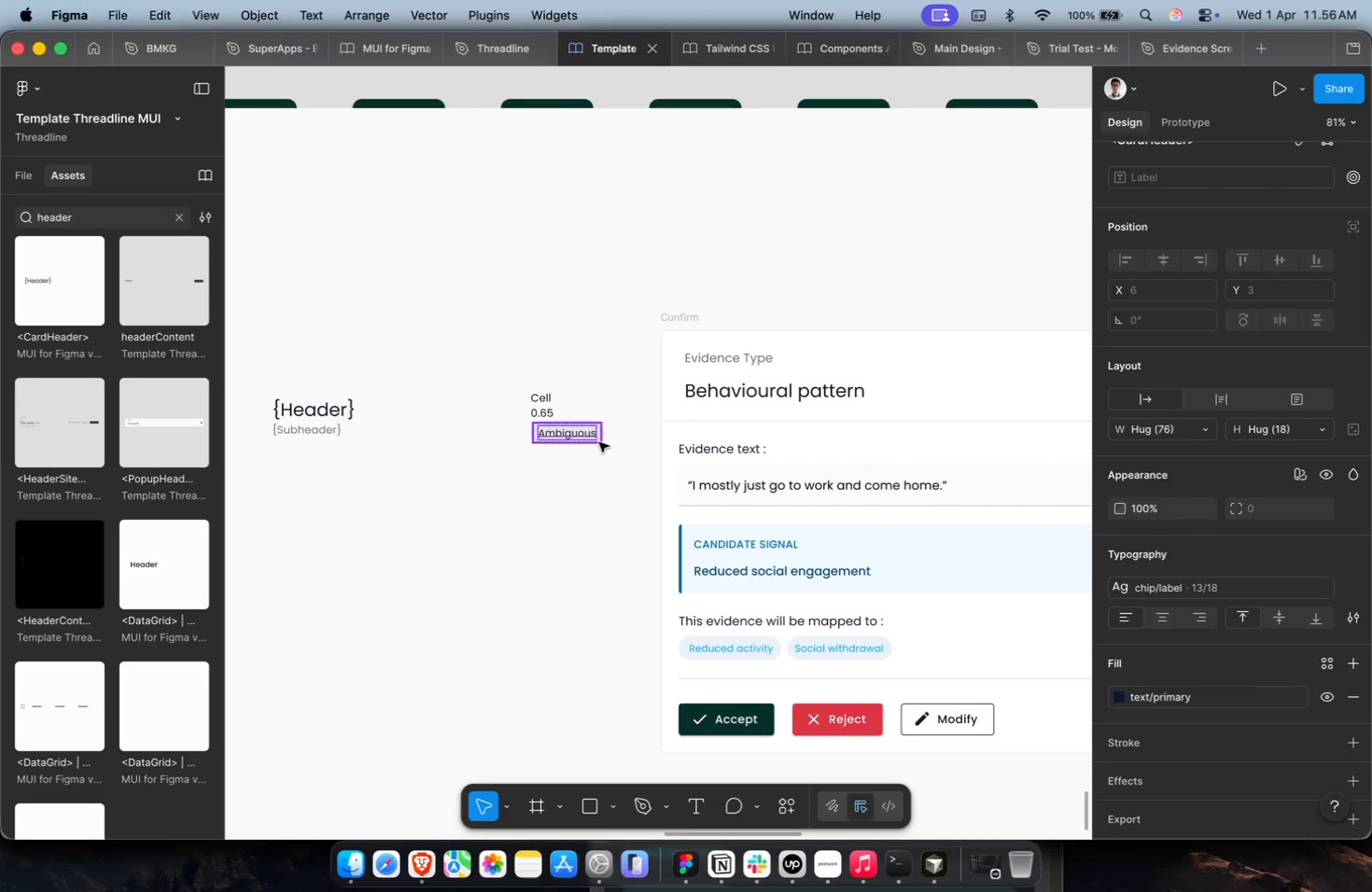 
left_click([599, 442])
 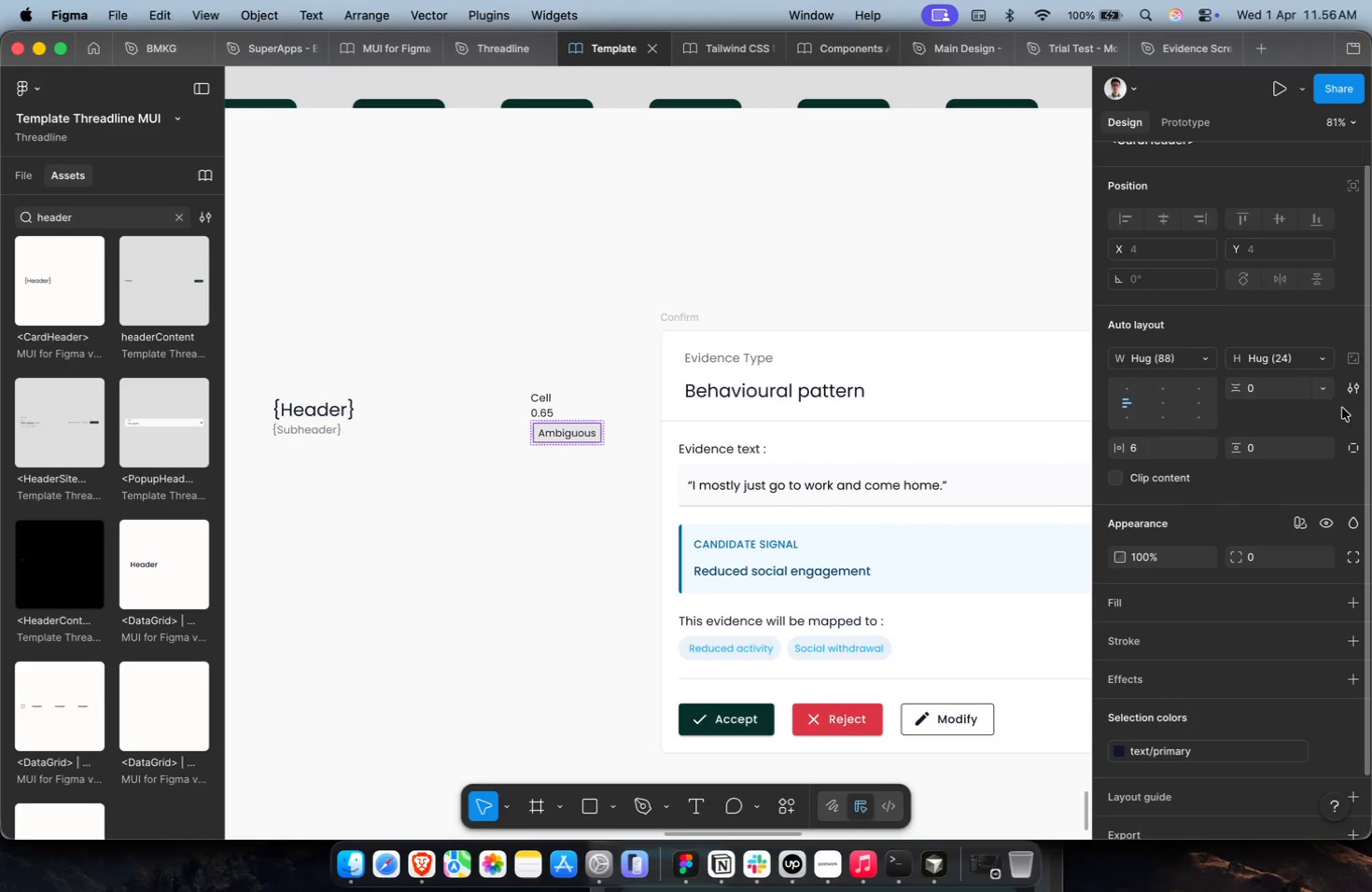 
key(Shift+Enter)
 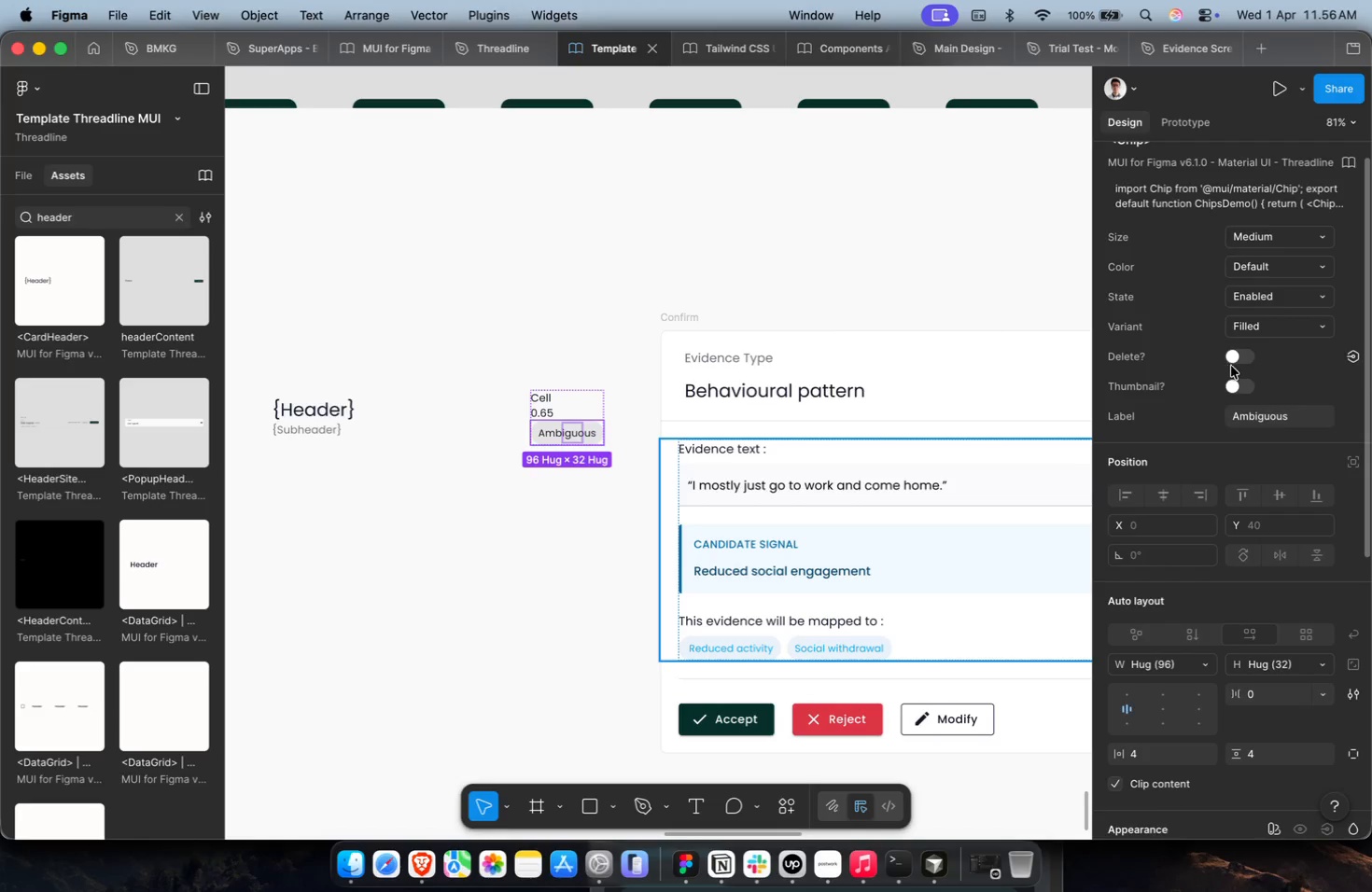 
left_click([1250, 388])
 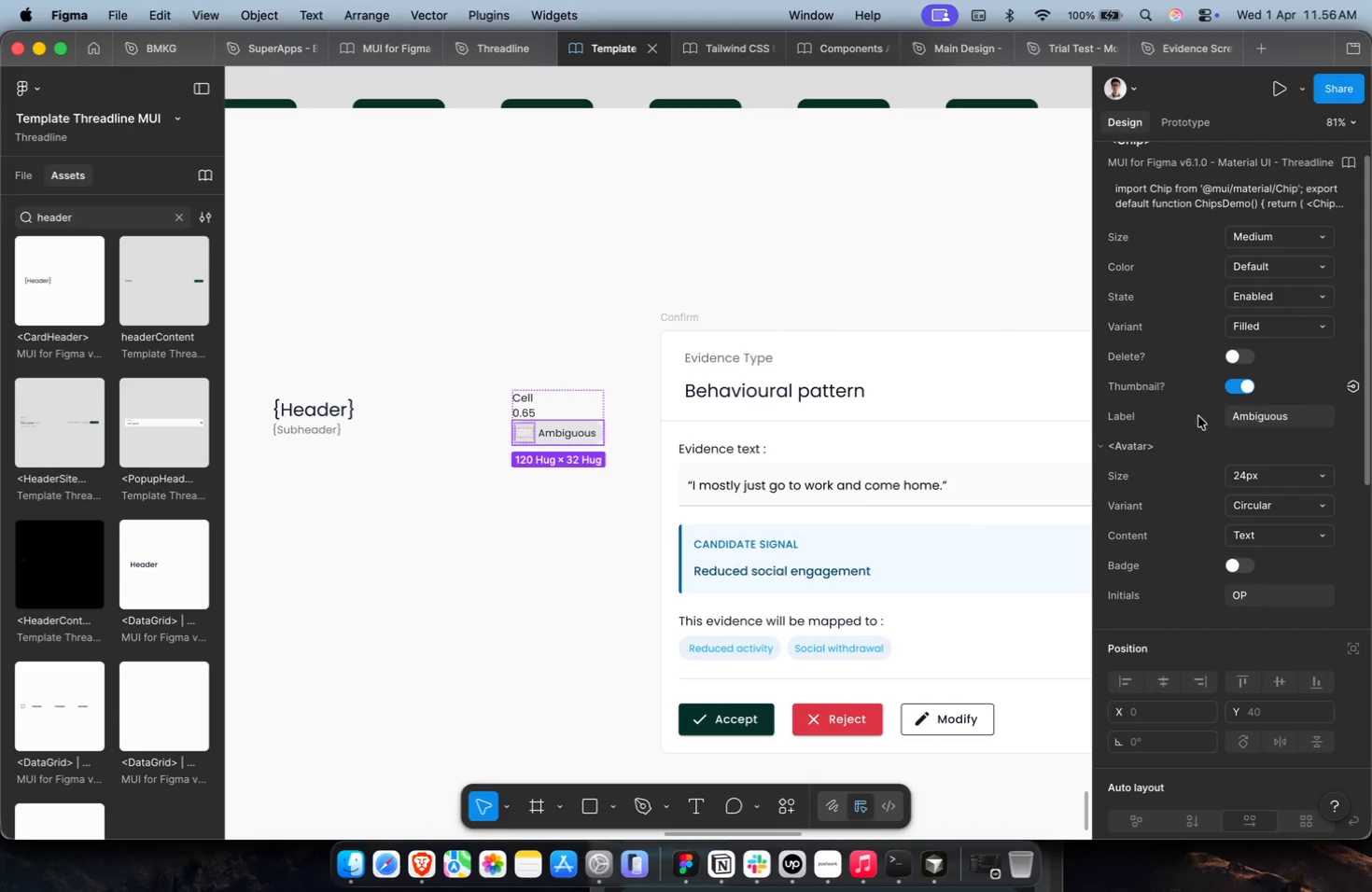 
hold_key(key=ShiftLeft, duration=1.77)
scroll: coordinate [917, 561], scroll_direction: down, amount: 5.0
 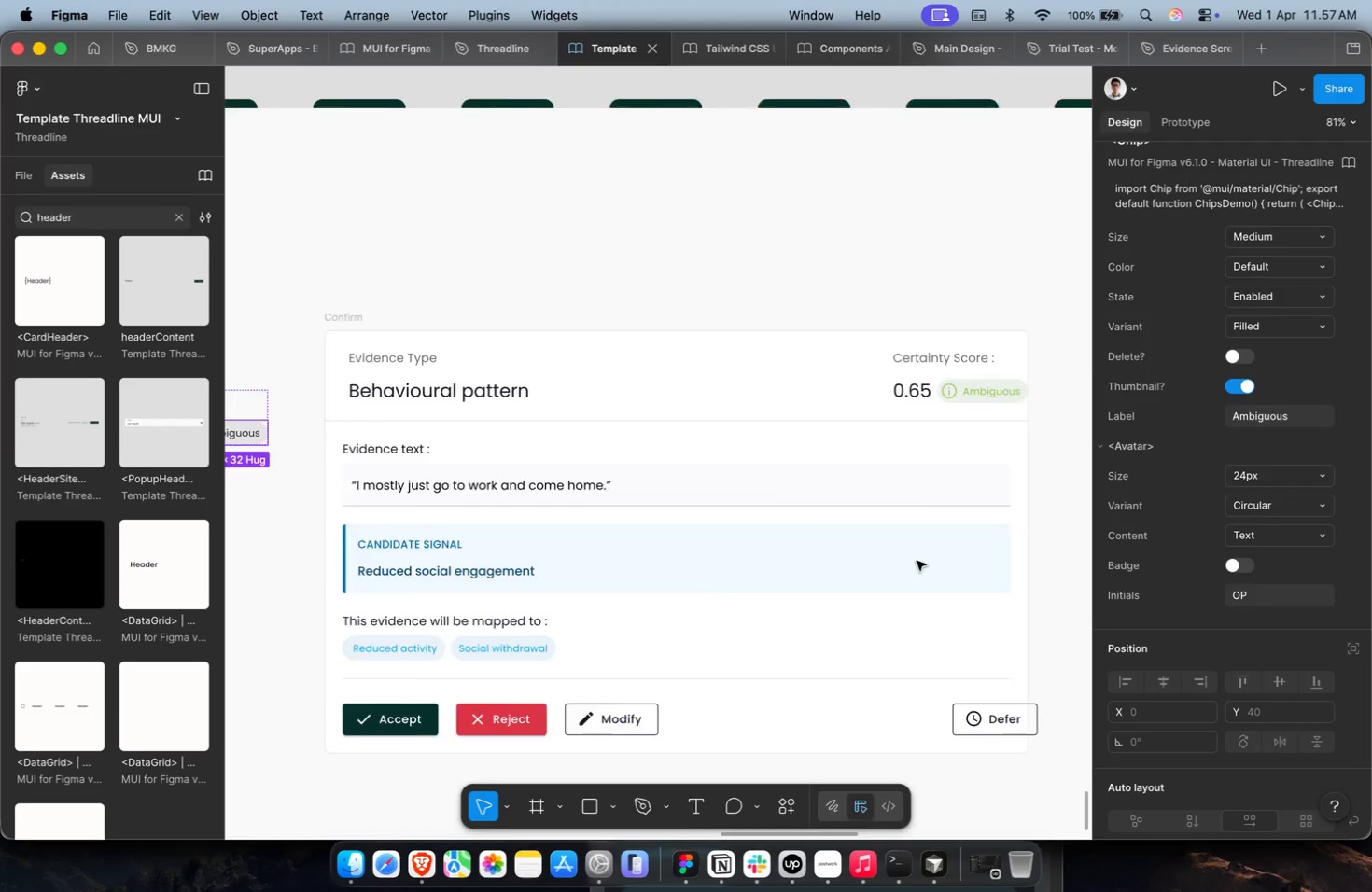 
scroll: coordinate [917, 561], scroll_direction: up, amount: 7.0
 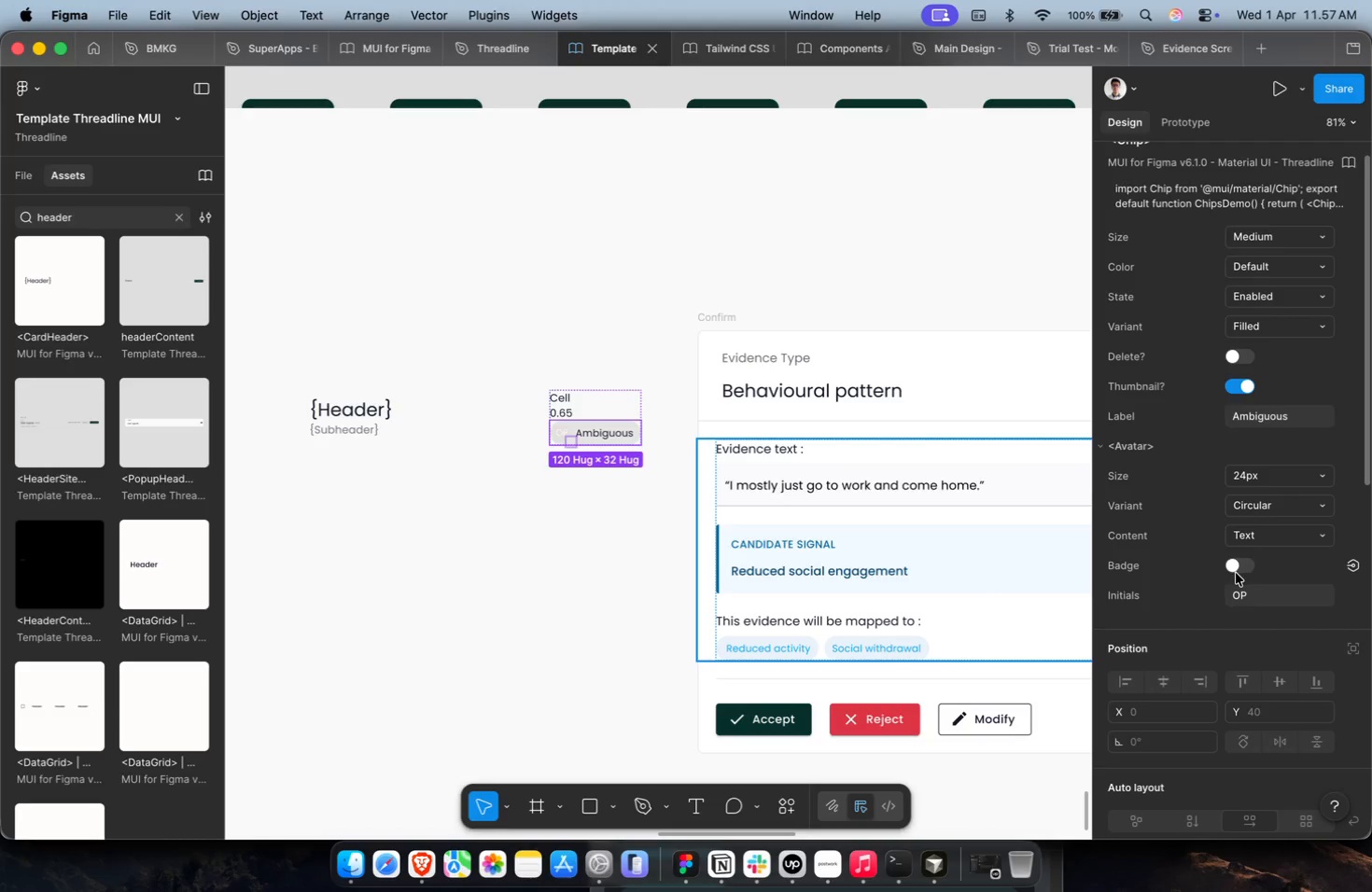 
left_click([1245, 566])
 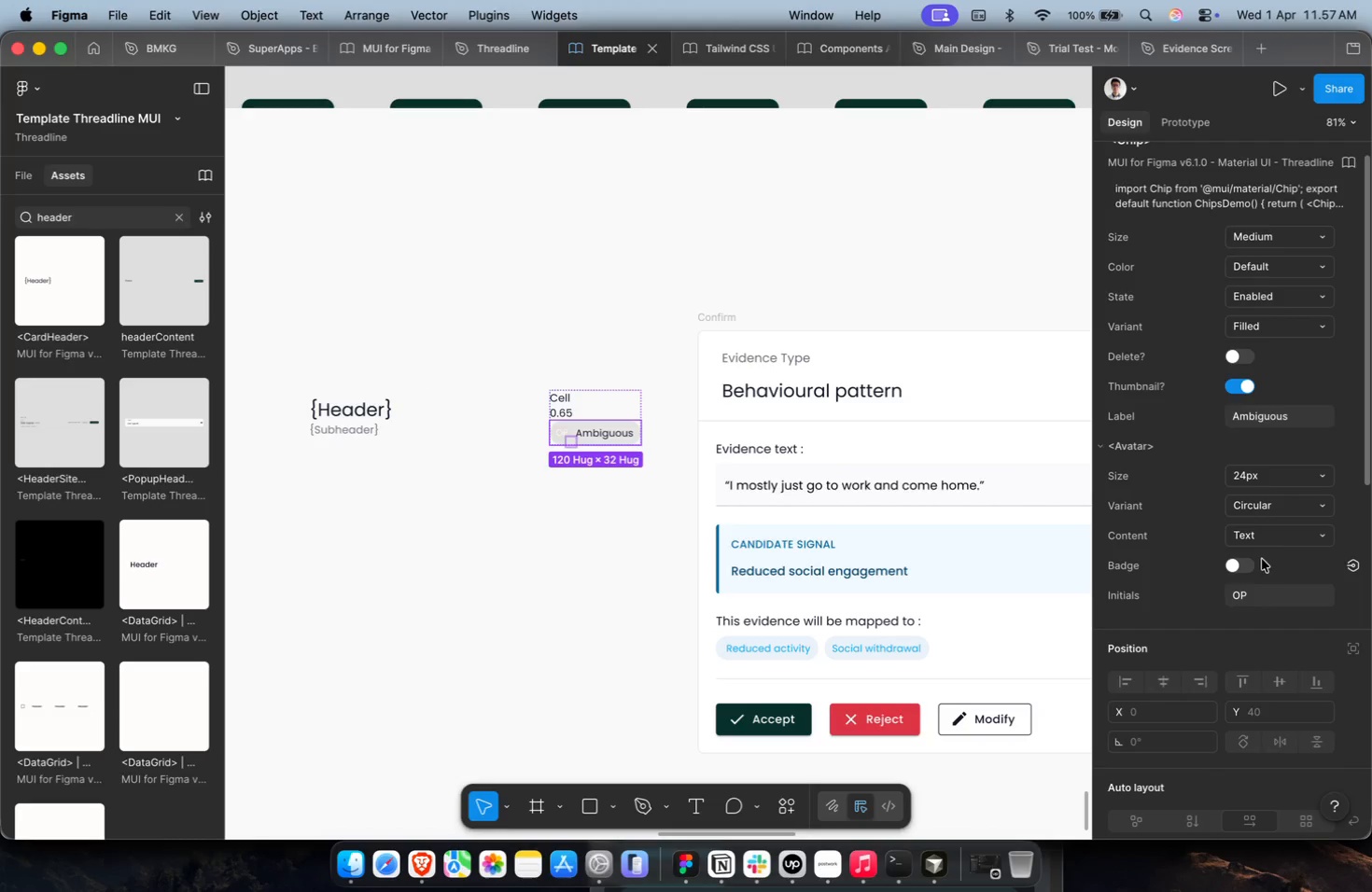 
left_click([1281, 531])
 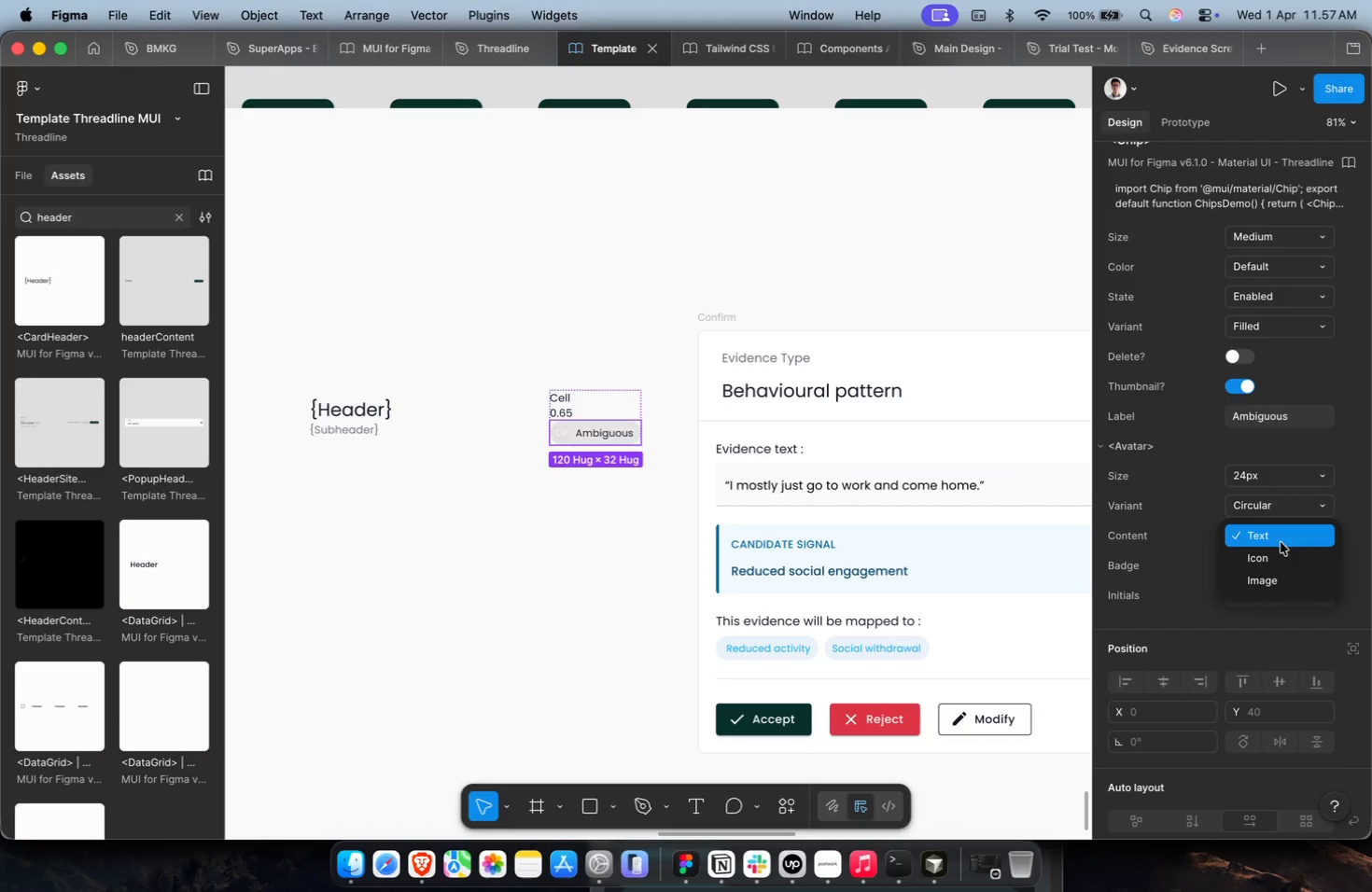 
double_click([1281, 542])
 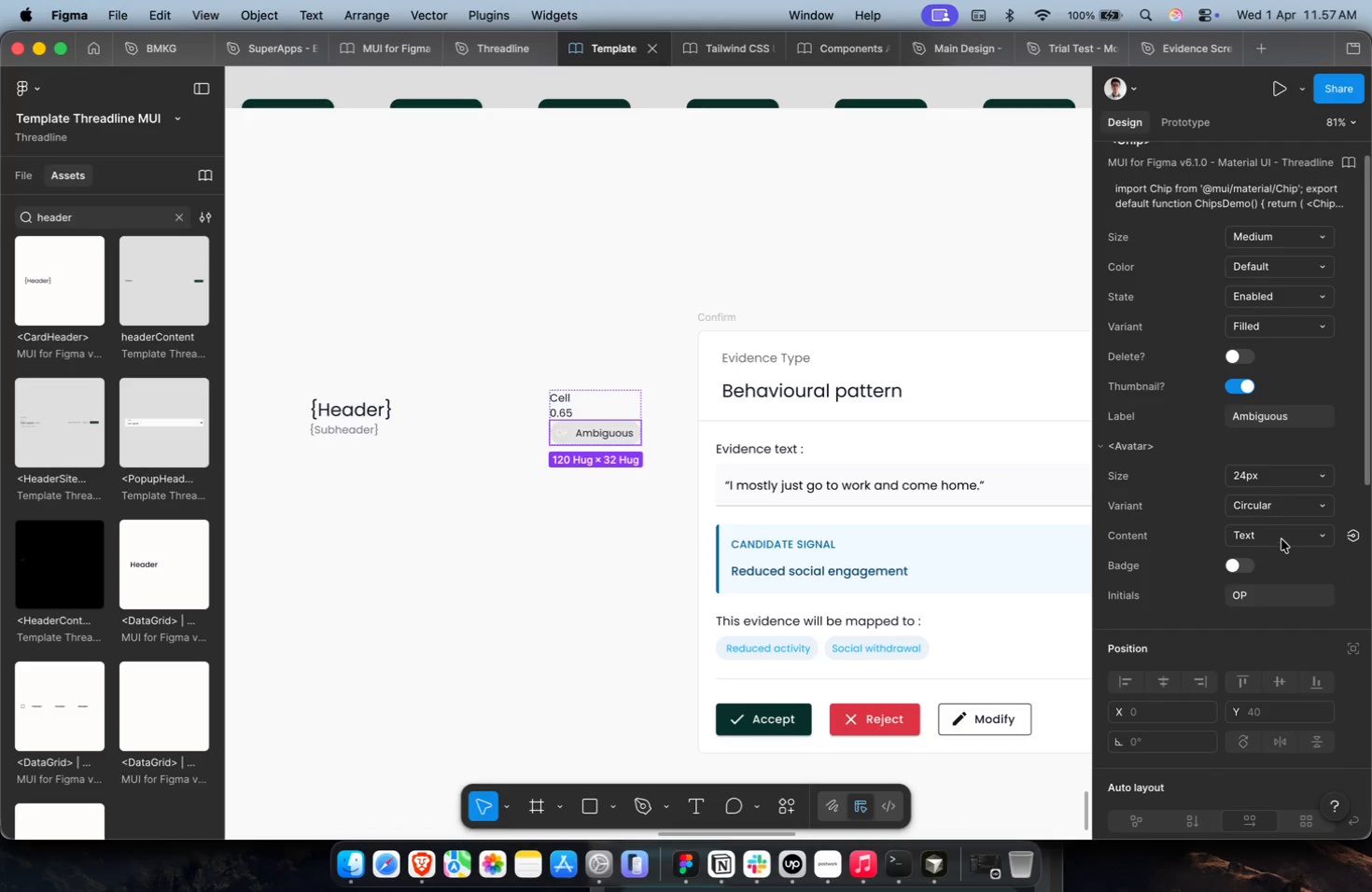 
triple_click([1281, 539])
 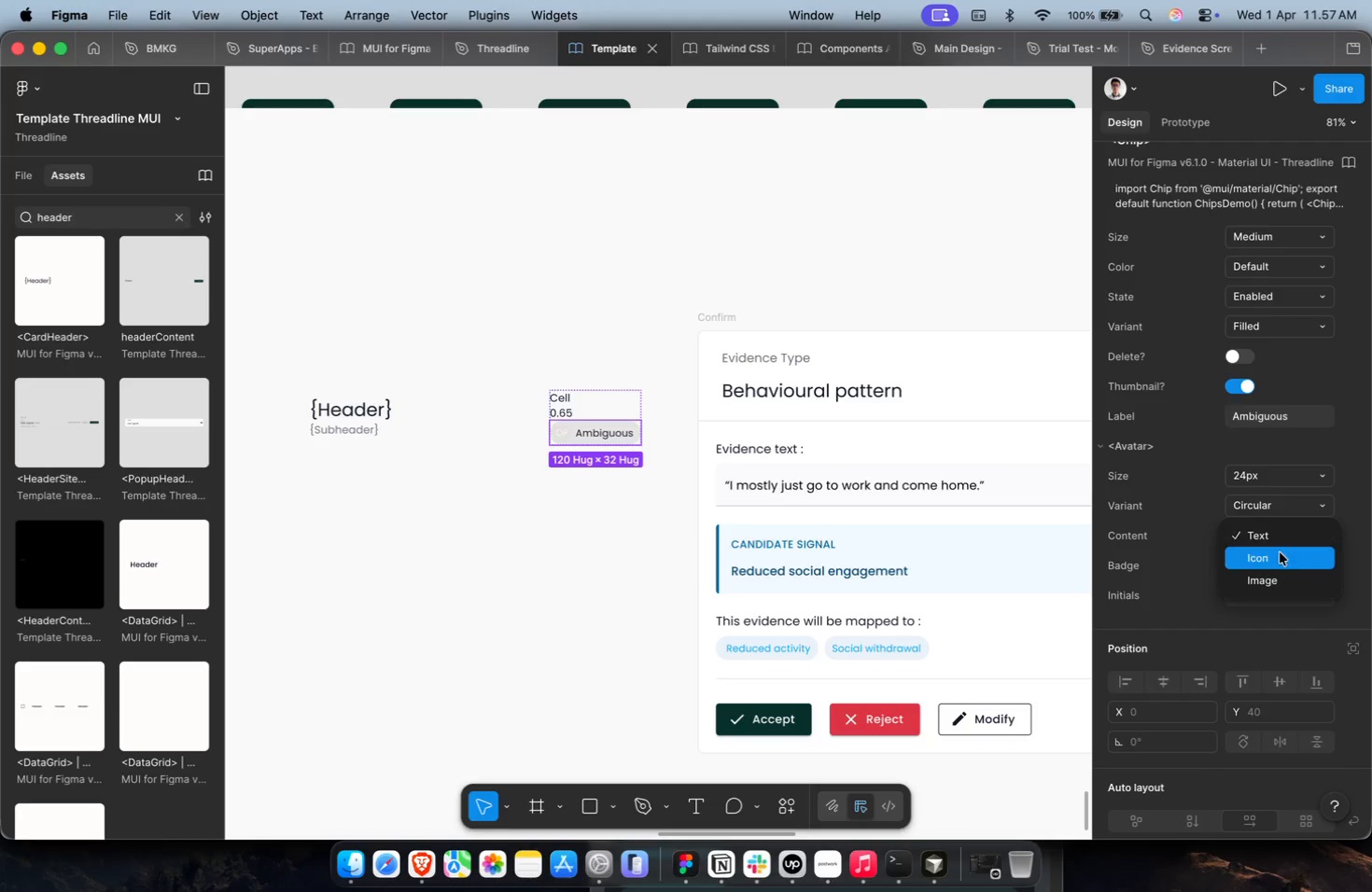 
left_click([1279, 553])
 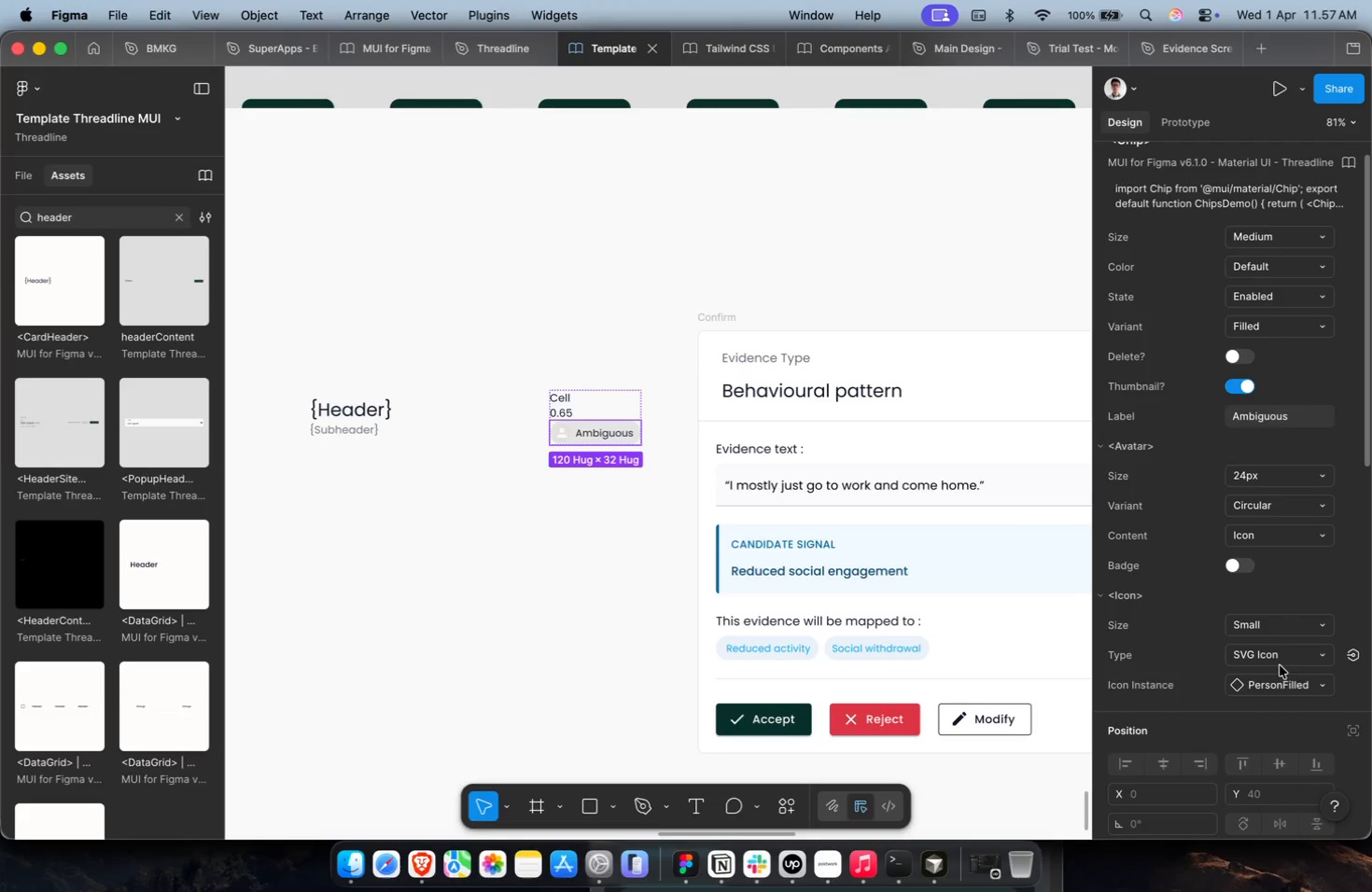 
double_click([1282, 679])
 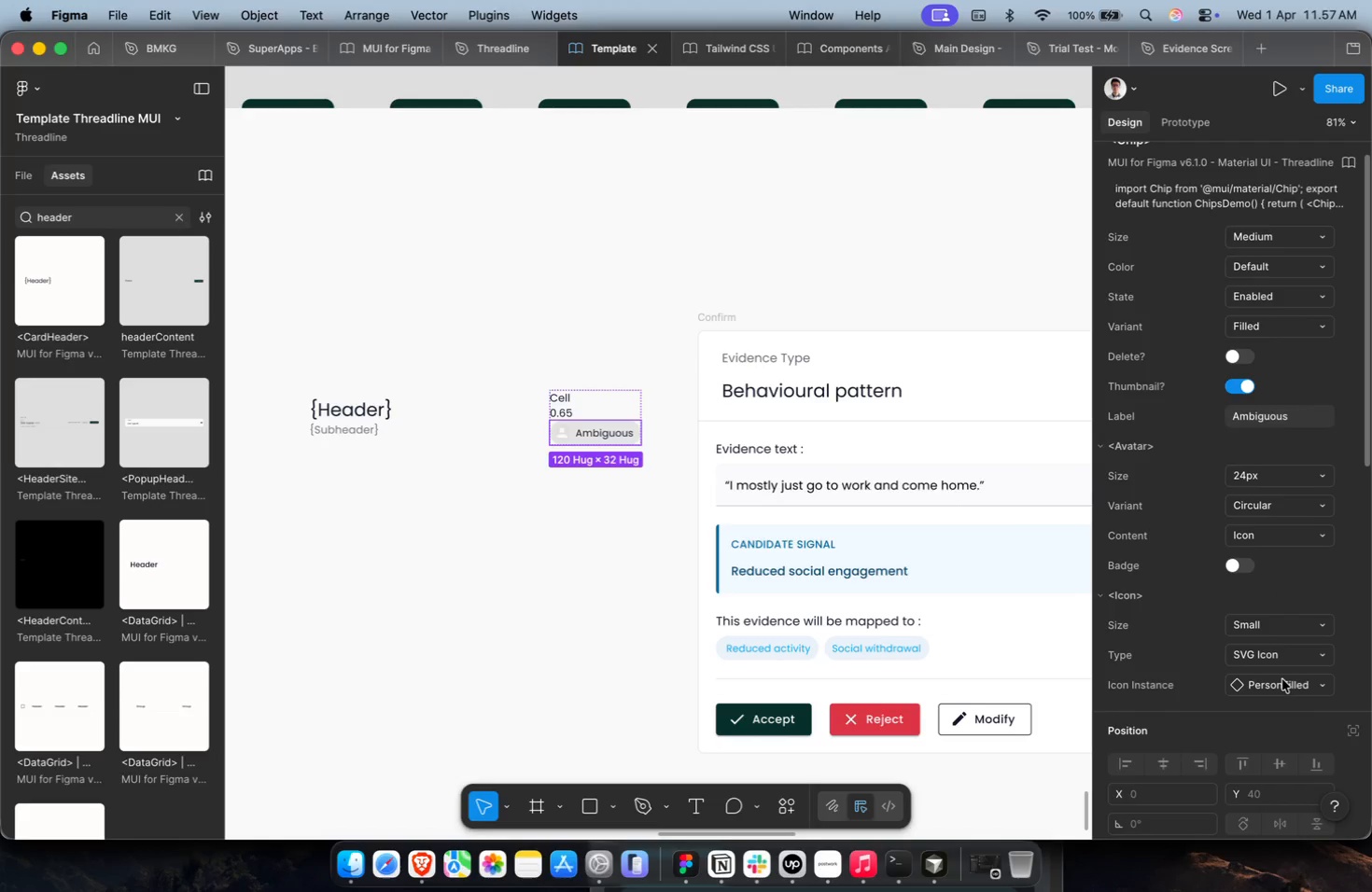 
triple_click([1282, 679])
 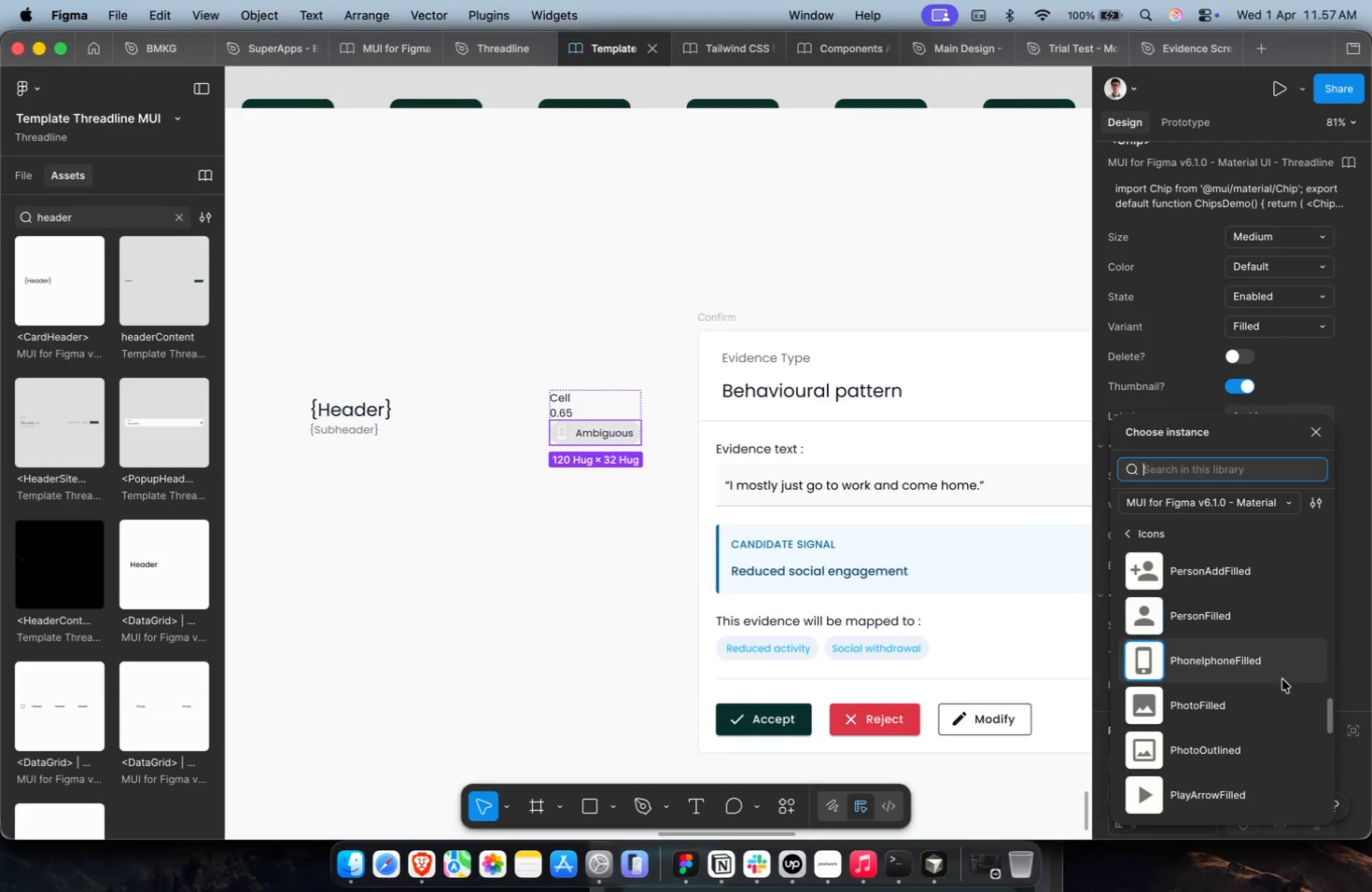 
type(info)
 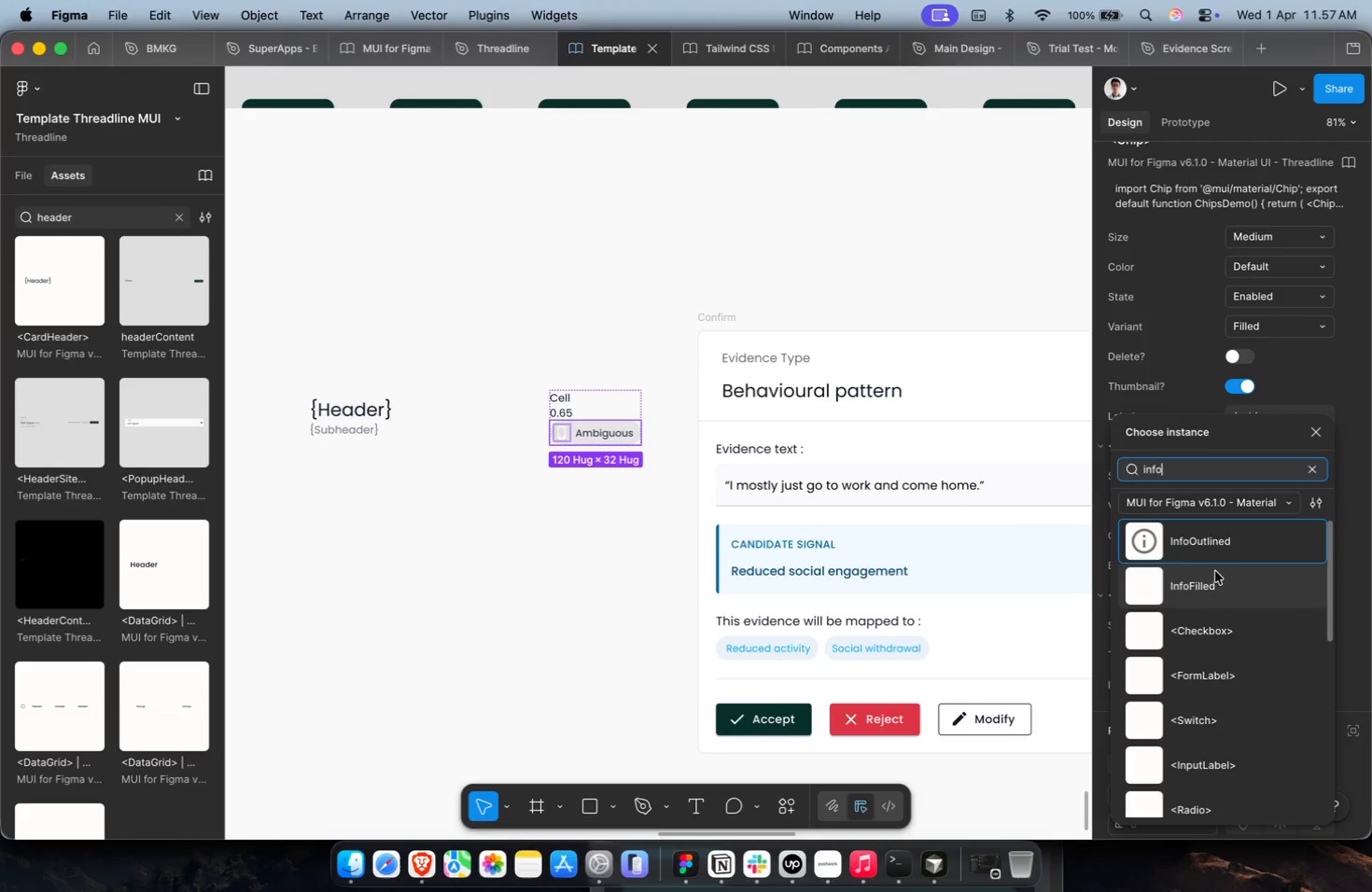 
left_click([1184, 540])
 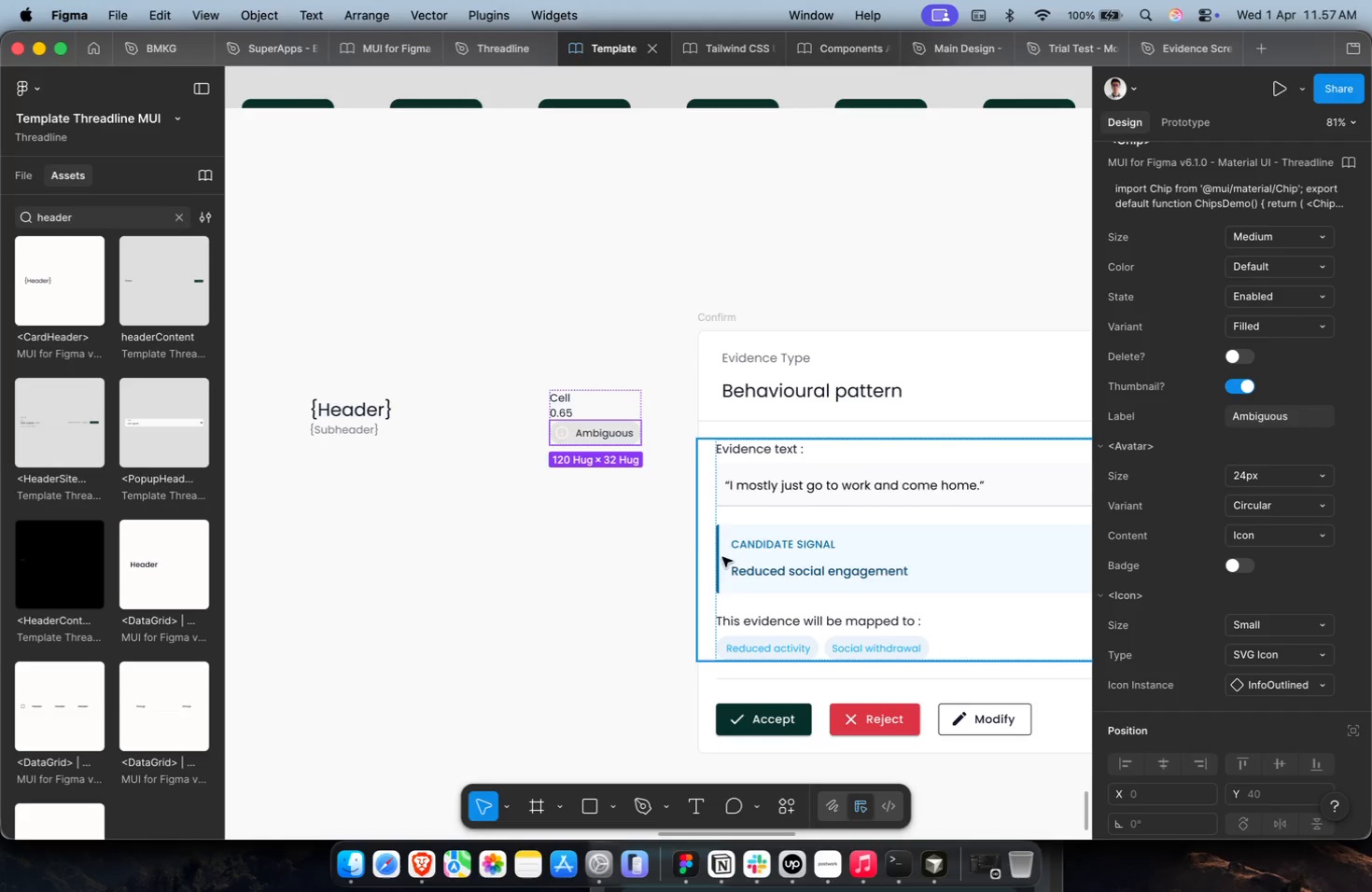 
key(Meta+CommandLeft)
 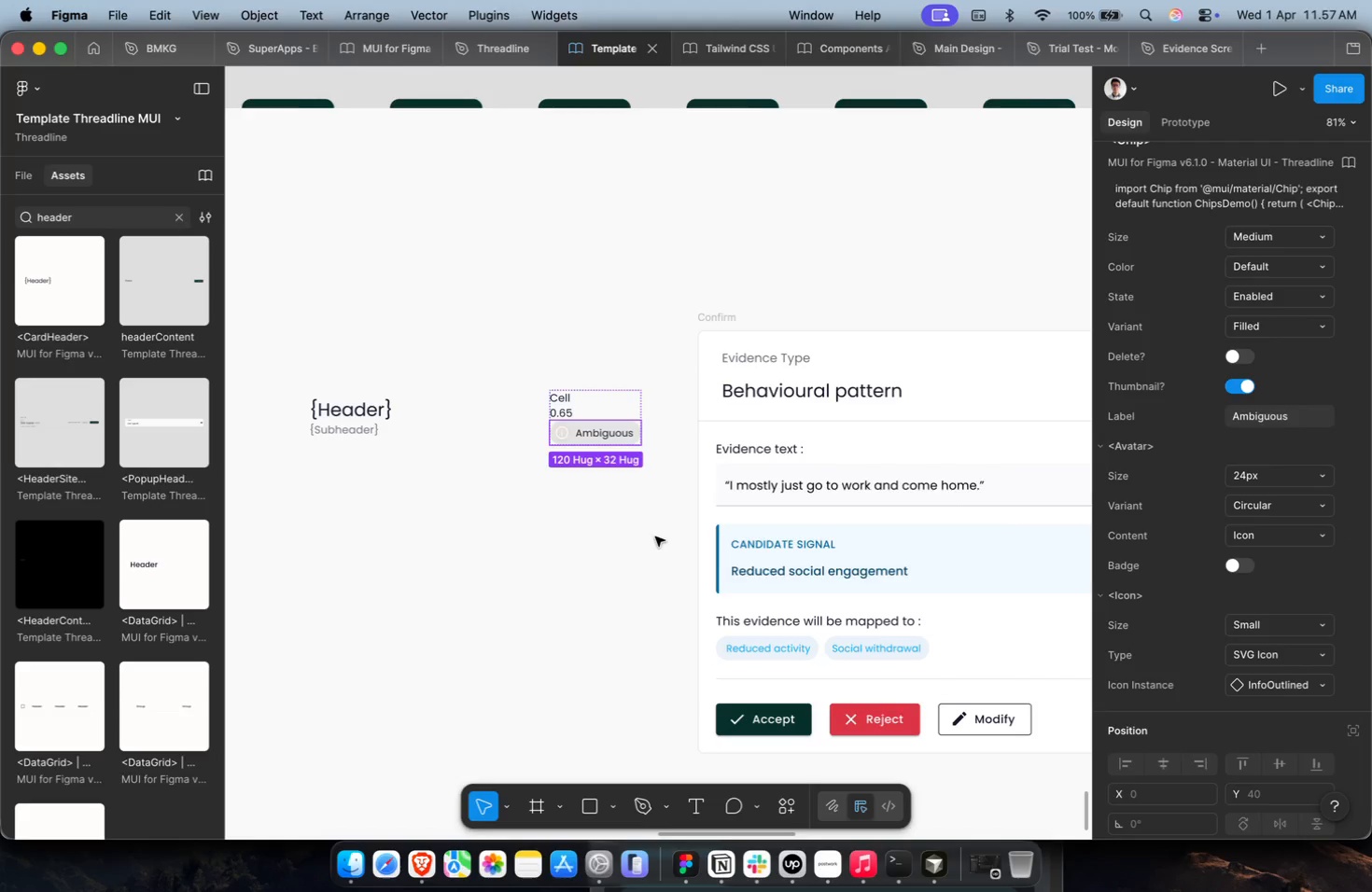 
key(Shift+ShiftLeft)
 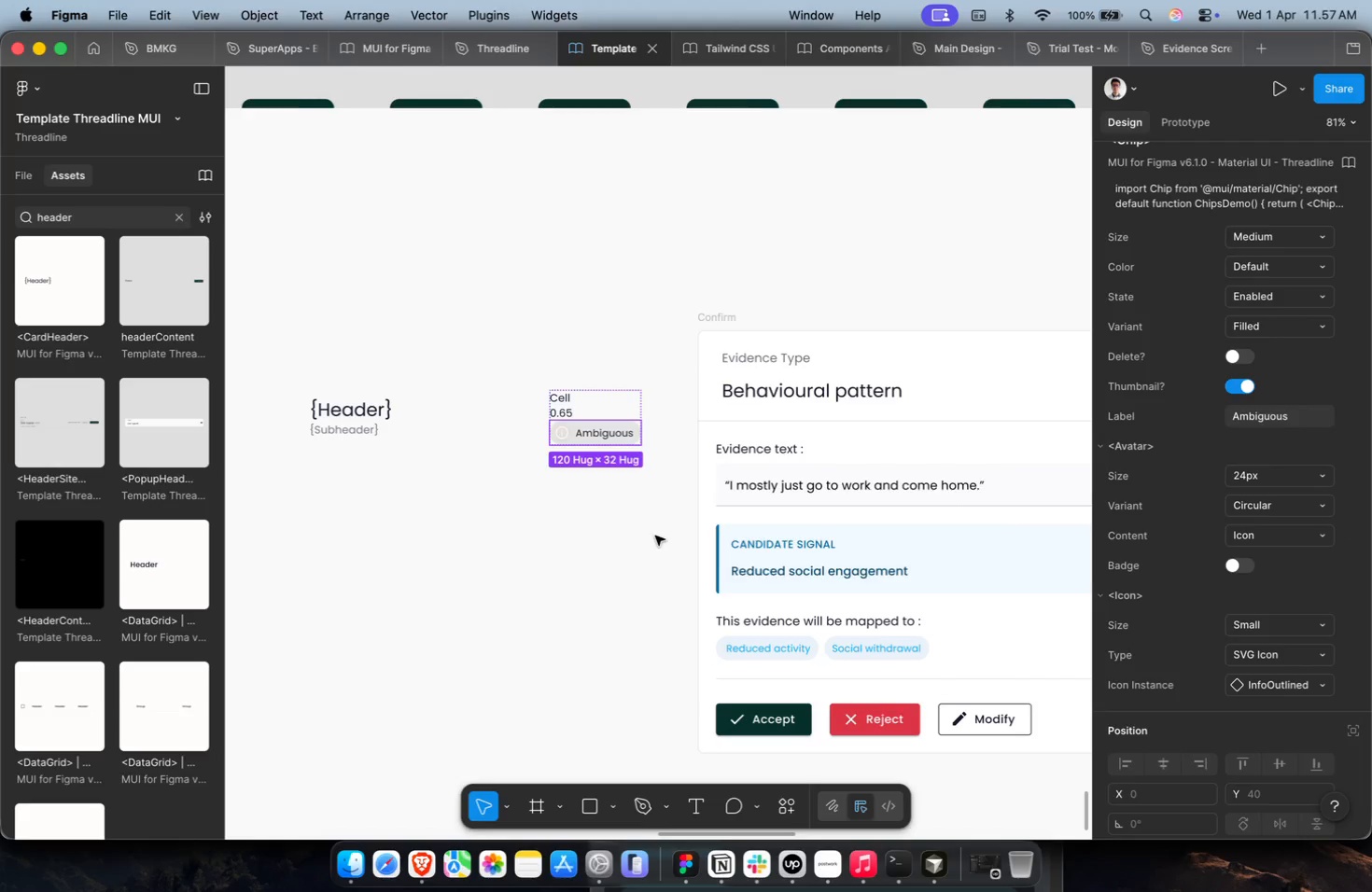 
scroll: coordinate [655, 536], scroll_direction: down, amount: 1.0
 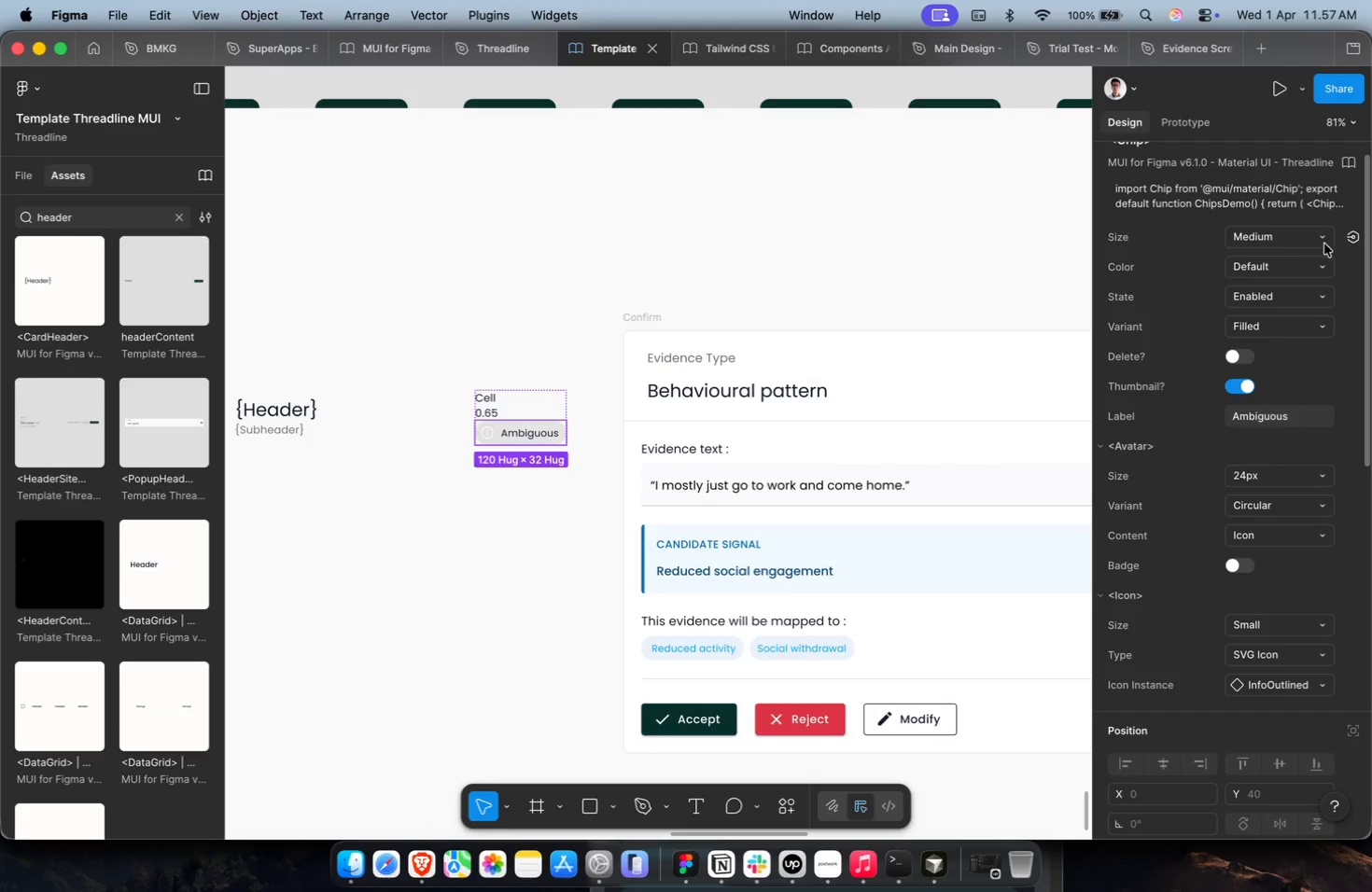 
left_click([1312, 241])
 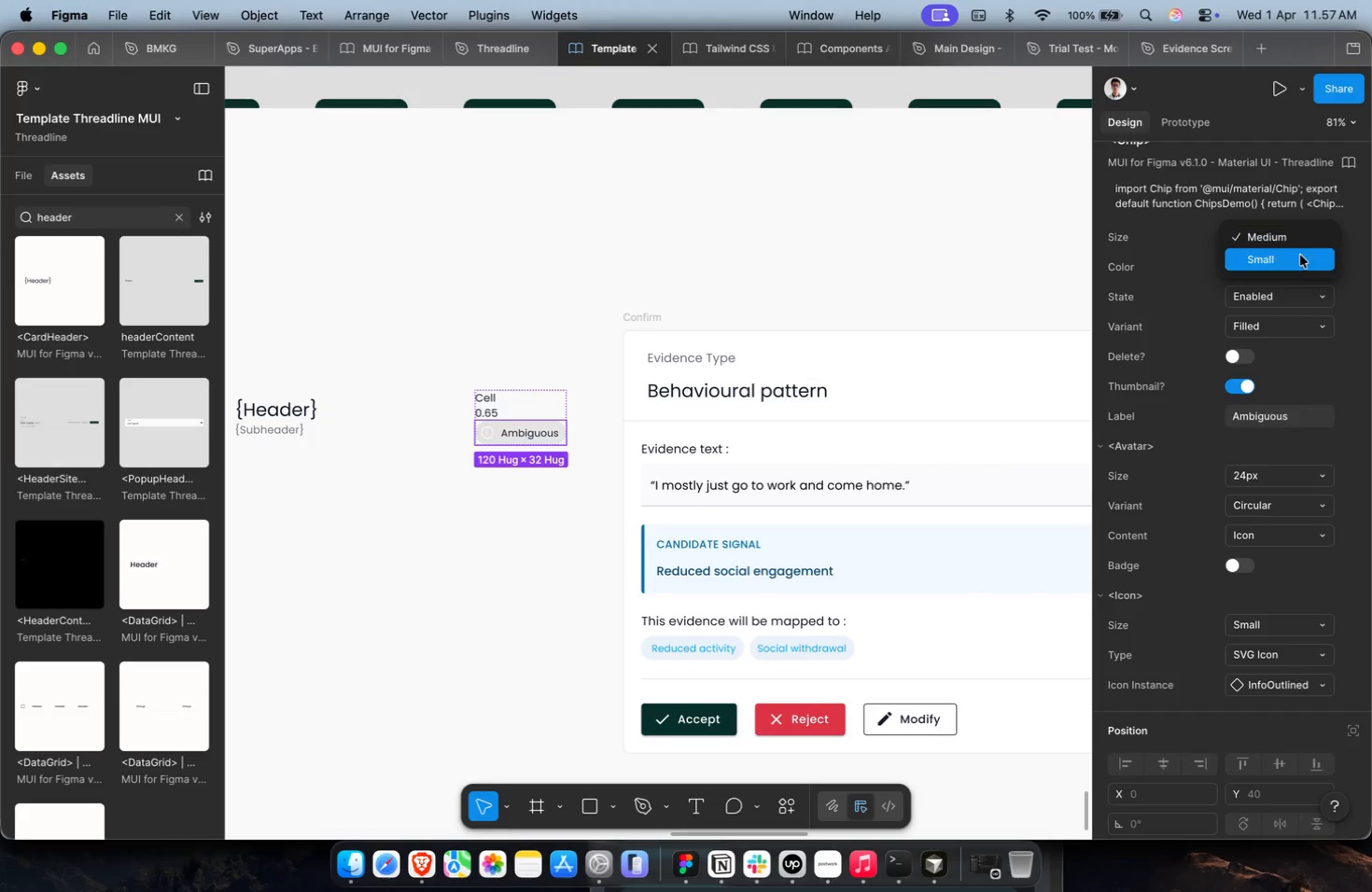 
double_click([1295, 268])
 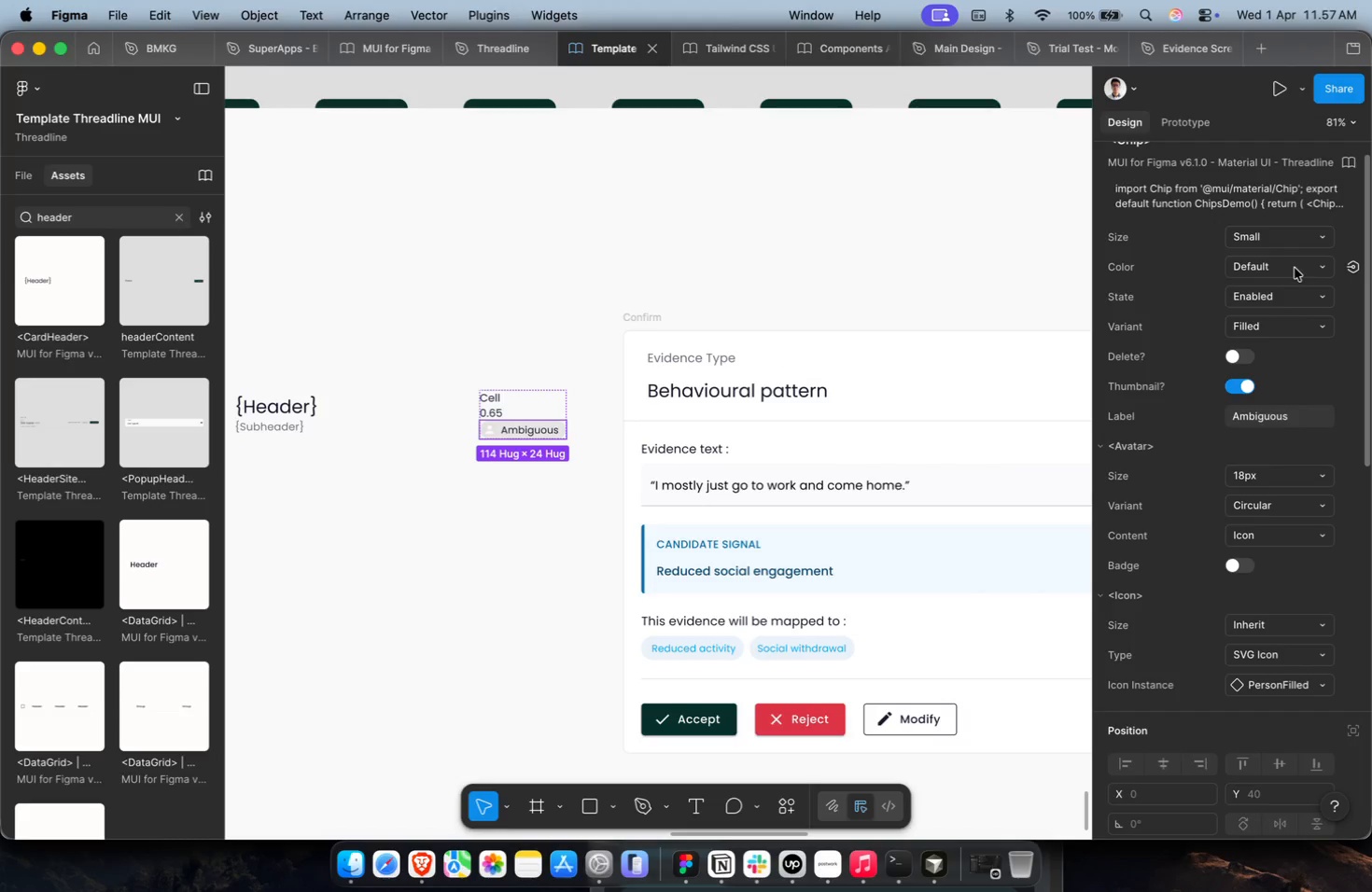 
key(Meta+CommandLeft)
 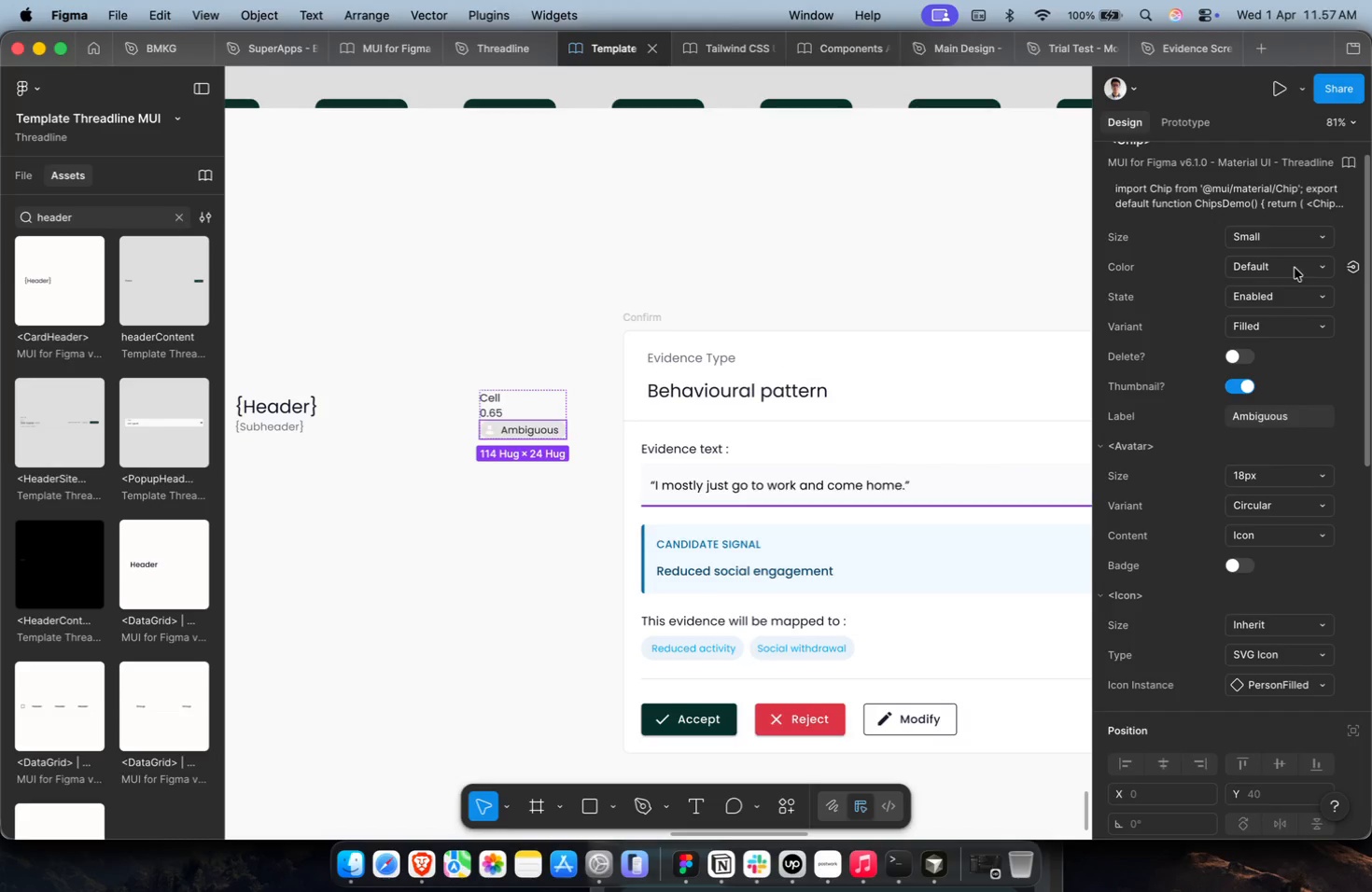 
key(Meta+Z)
 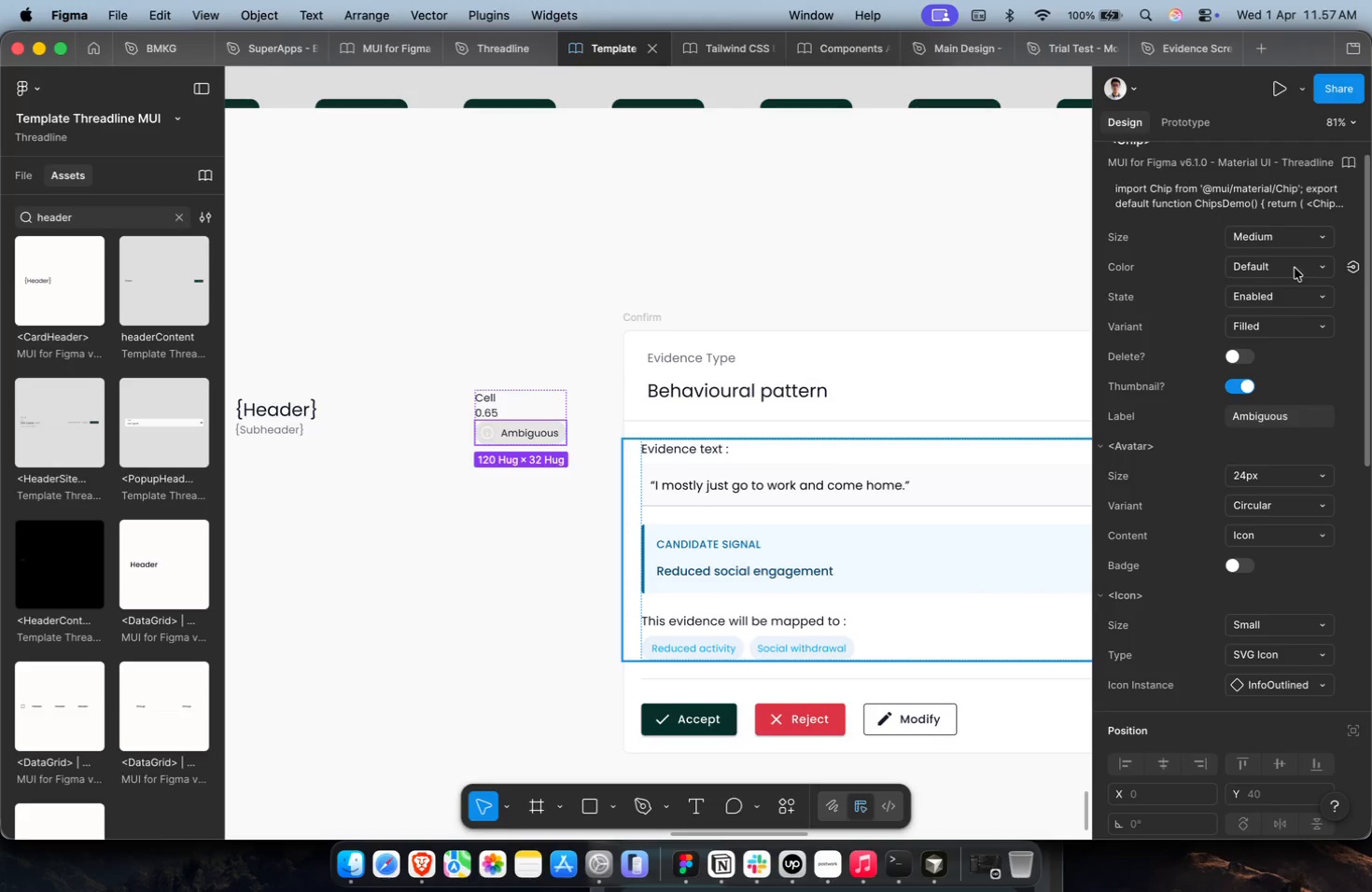 
left_click([1295, 268])
 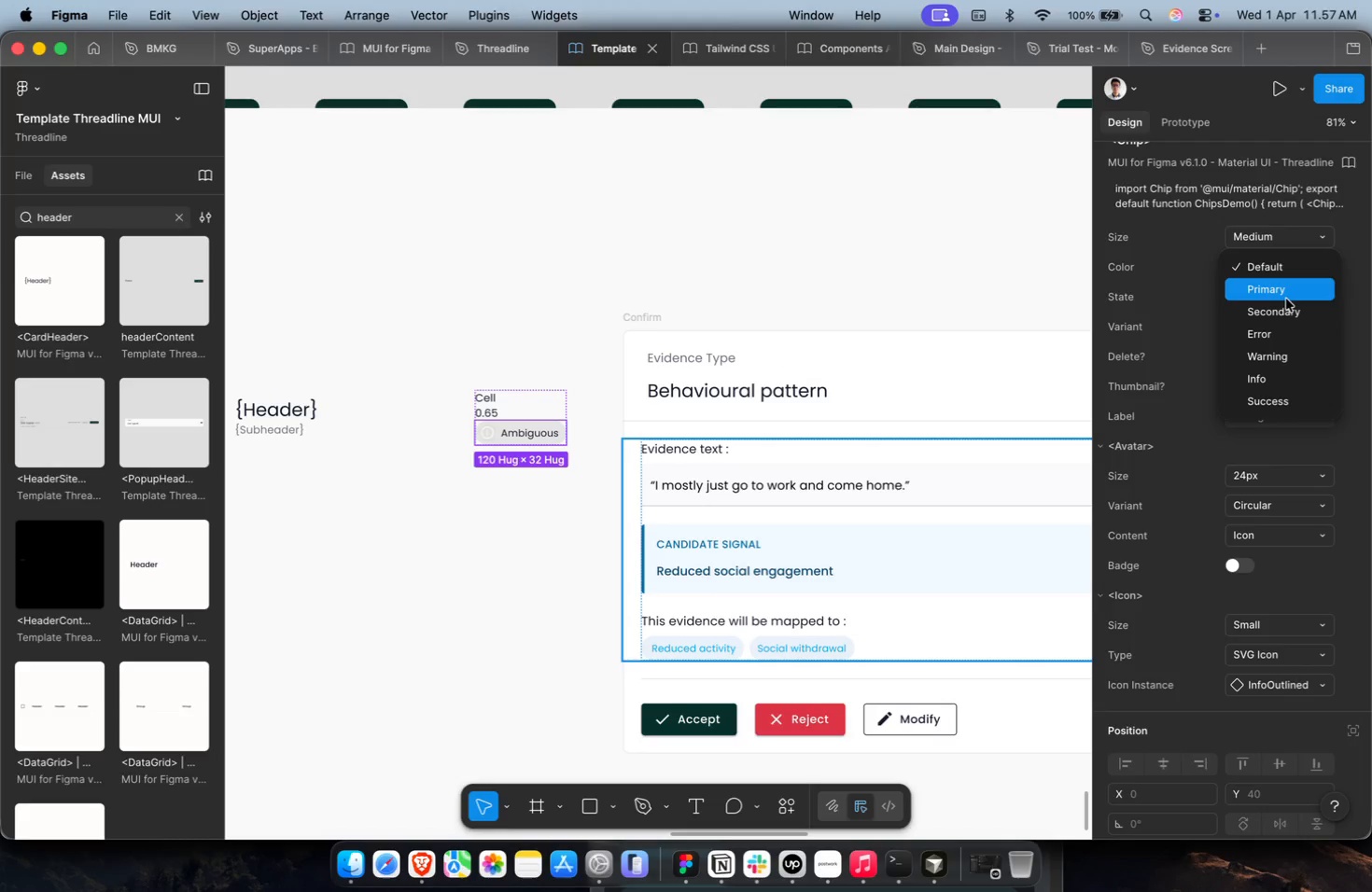 
left_click([1286, 299])
 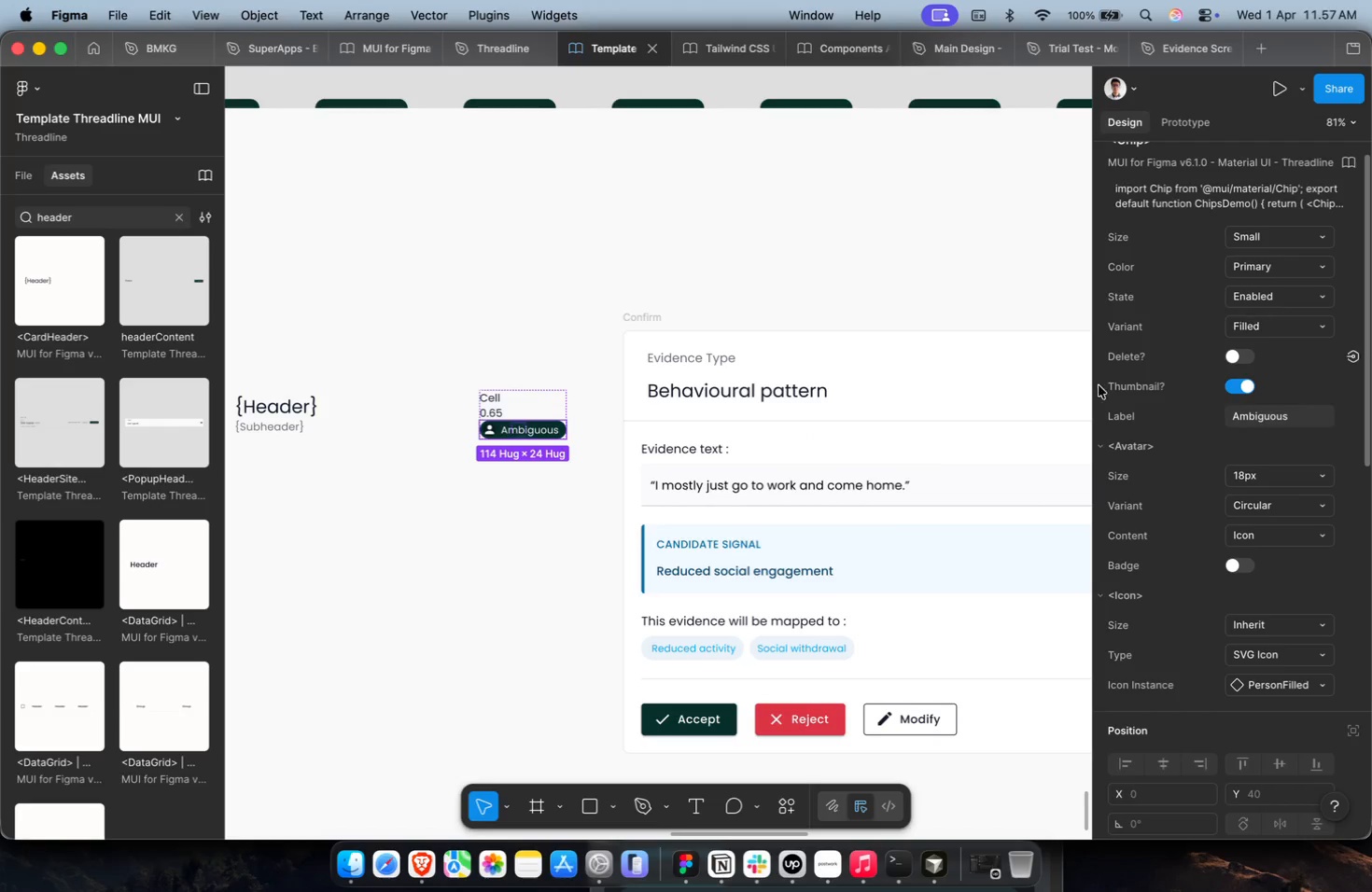 
hold_key(key=ShiftLeft, duration=0.39)
scroll: coordinate [678, 634], scroll_direction: down, amount: 2.0
 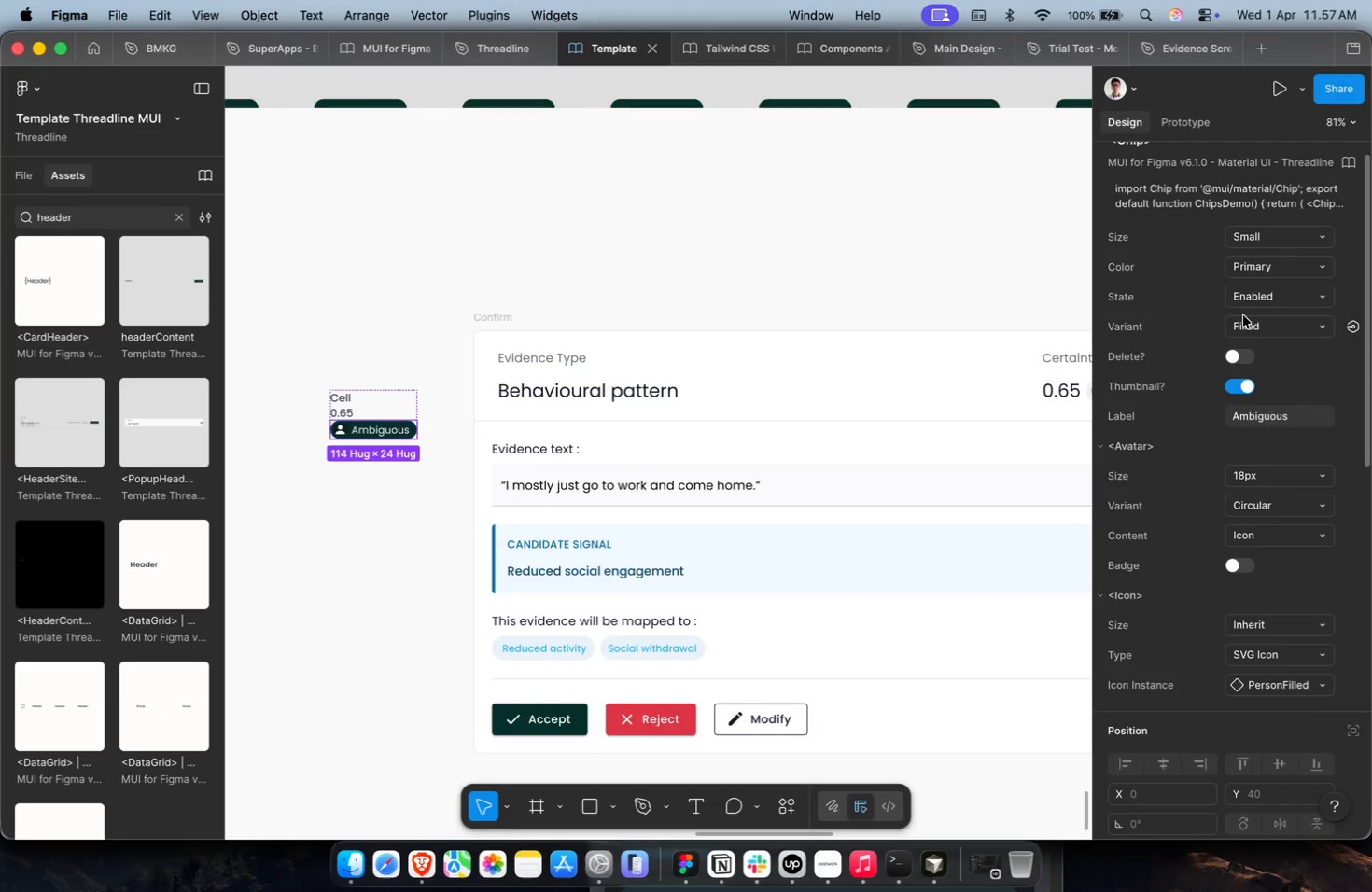 
left_click([1264, 302])
 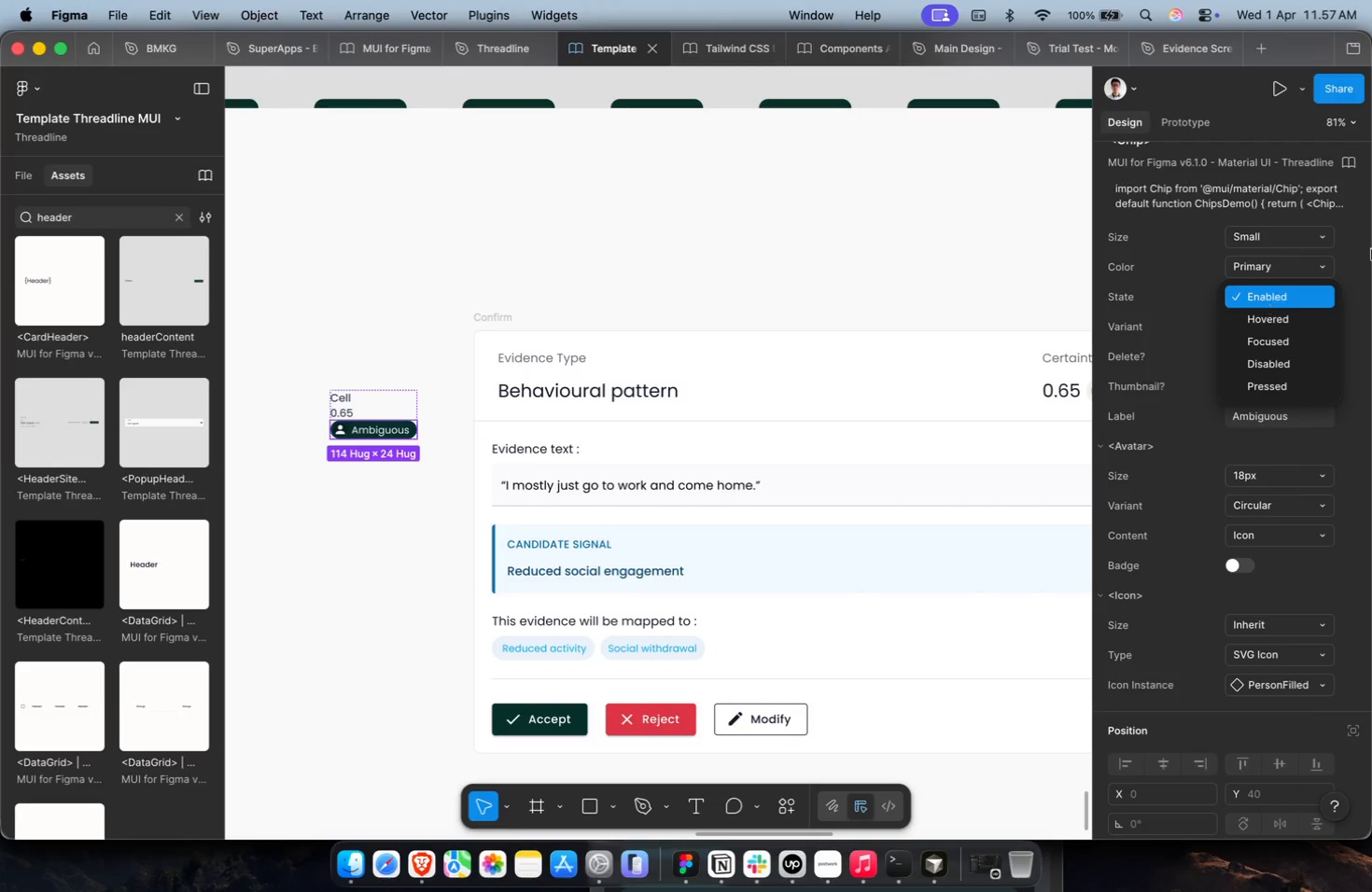 
key(Escape)
 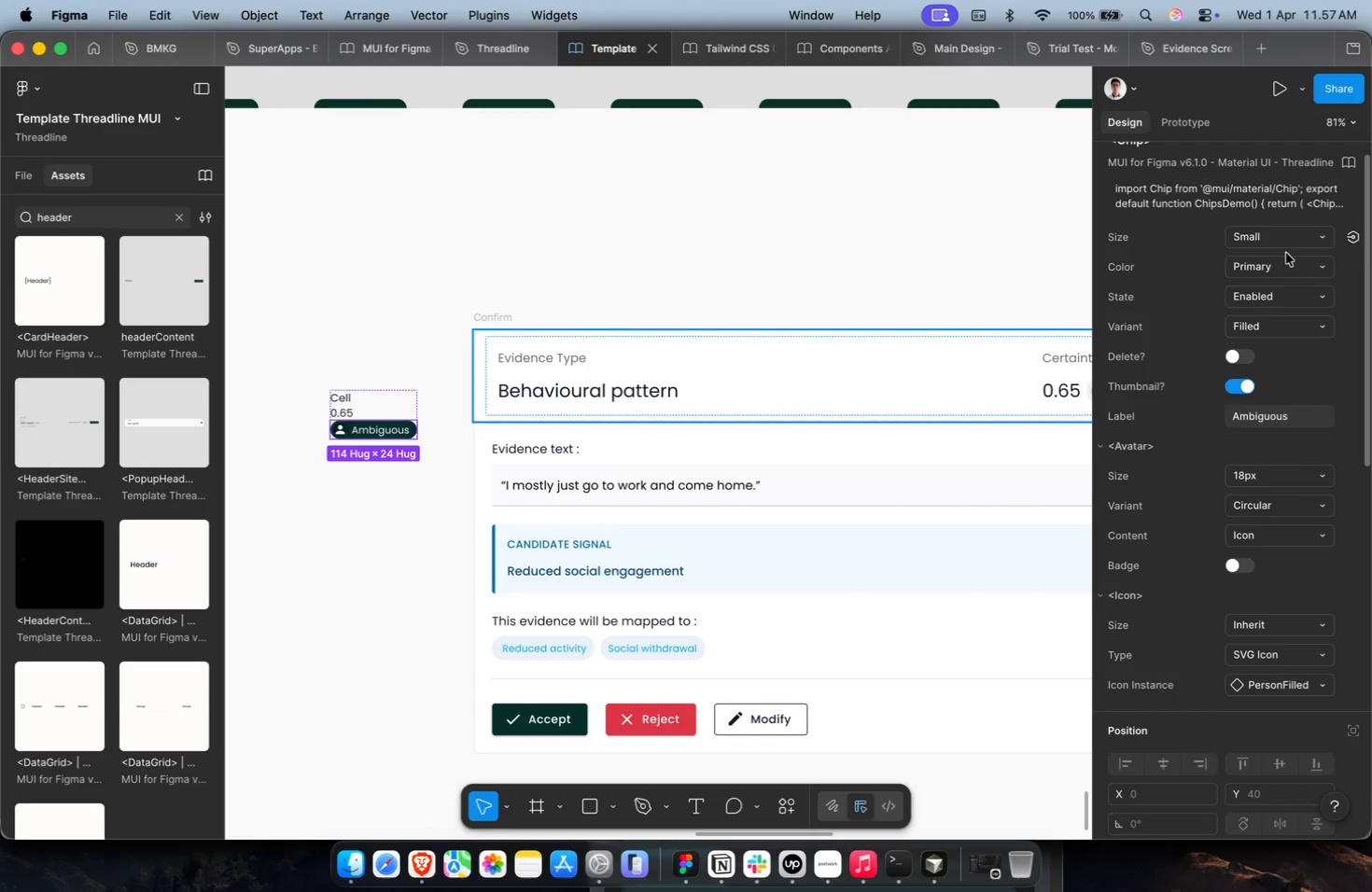 
left_click([1281, 272])
 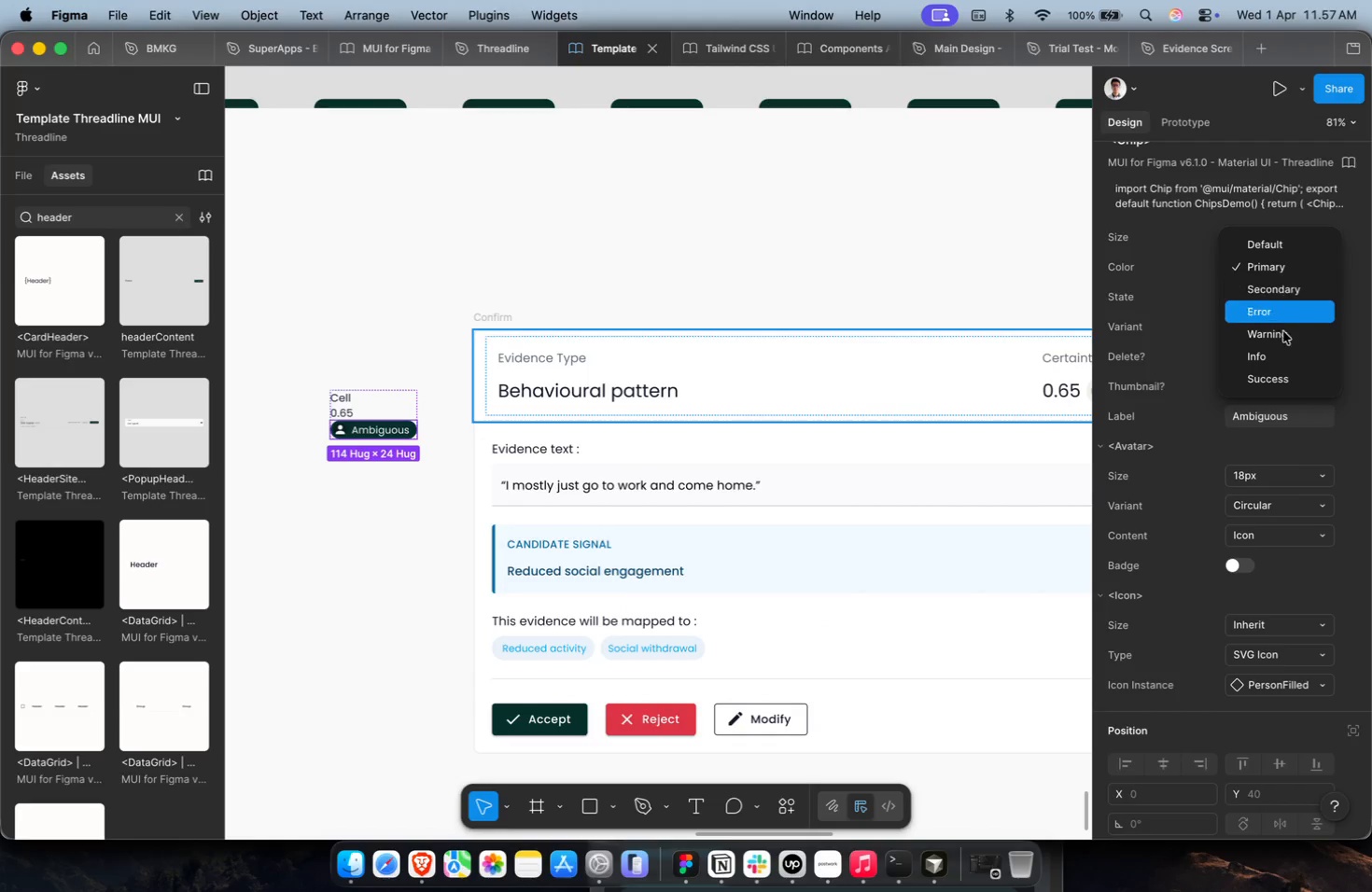 
left_click([1272, 377])
 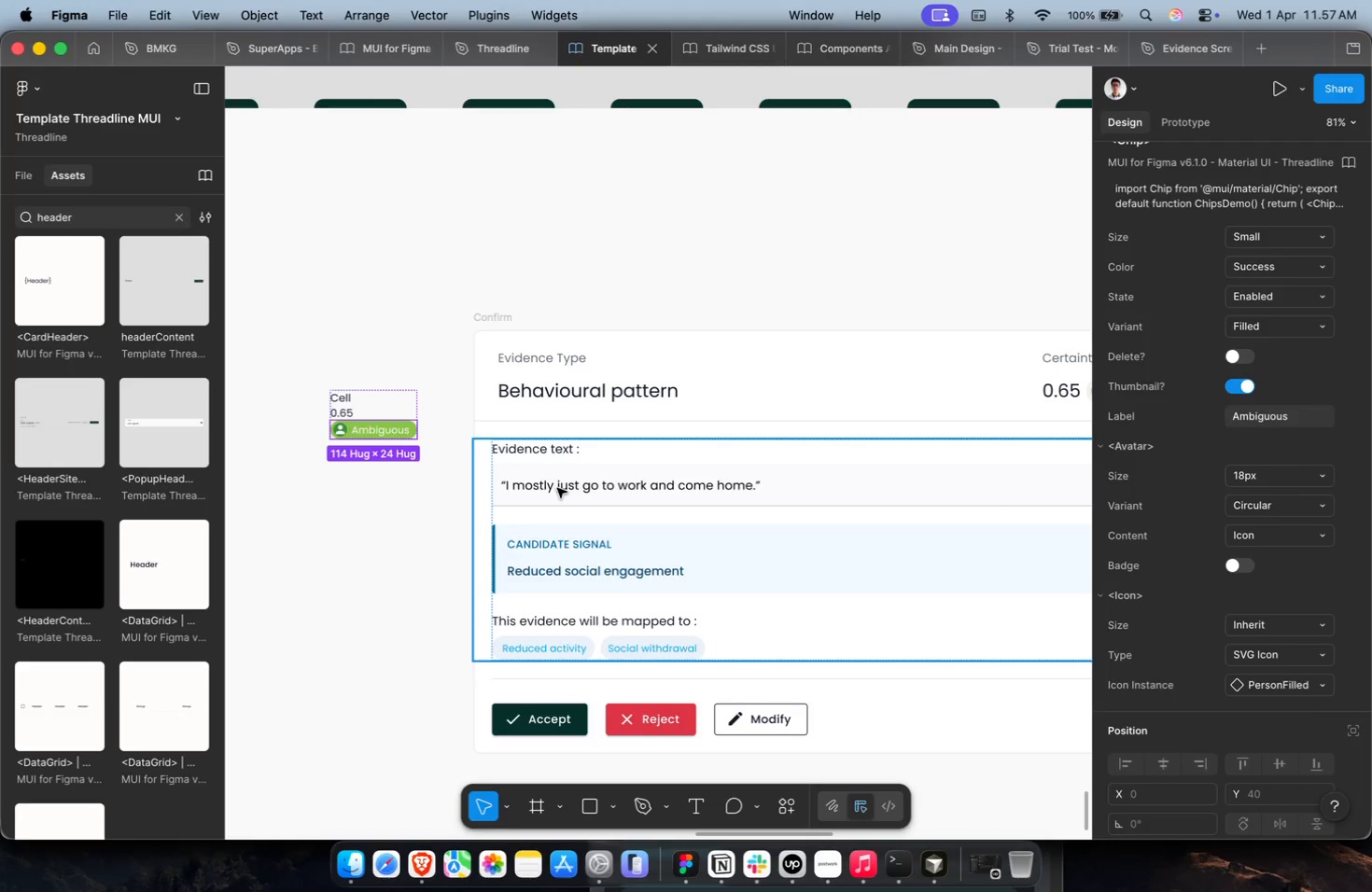 
hold_key(key=ShiftLeft, duration=0.55)
scroll: coordinate [539, 493], scroll_direction: up, amount: 2.0
 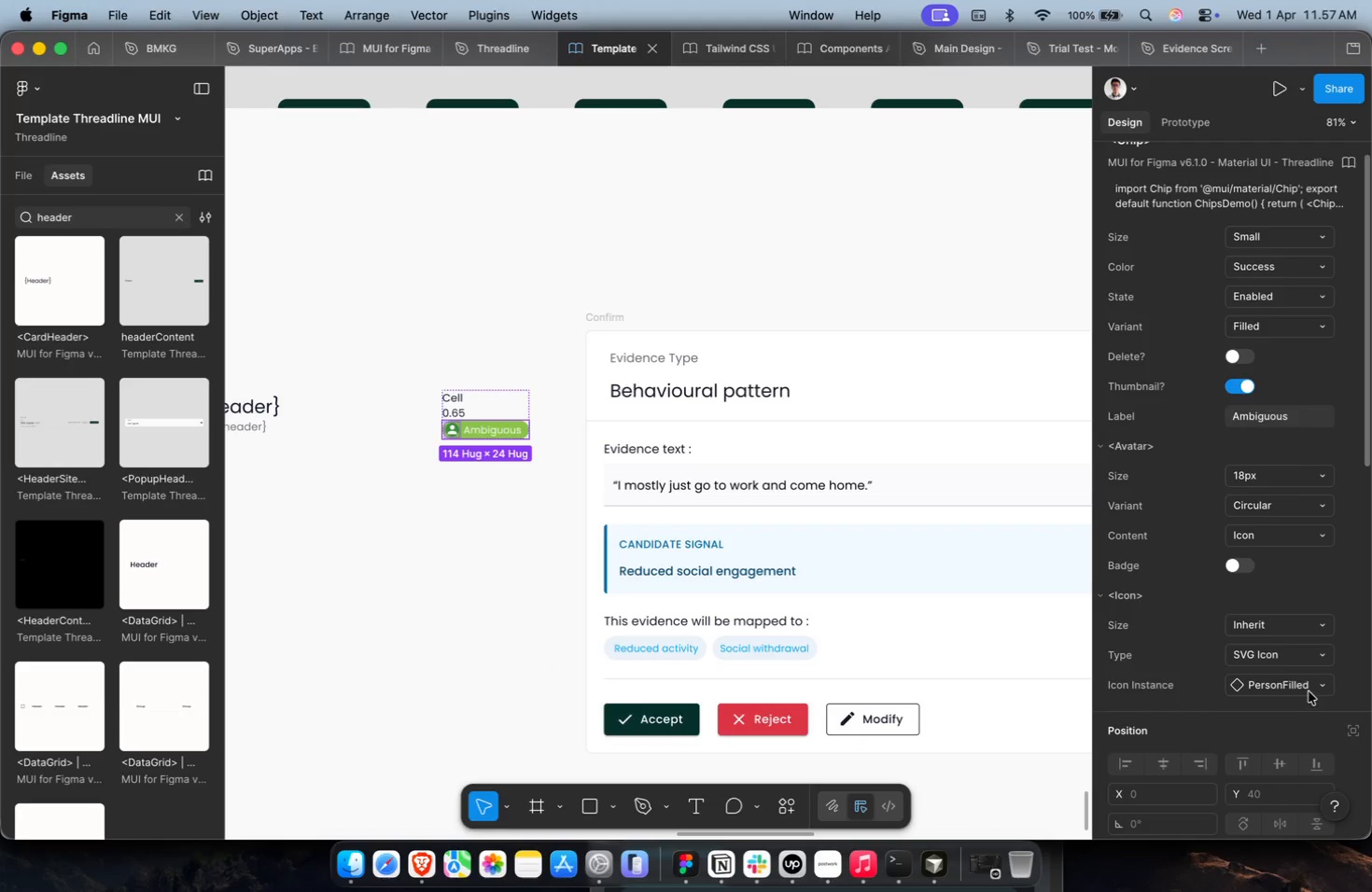 
type(info)
 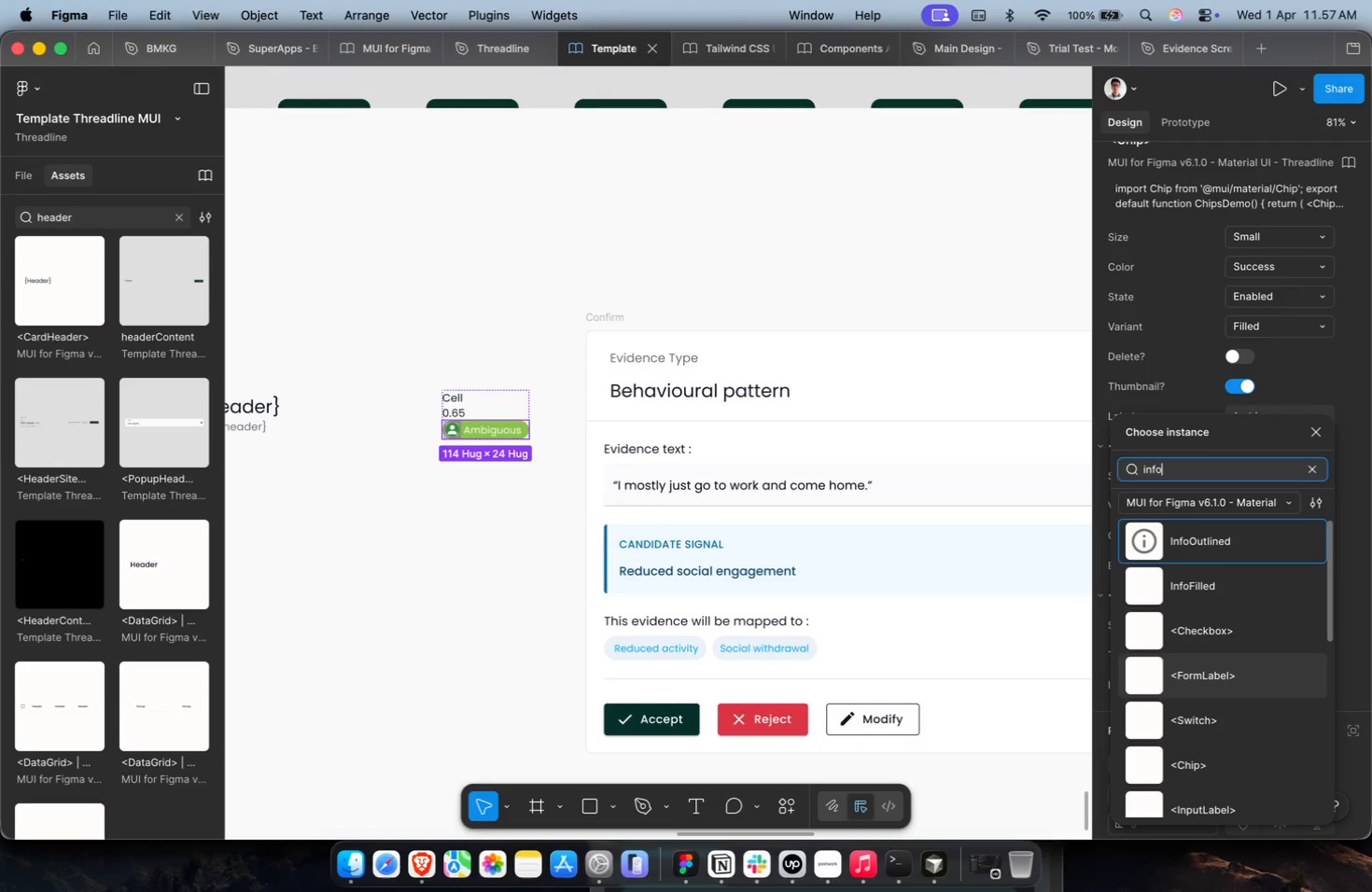 
key(Enter)
 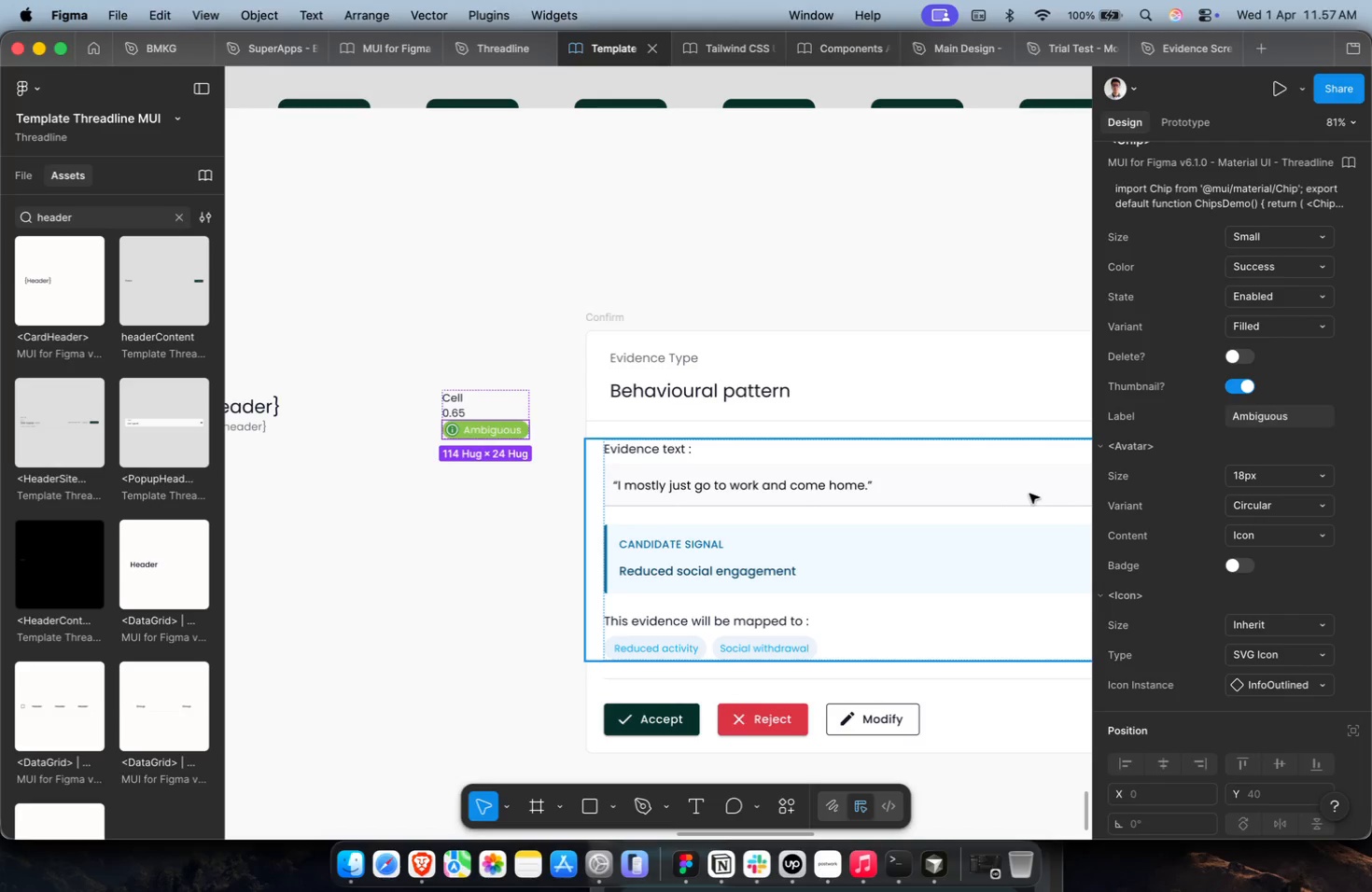 
hold_key(key=CommandLeft, duration=0.54)
scroll: coordinate [443, 469], scroll_direction: up, amount: 15.0
 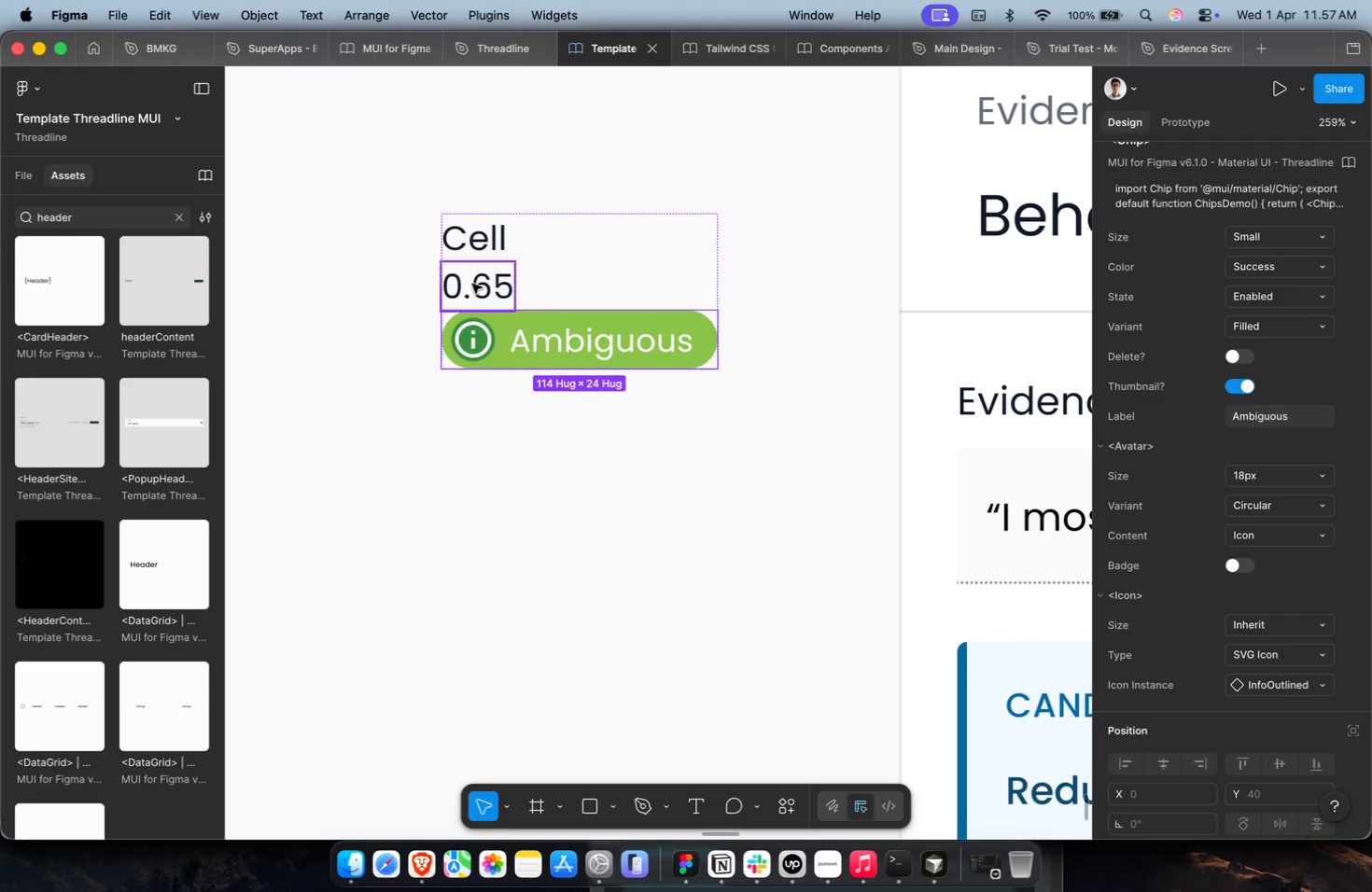 
hold_key(key=CommandLeft, duration=1.1)
left_click([488, 361])
 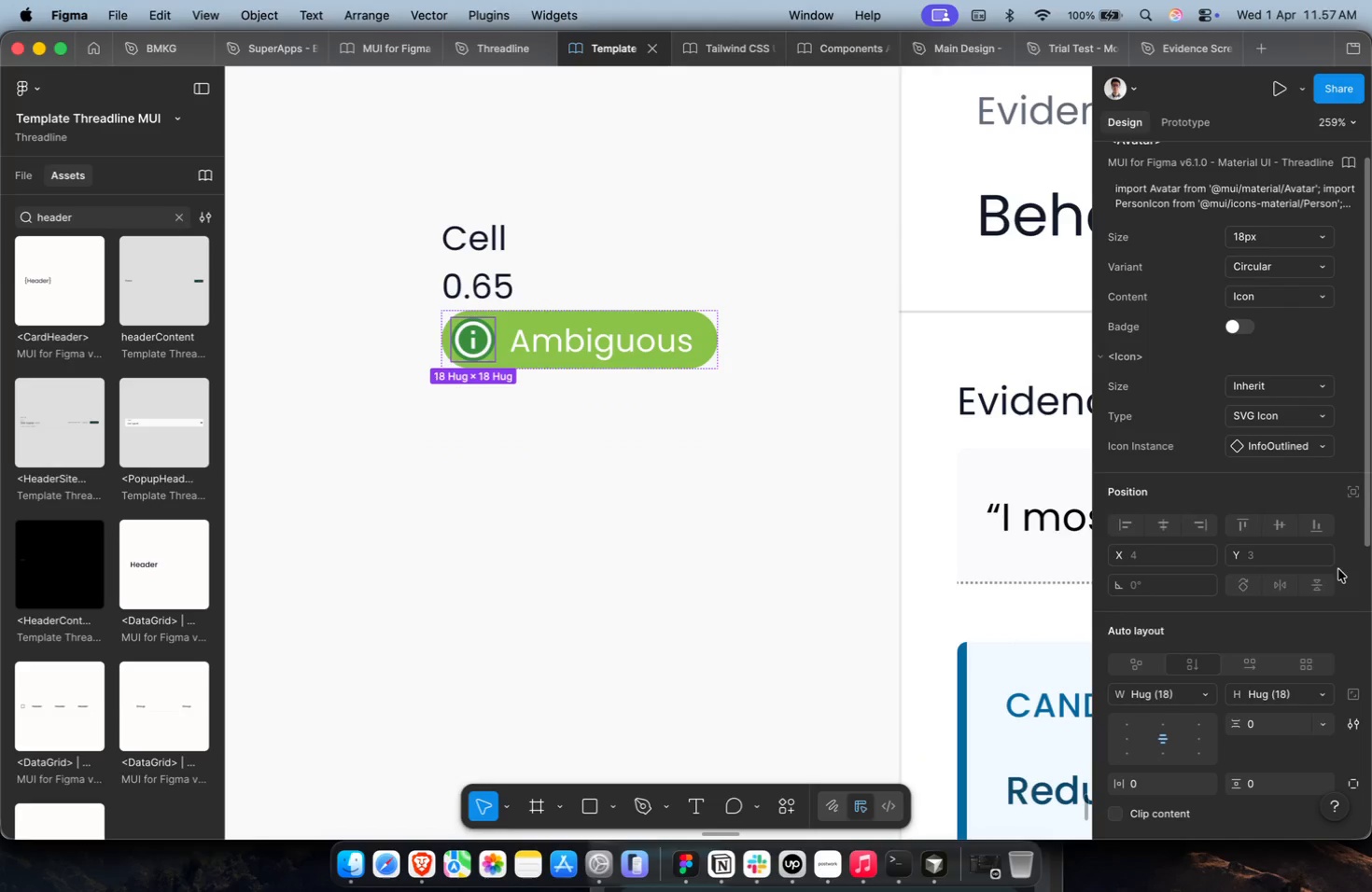 
scroll: coordinate [1292, 598], scroll_direction: down, amount: 18.0
 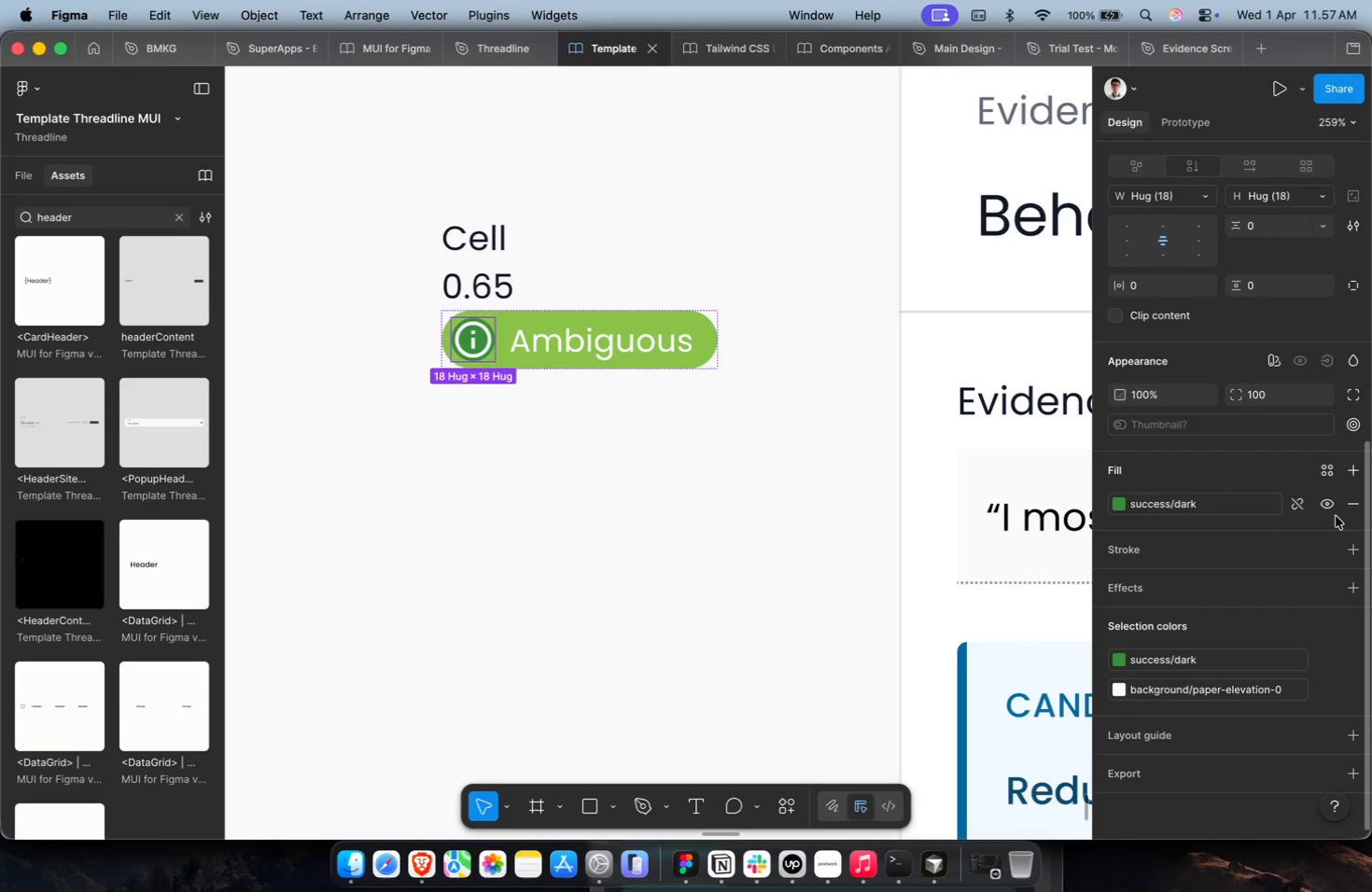 
left_click([1343, 513])
 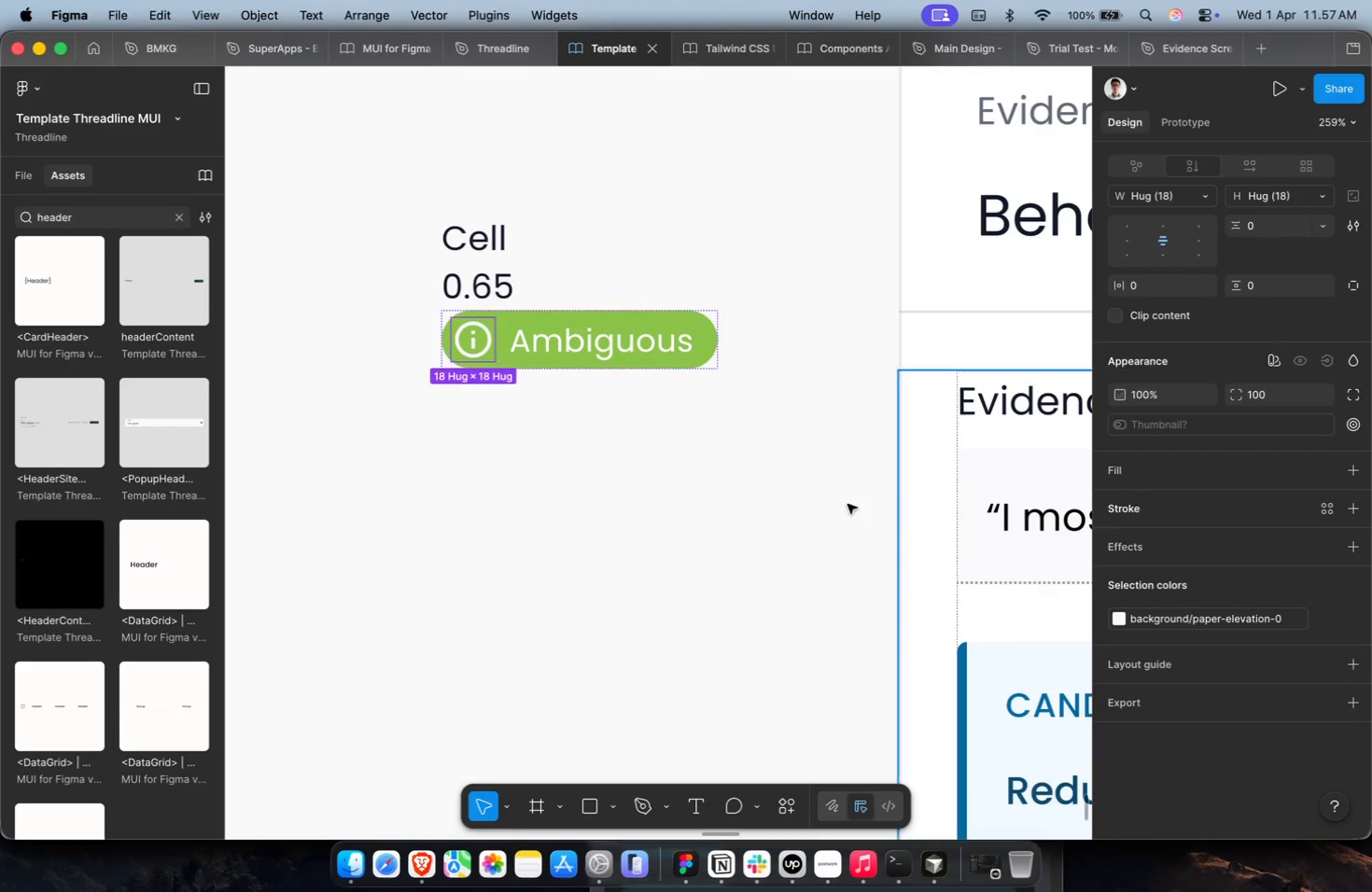 
hold_key(key=CommandLeft, duration=0.3)
 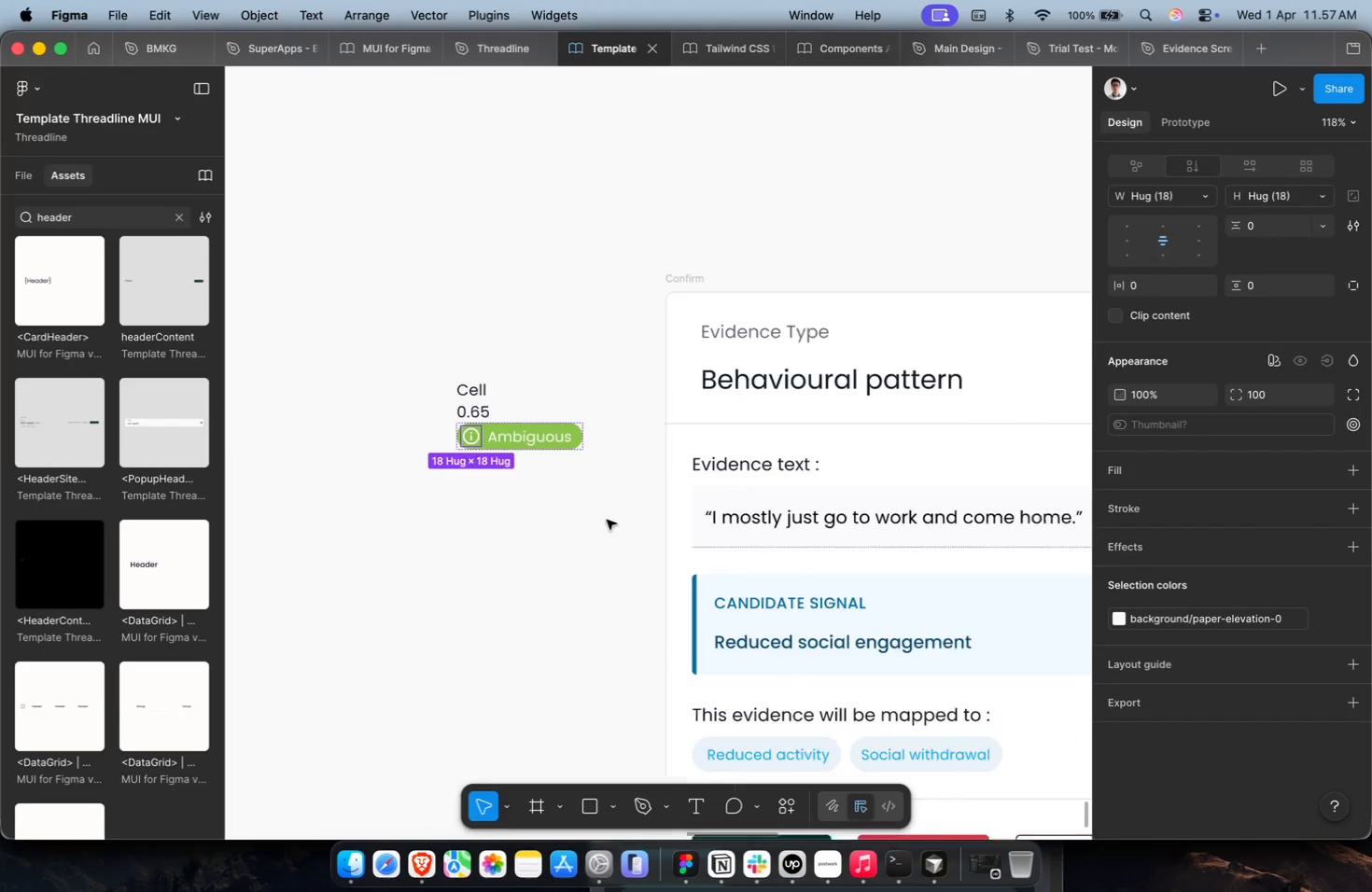 
key(Meta+CommandLeft)
 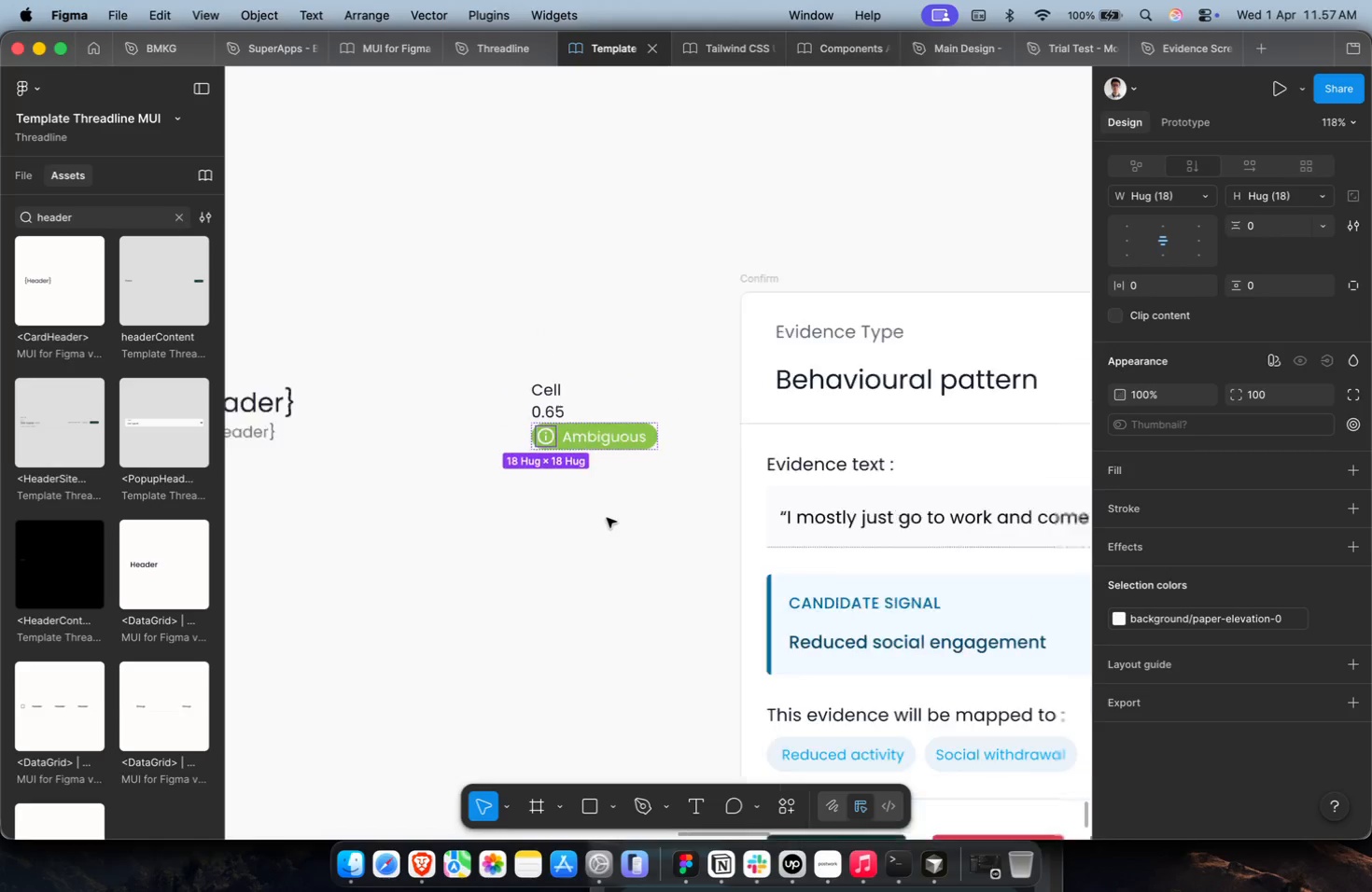 
hold_key(key=ShiftLeft, duration=0.7)
scroll: coordinate [605, 520], scroll_direction: down, amount: 26.0
 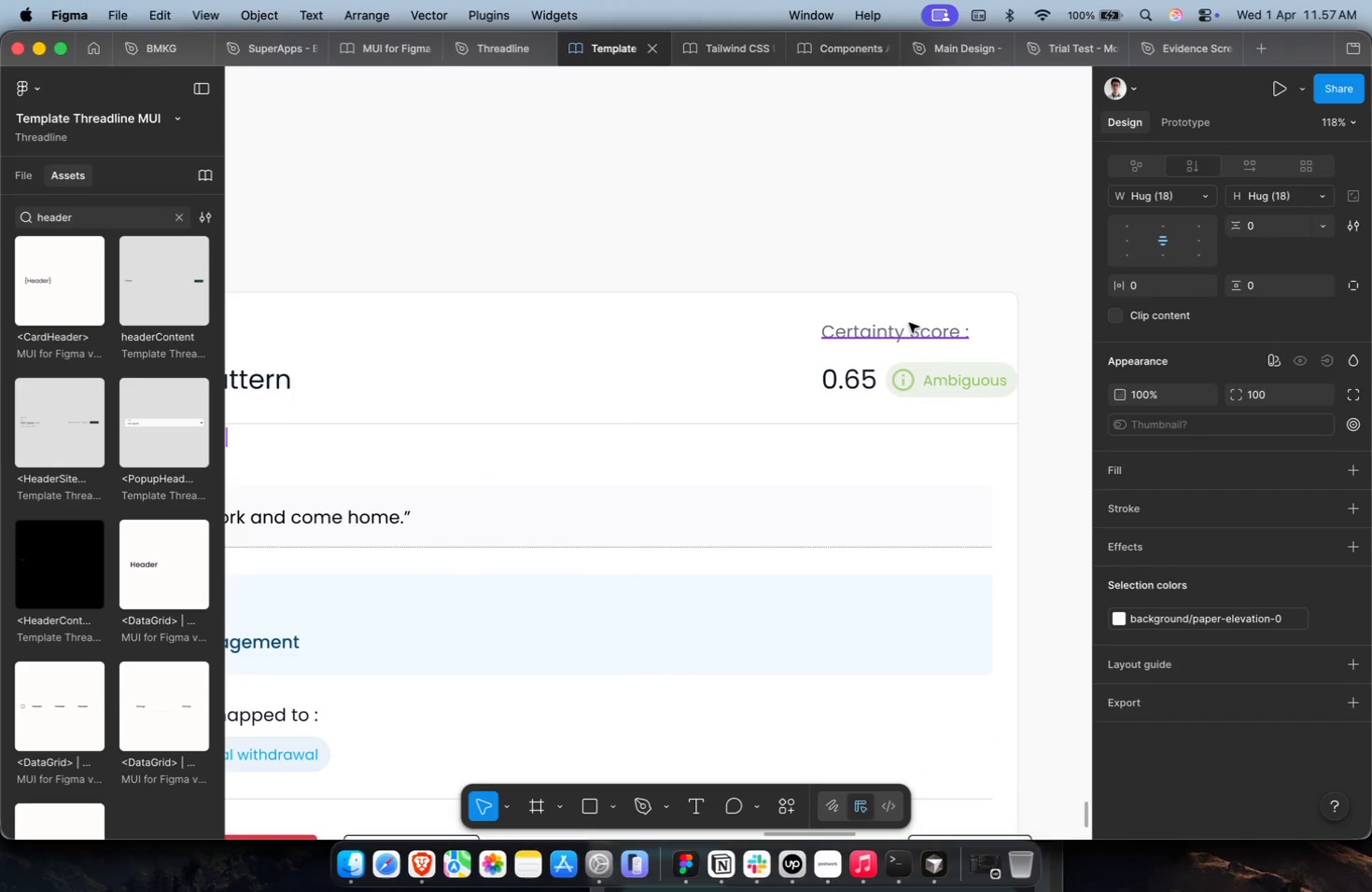 
double_click([909, 323])
 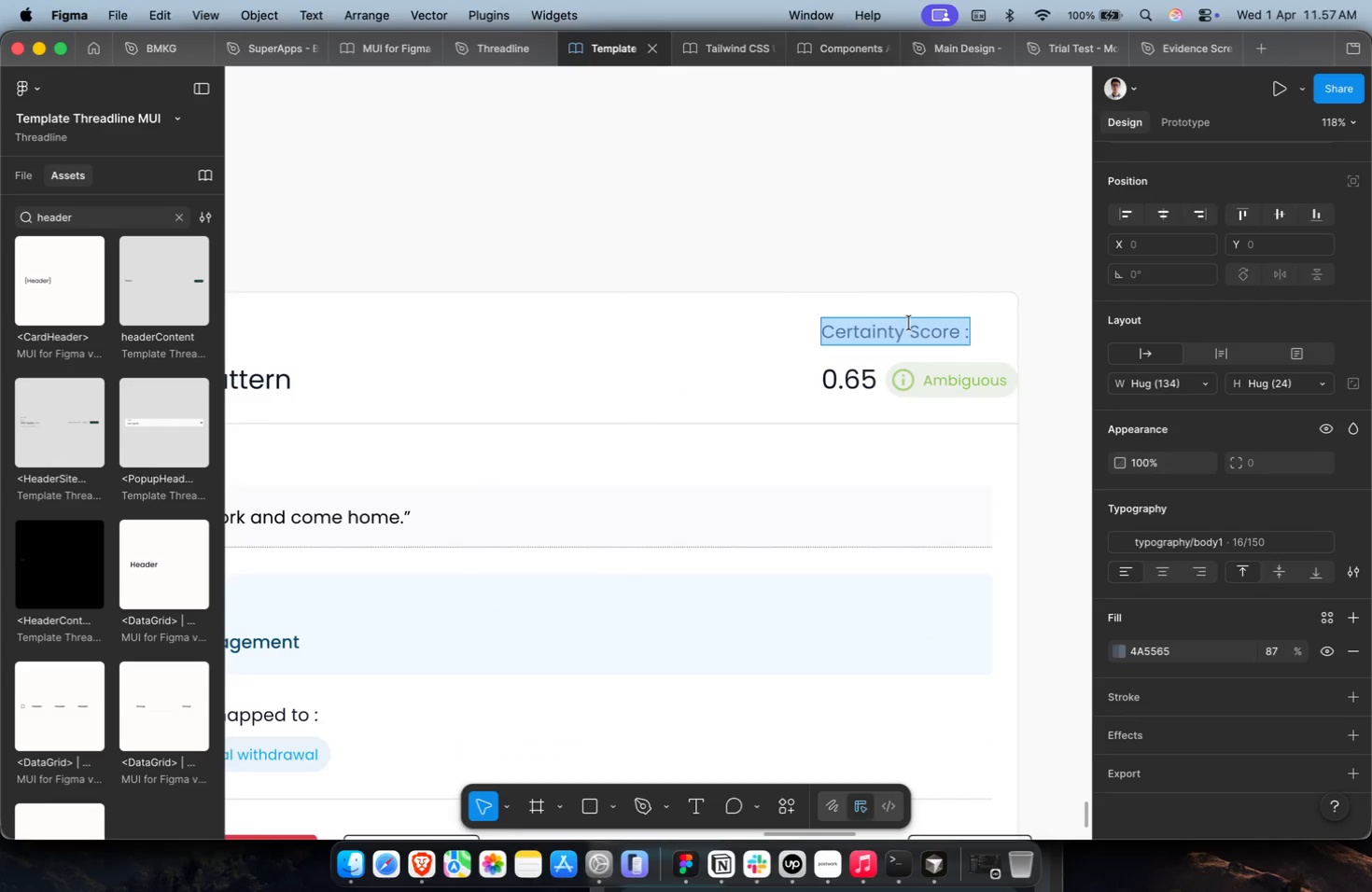 
key(Meta+C)
 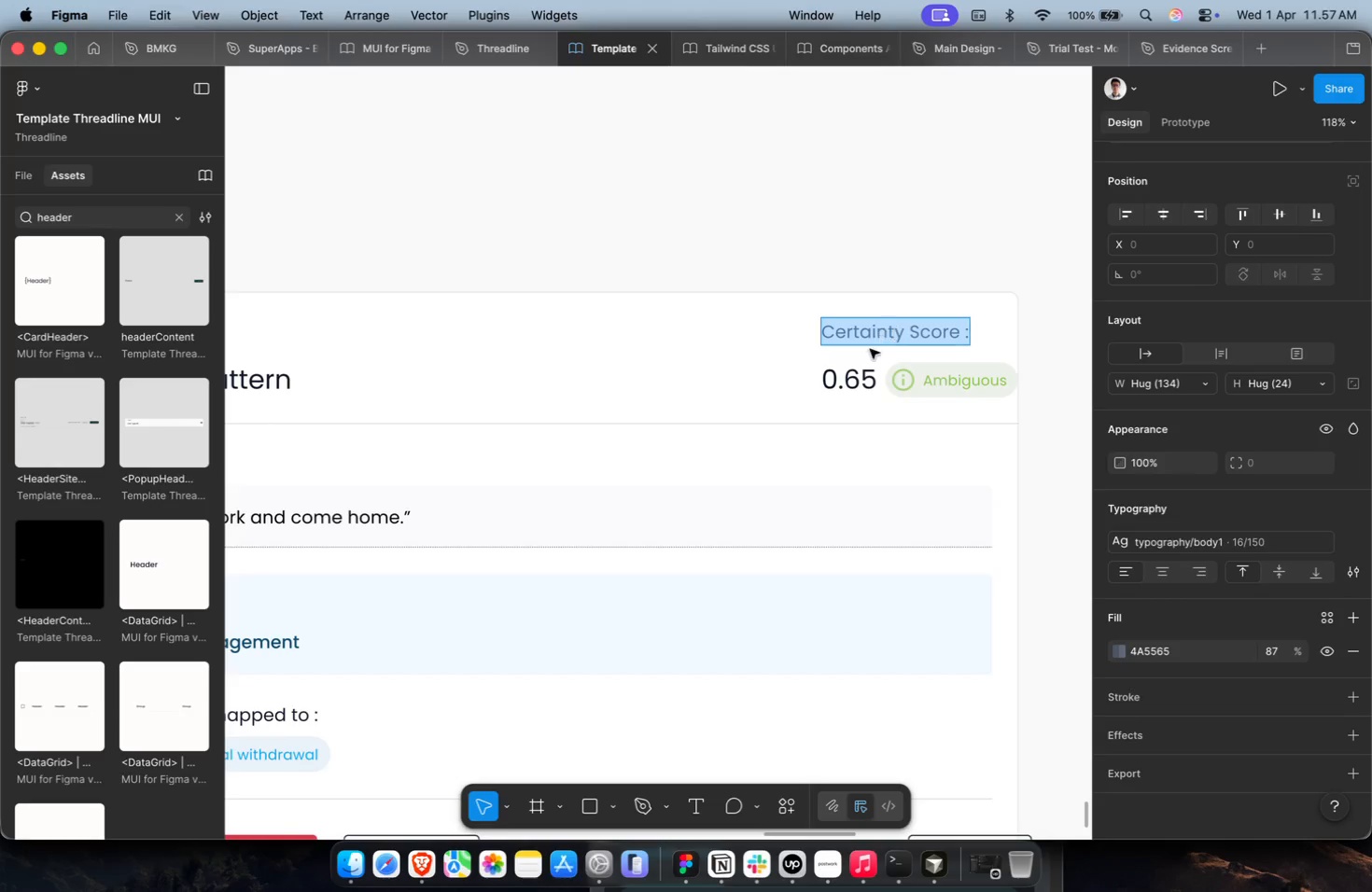 
hold_key(key=ShiftLeft, duration=0.46)
scroll: coordinate [870, 349], scroll_direction: up, amount: 19.0
 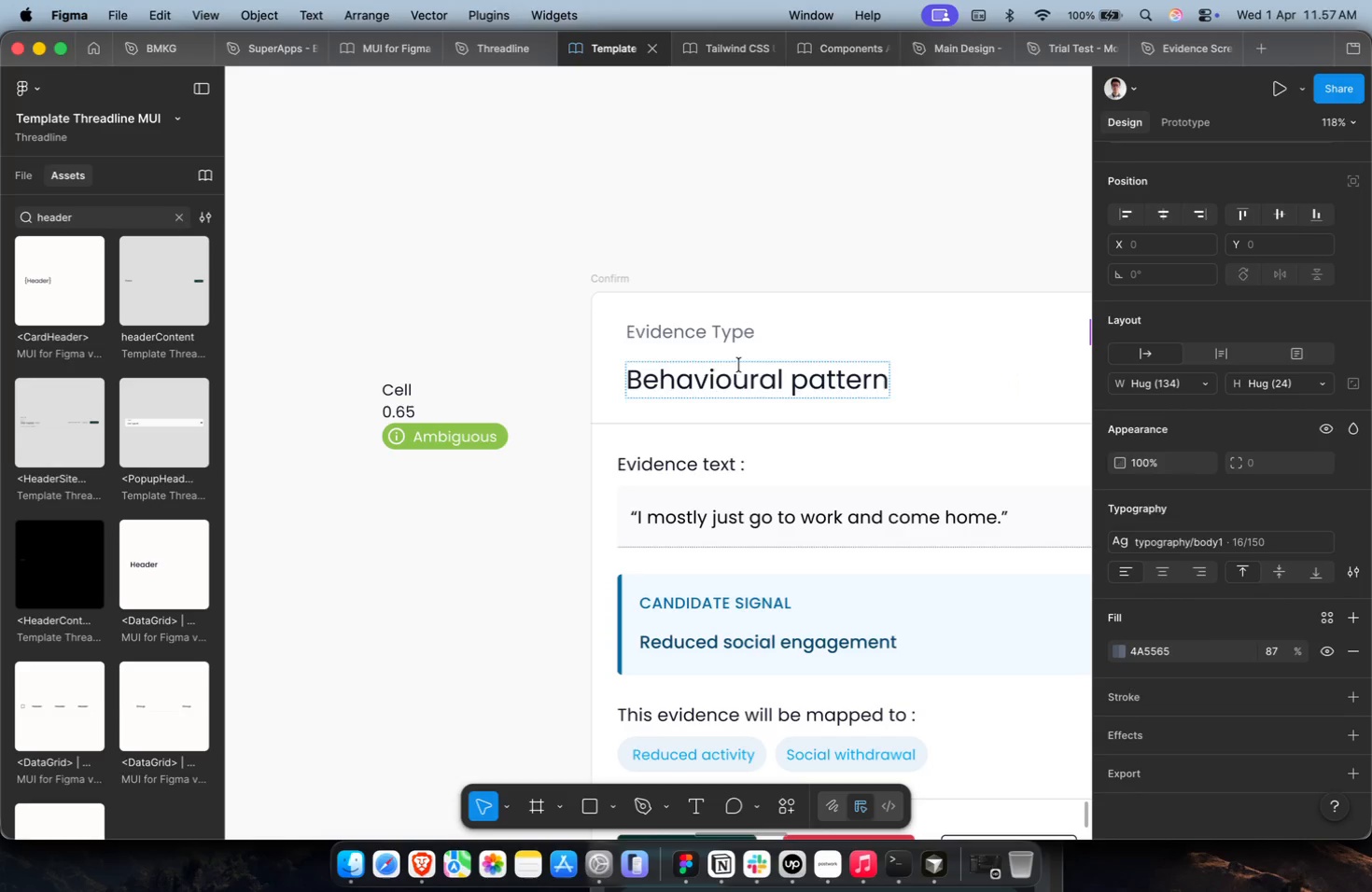 
left_click([392, 389])
 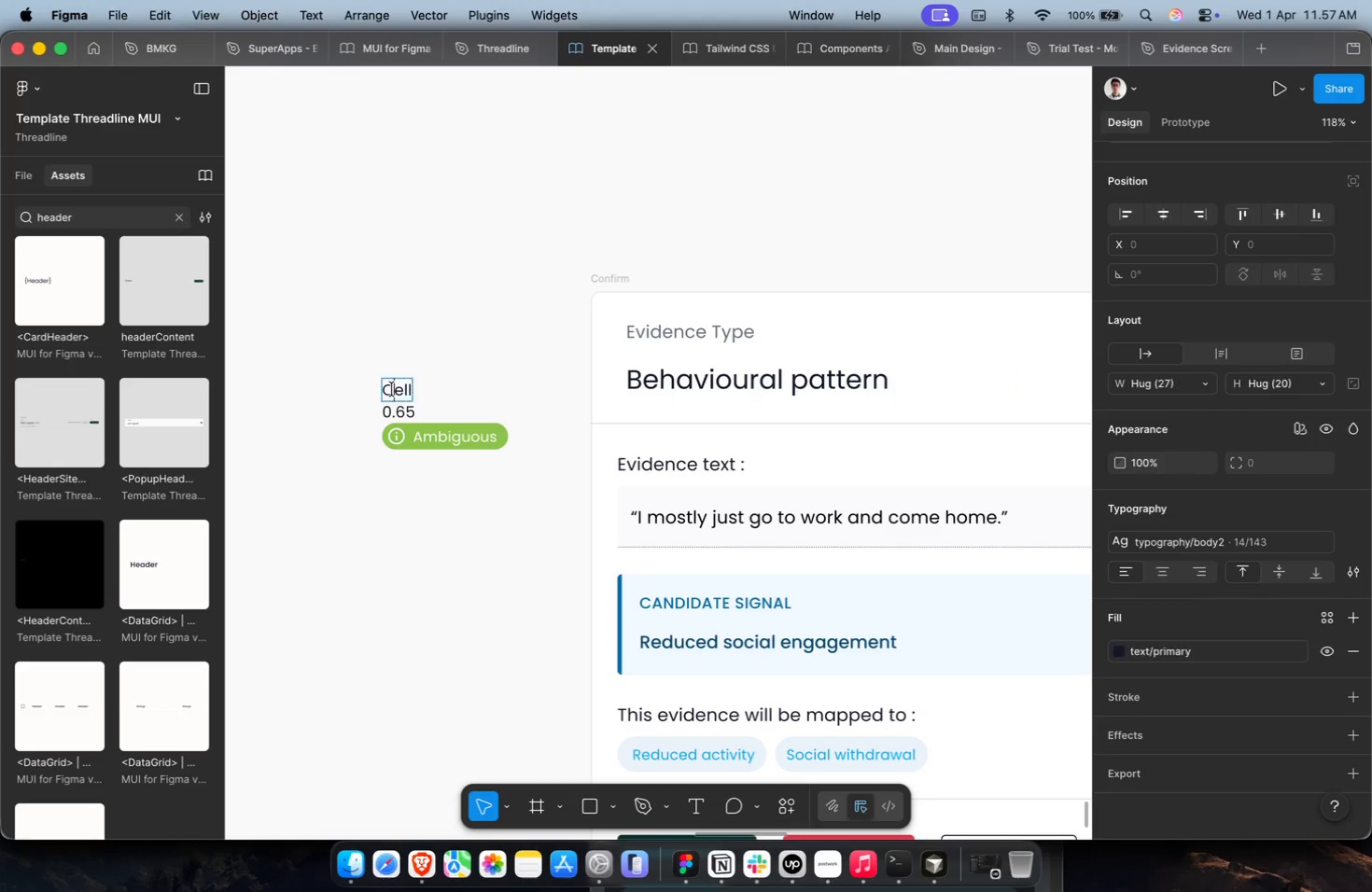 
key(Meta+A)
 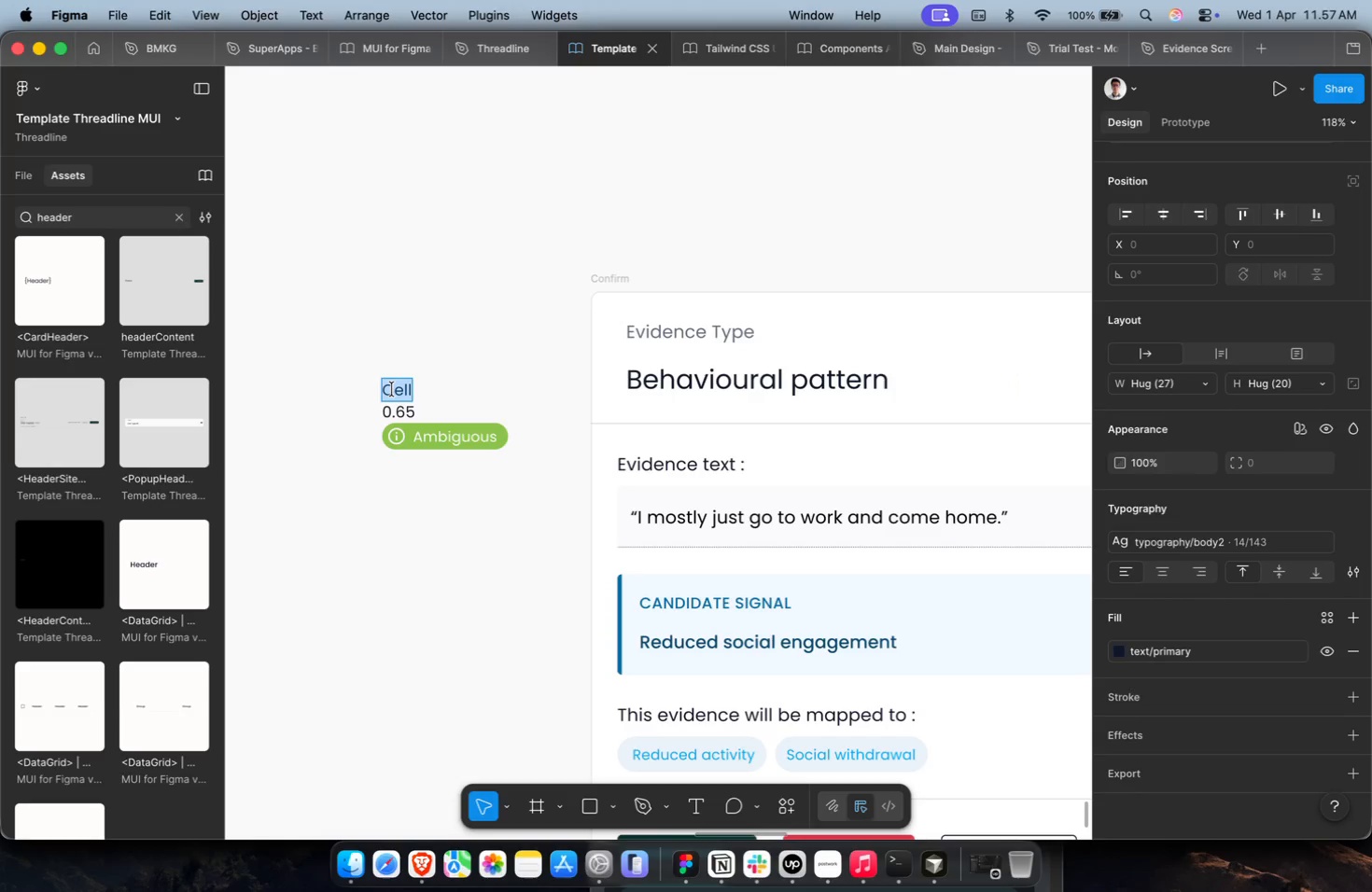 
key(Meta+Shift+V)
 